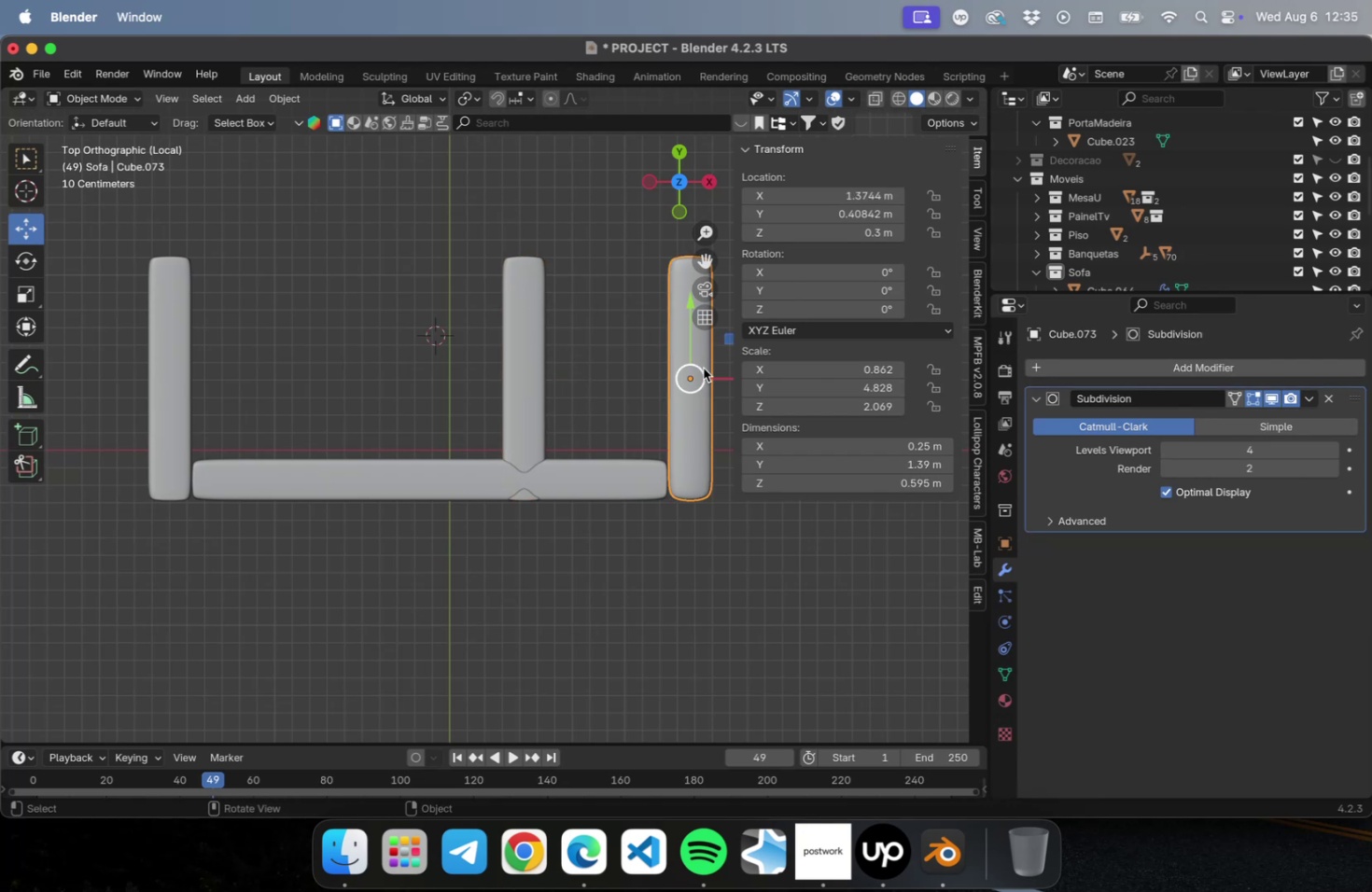 
key(Delete)
 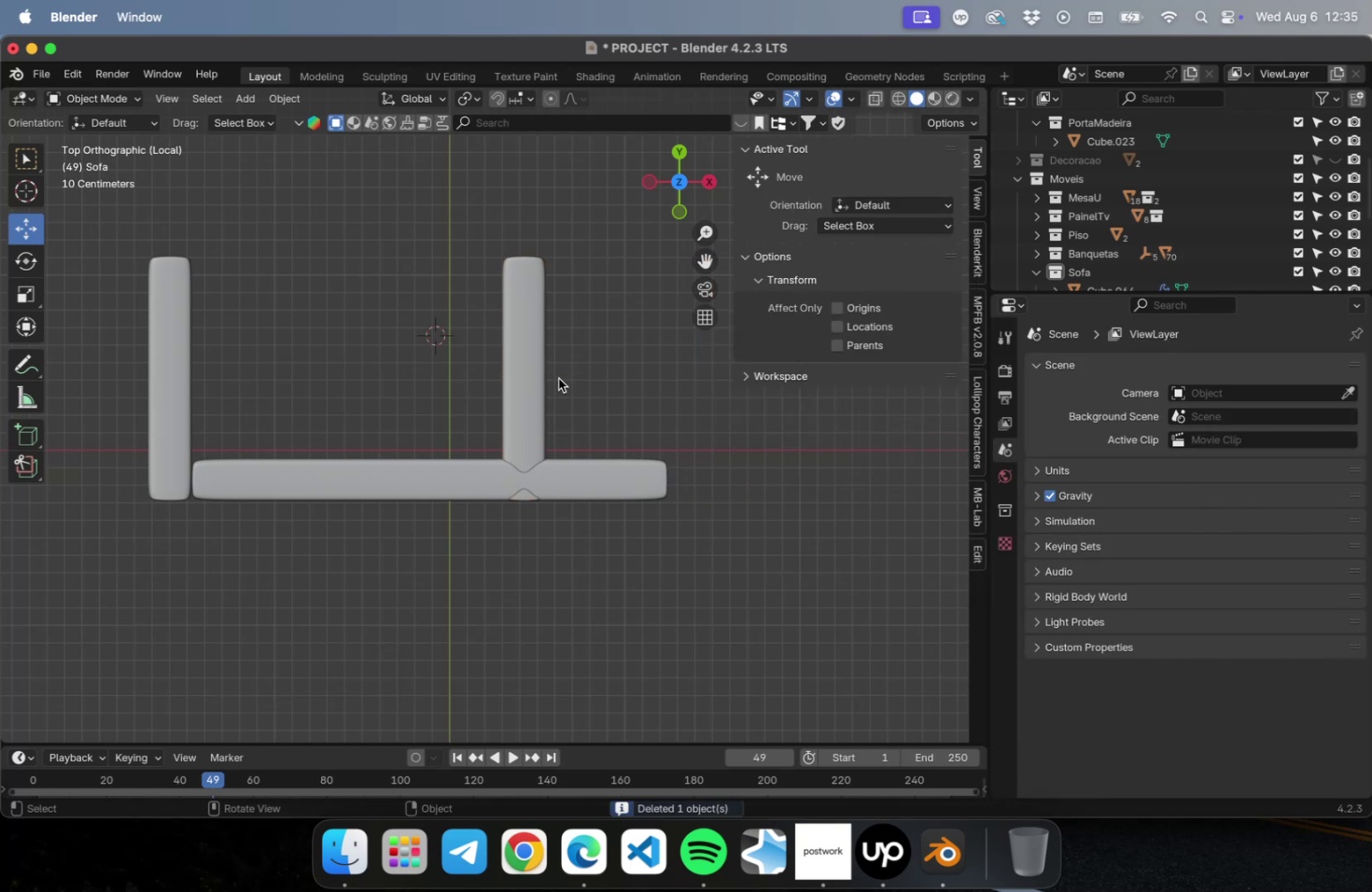 
left_click([518, 371])
 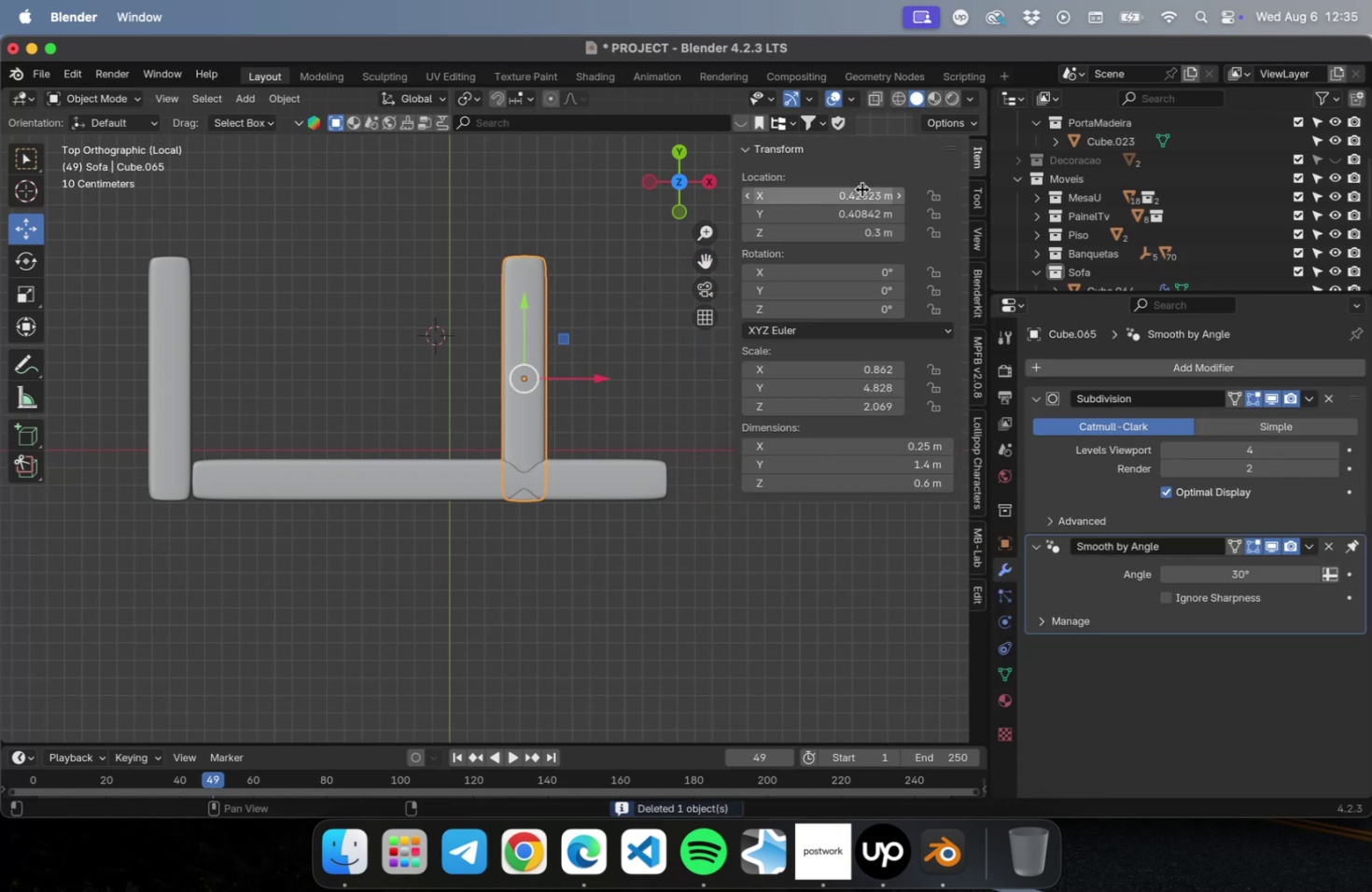 
left_click([859, 190])
 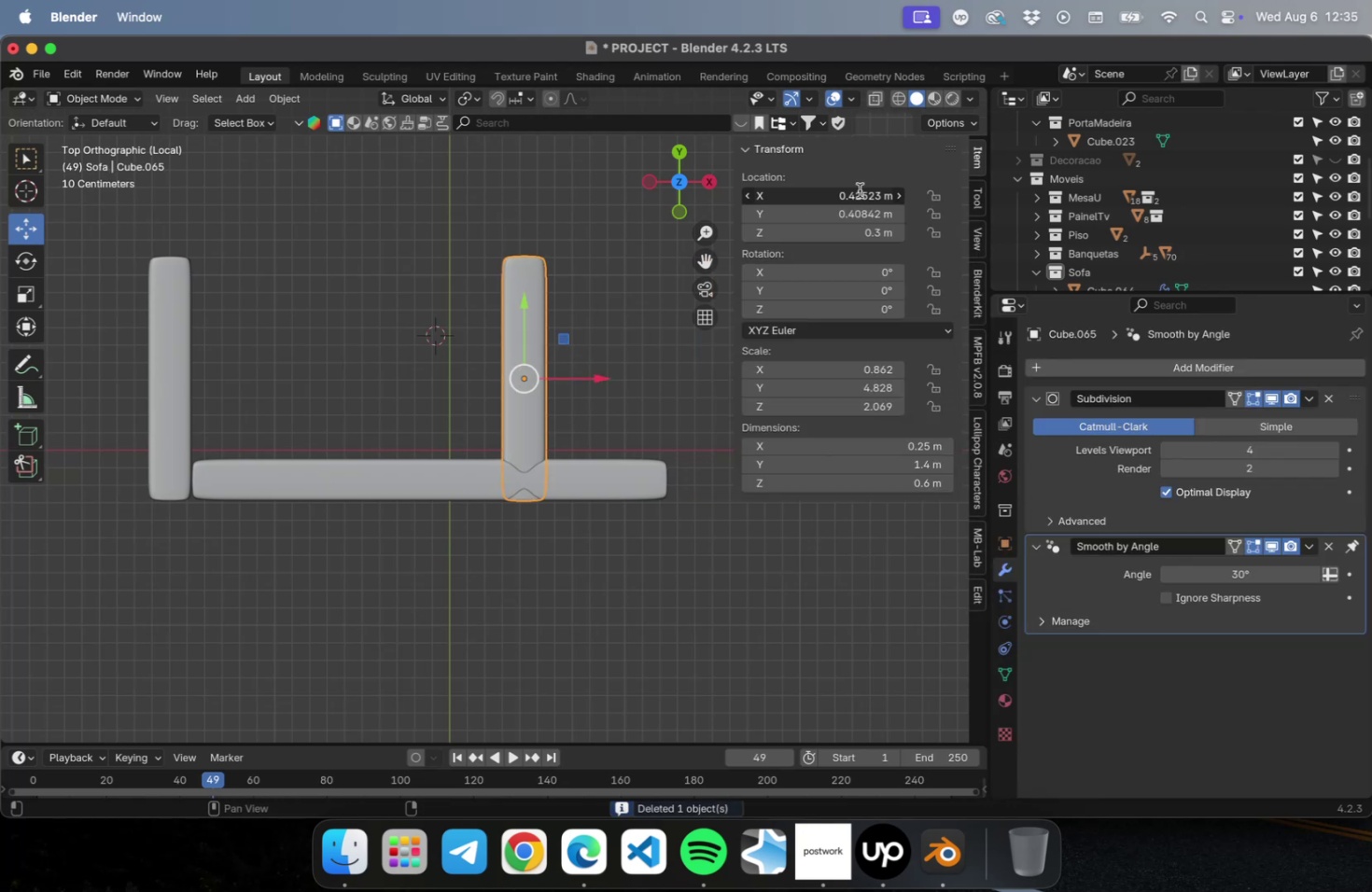 
key(Meta+CommandLeft)
 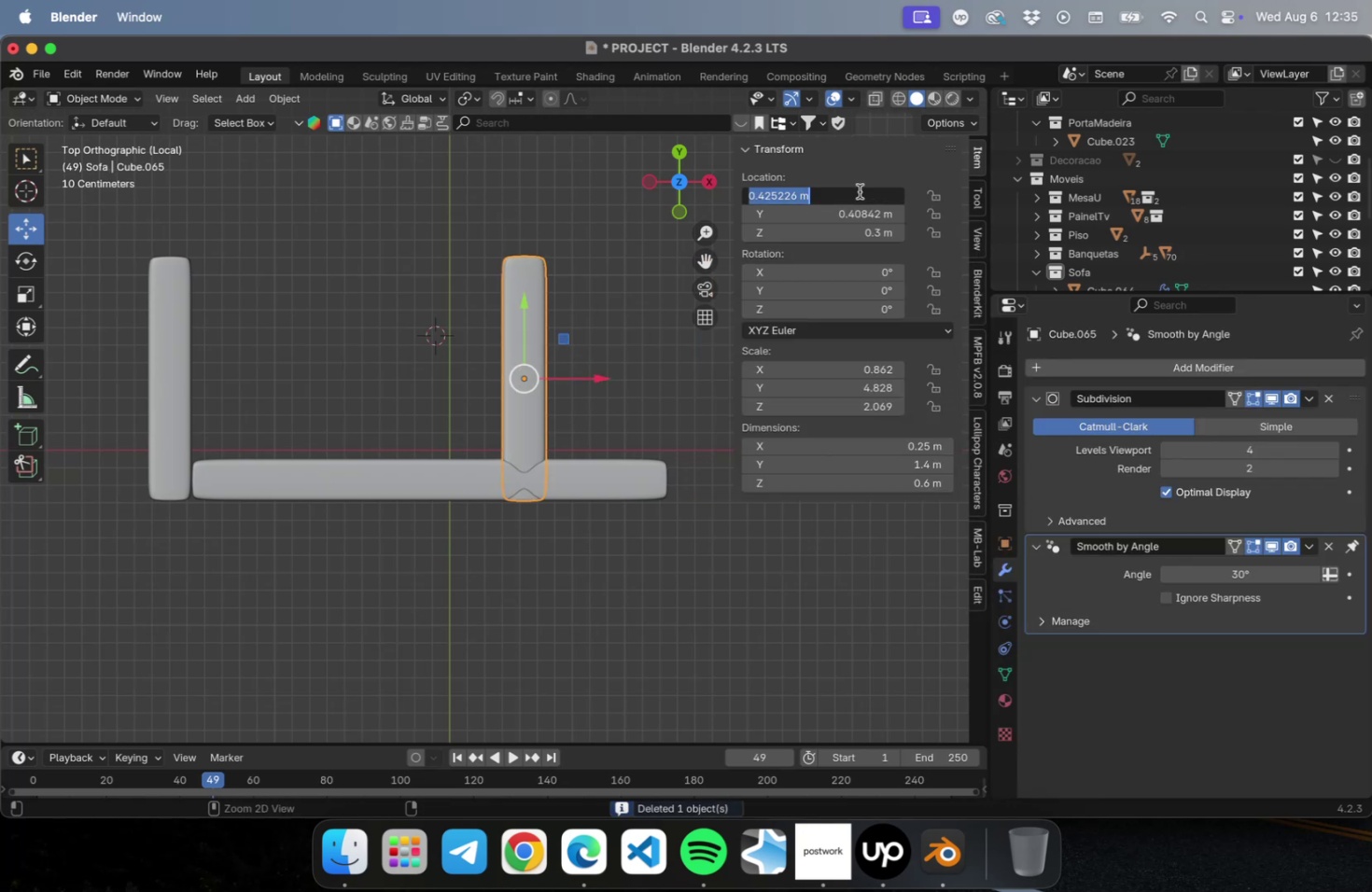 
key(Meta+V)
 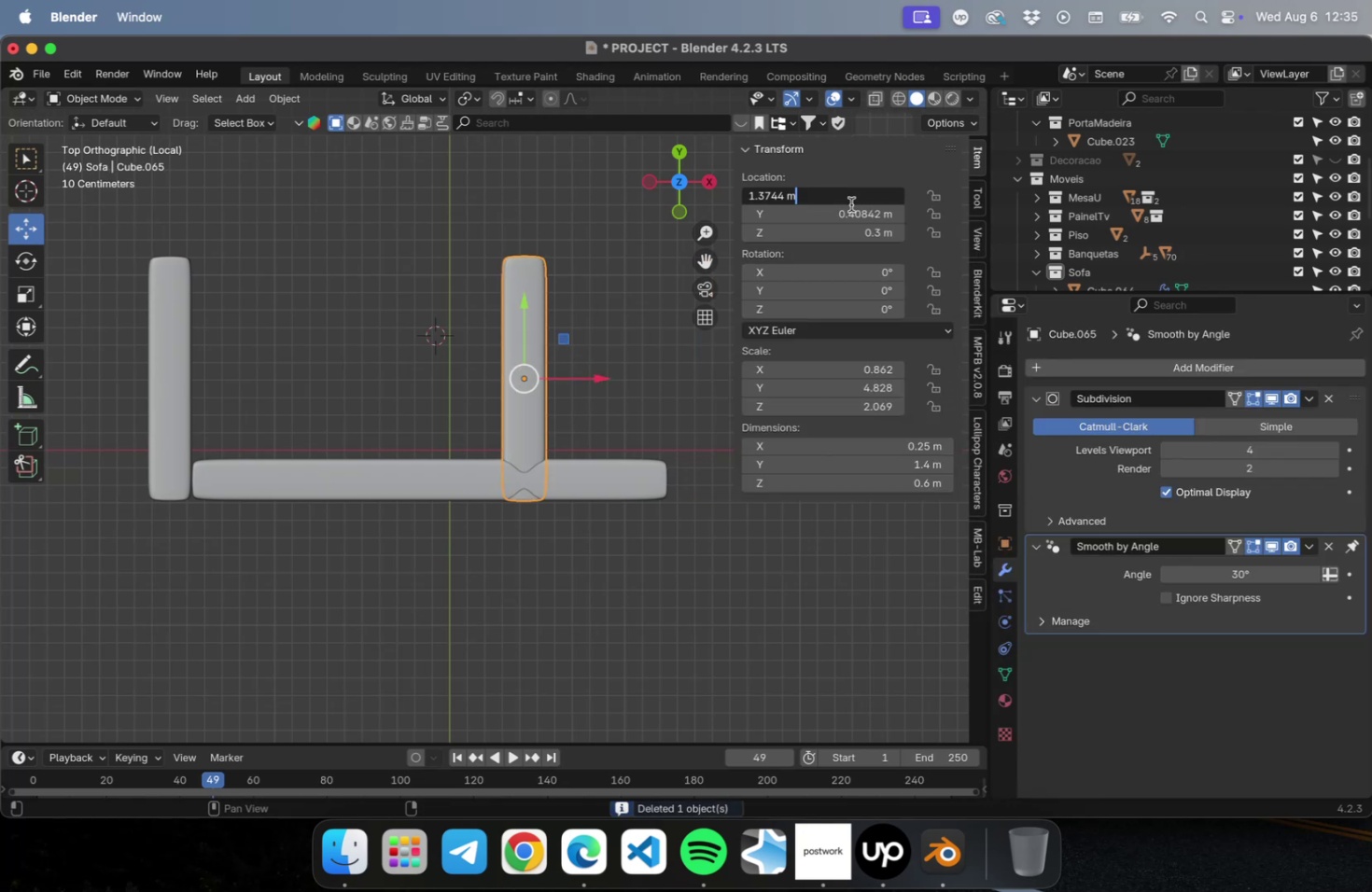 
key(Tab)
 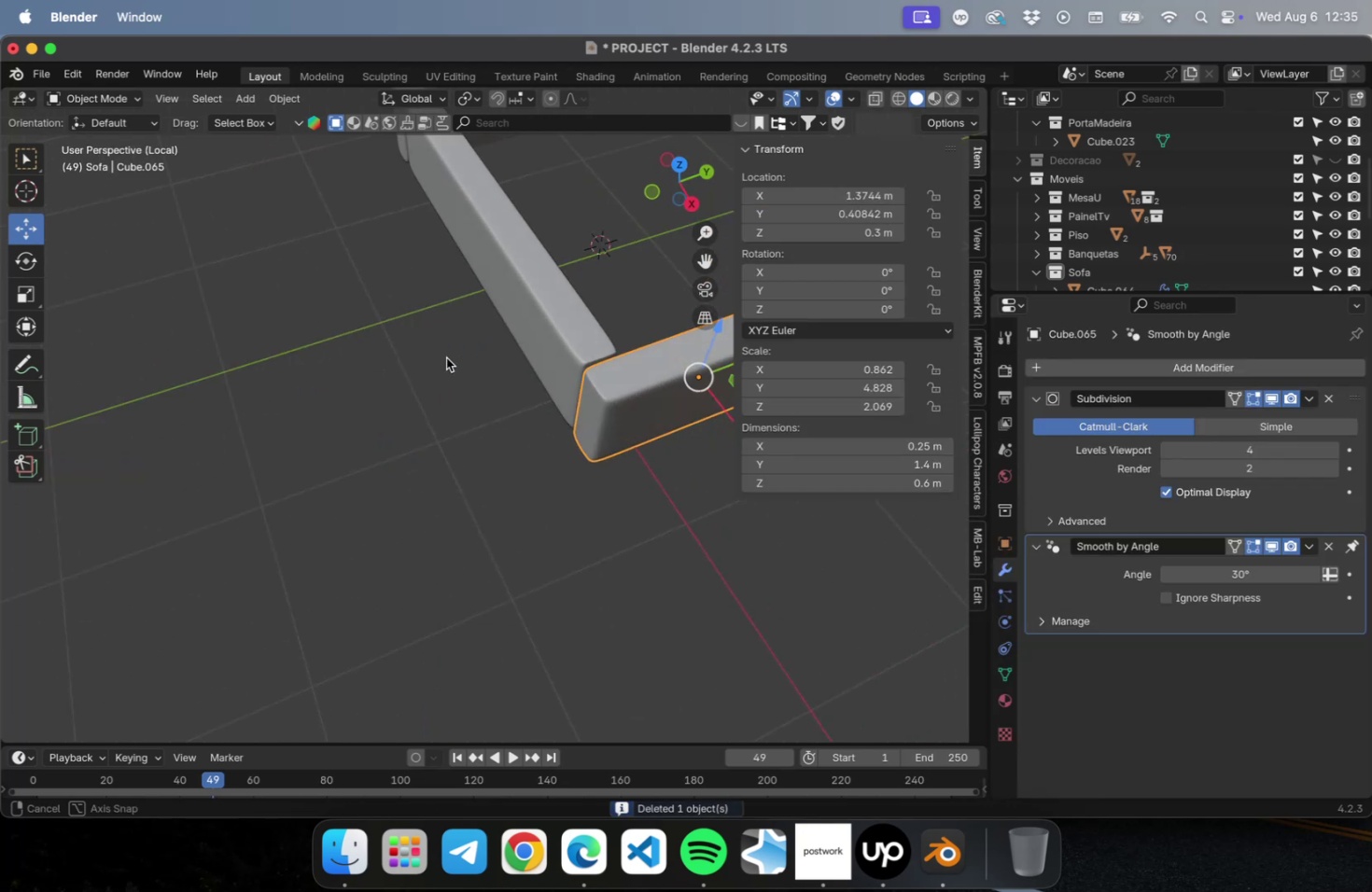 
left_click([438, 351])
 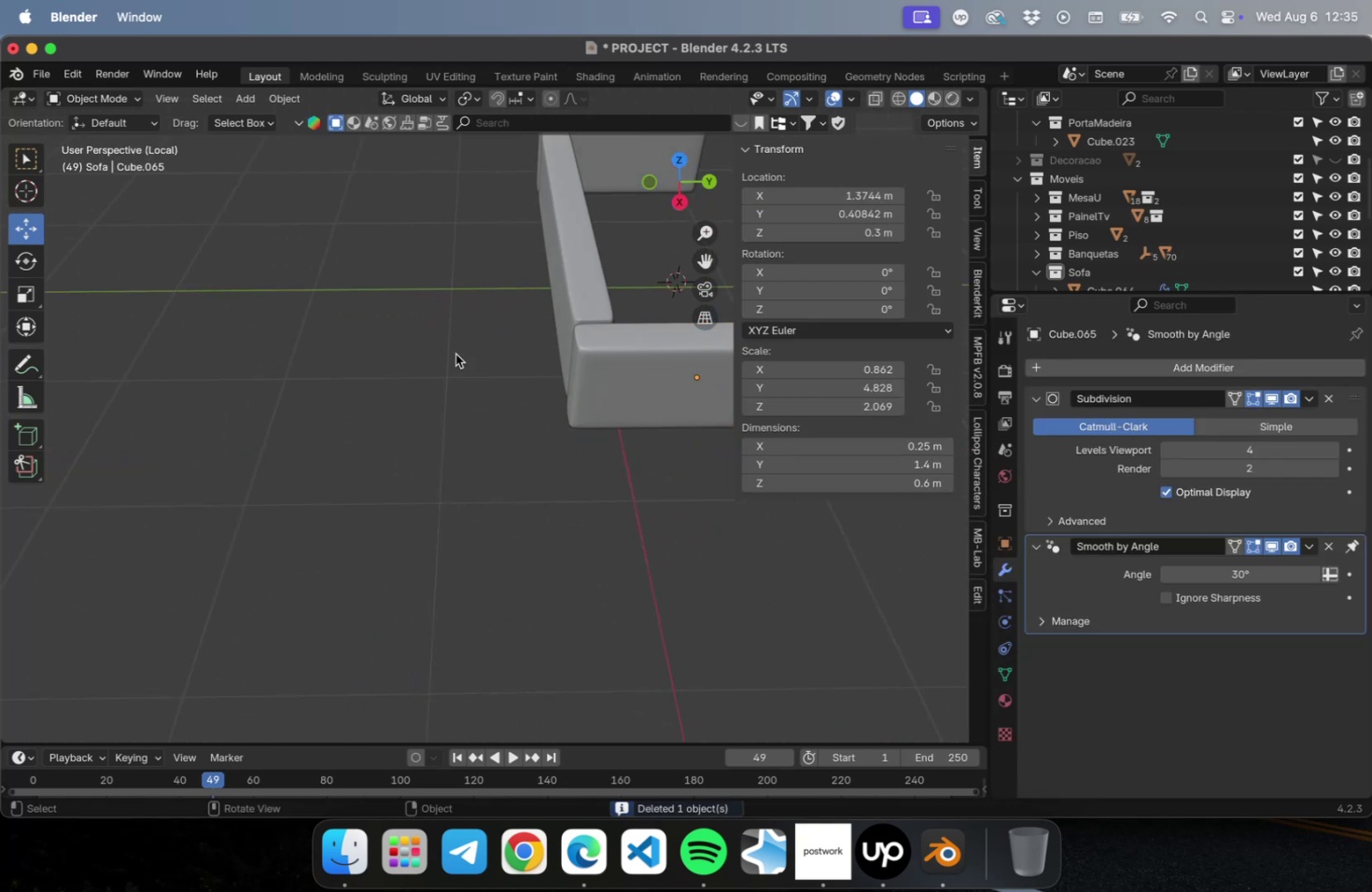 
hold_key(key=ShiftLeft, duration=0.44)
 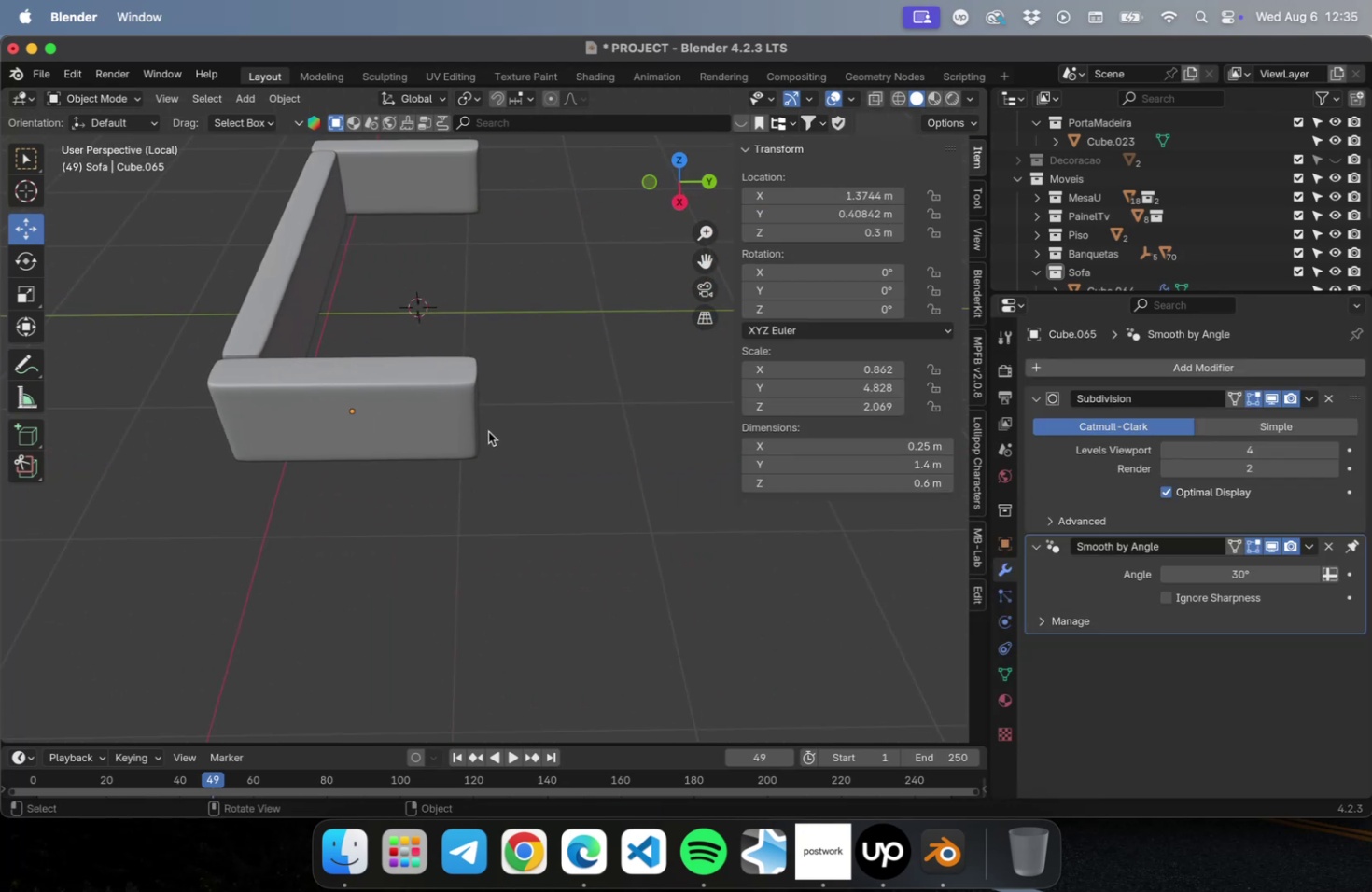 
left_click_drag(start_coordinate=[497, 507], to_coordinate=[226, 146])
 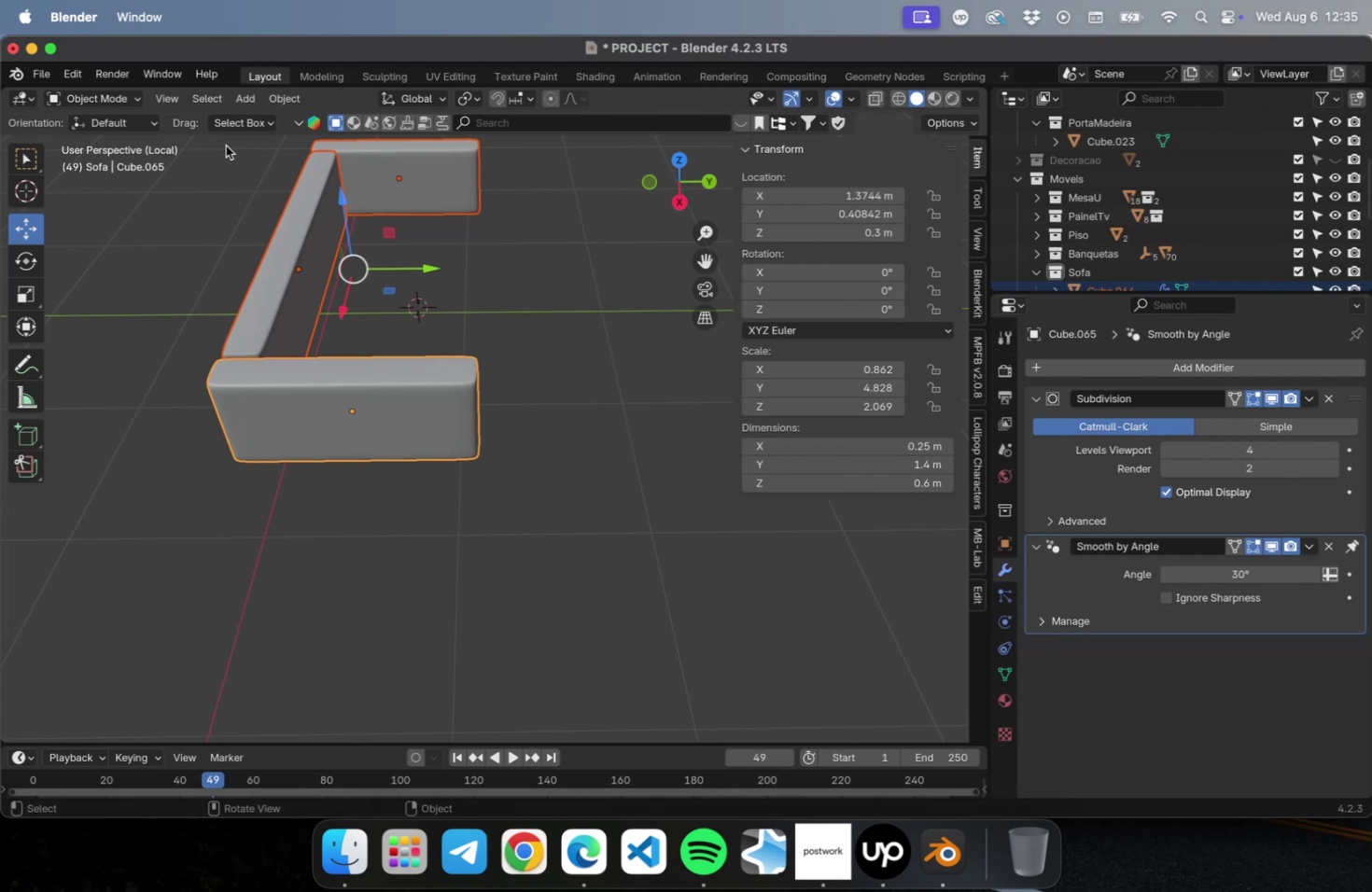 
key(NumLock)
 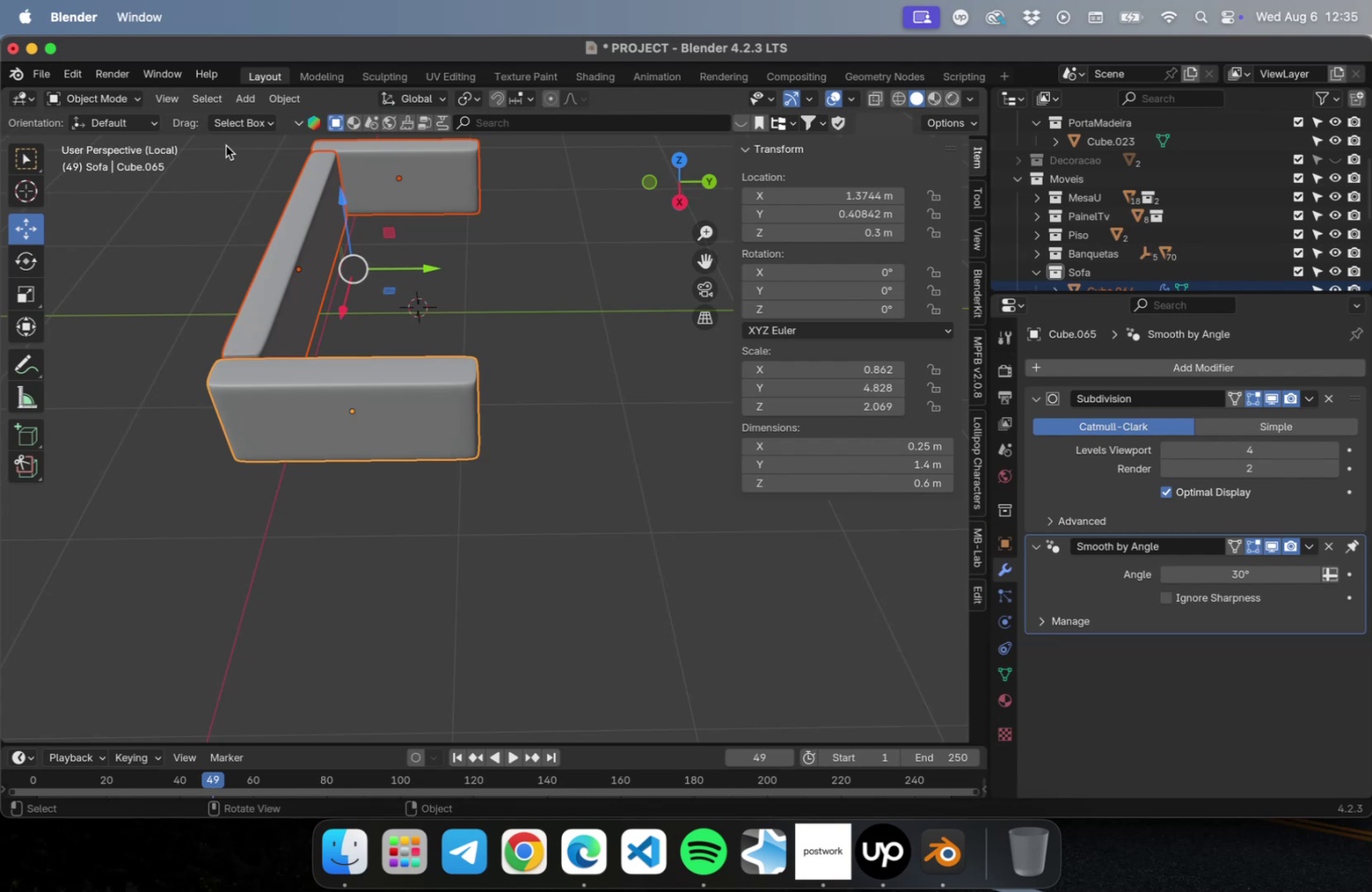 
key(NumpadDivide)
 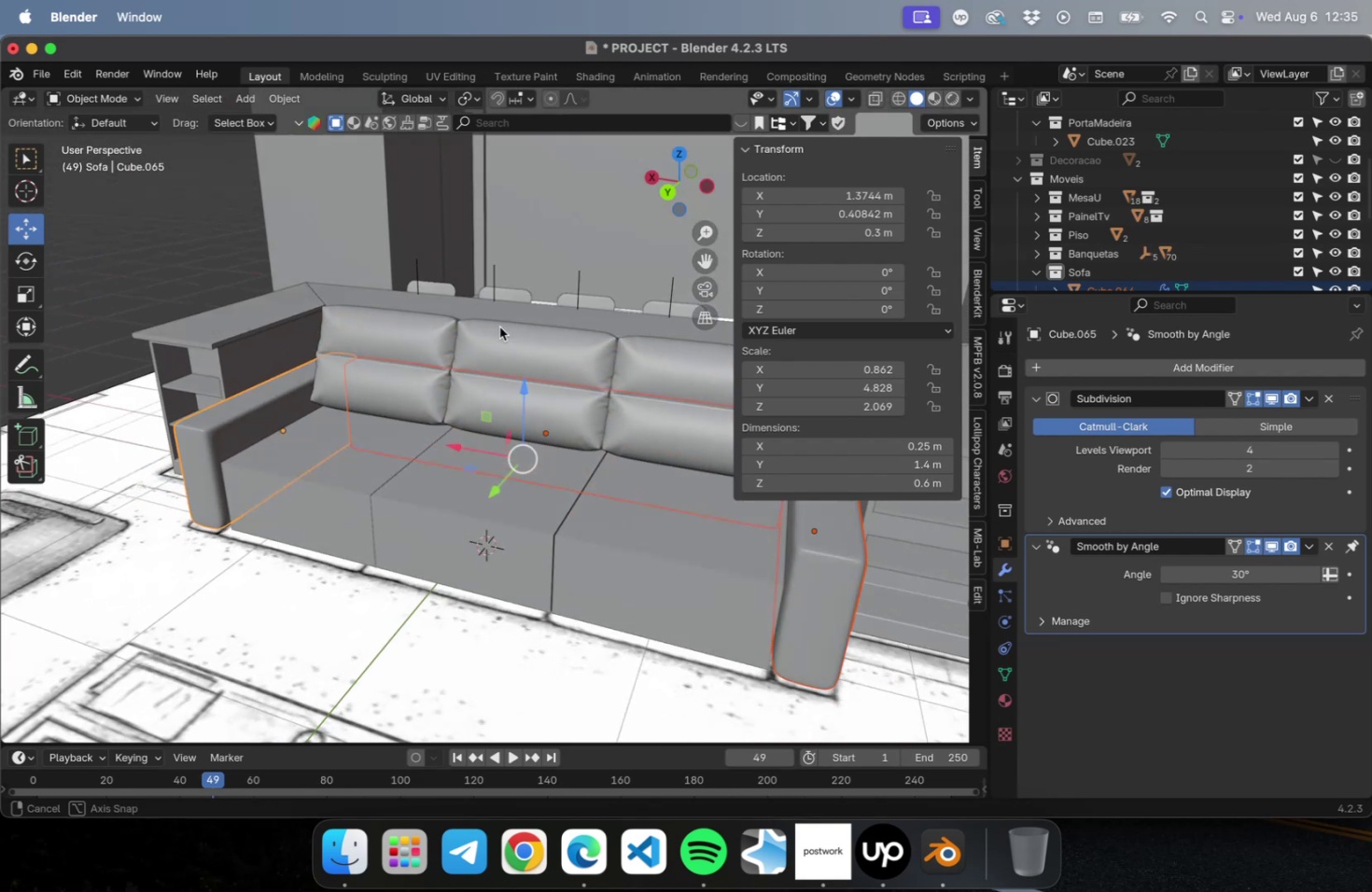 
hold_key(key=ShiftLeft, duration=3.12)
double_click([485, 499])
 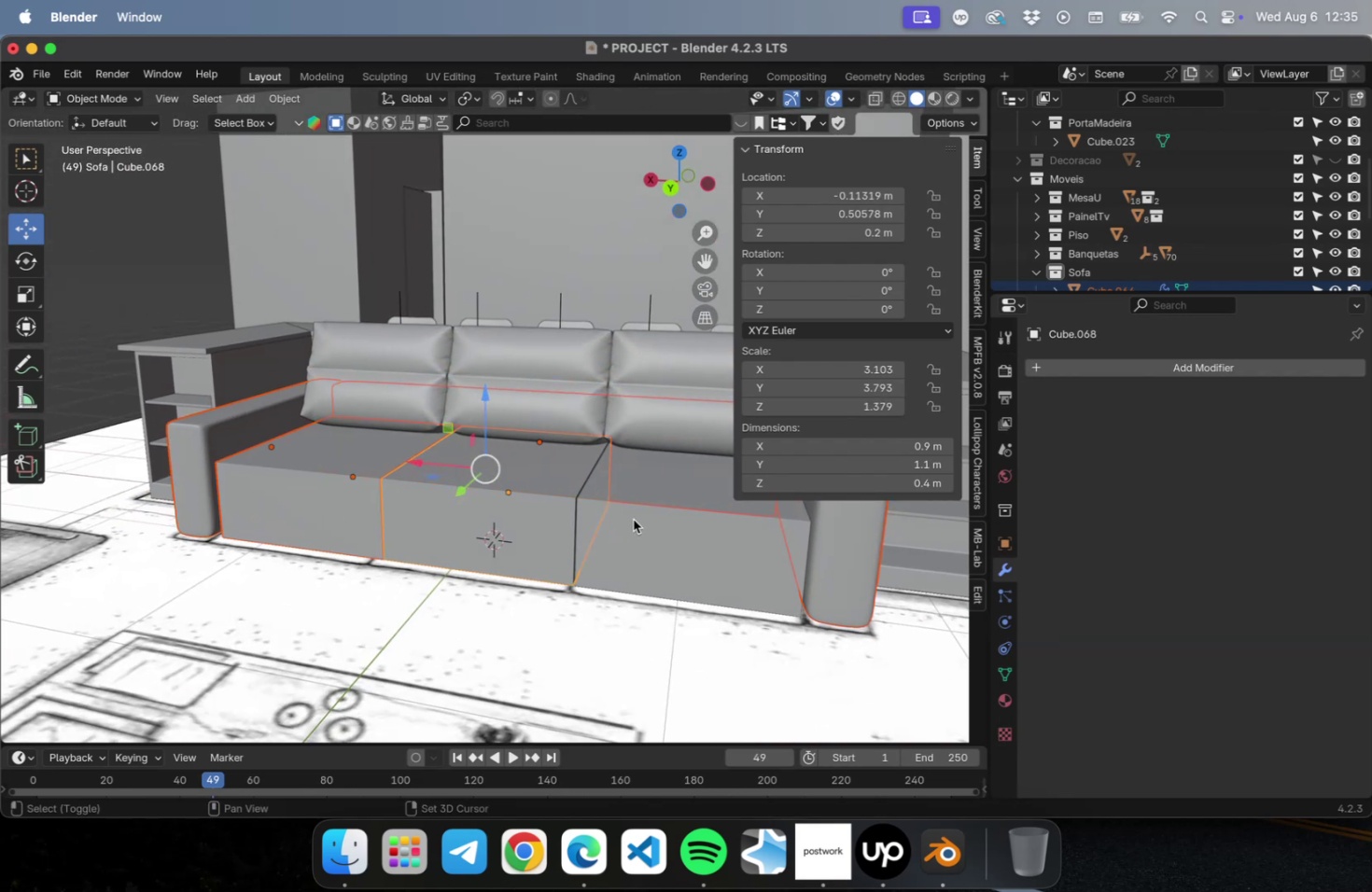 
triple_click([633, 519])
 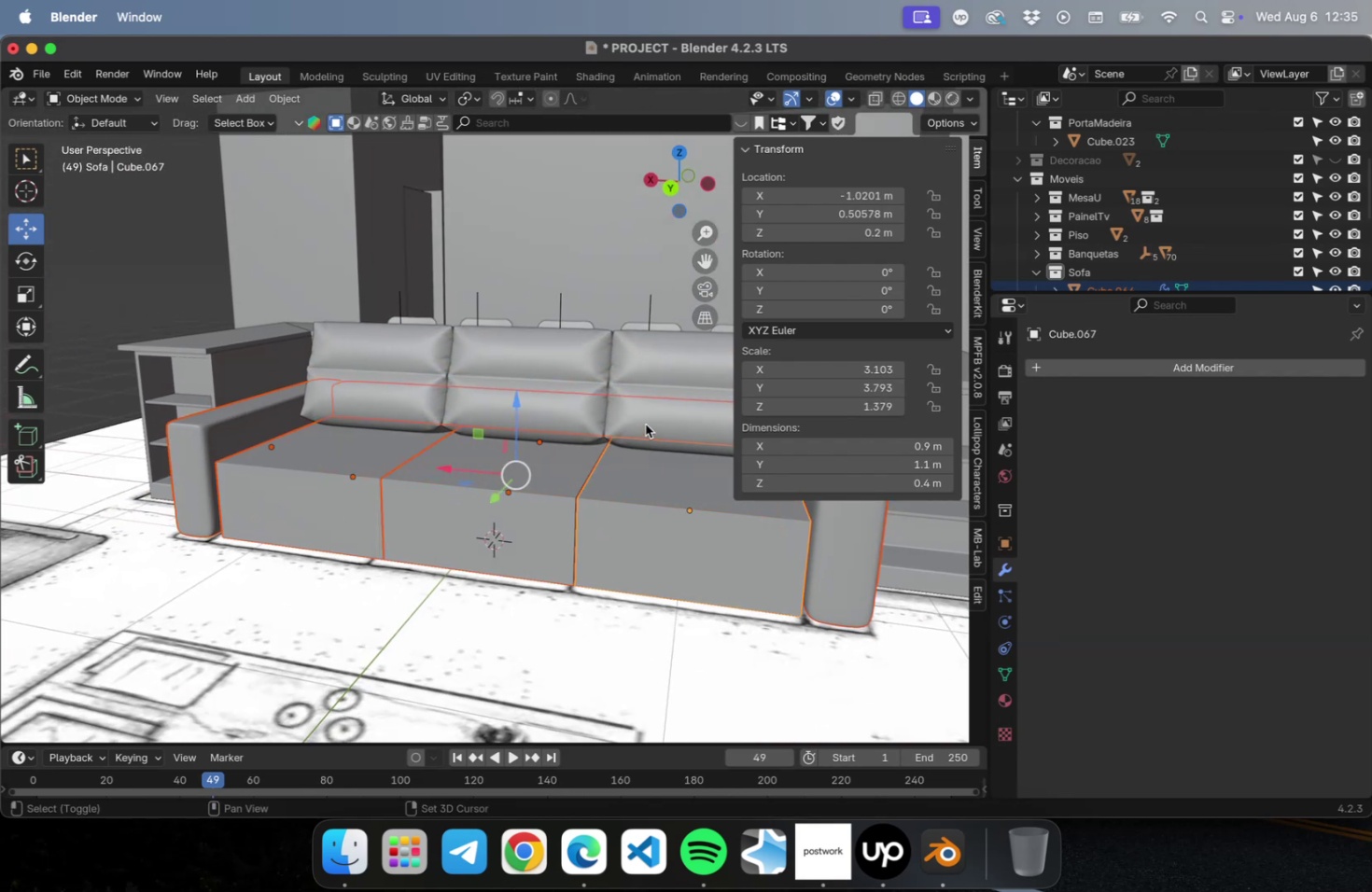 
triple_click([645, 424])
 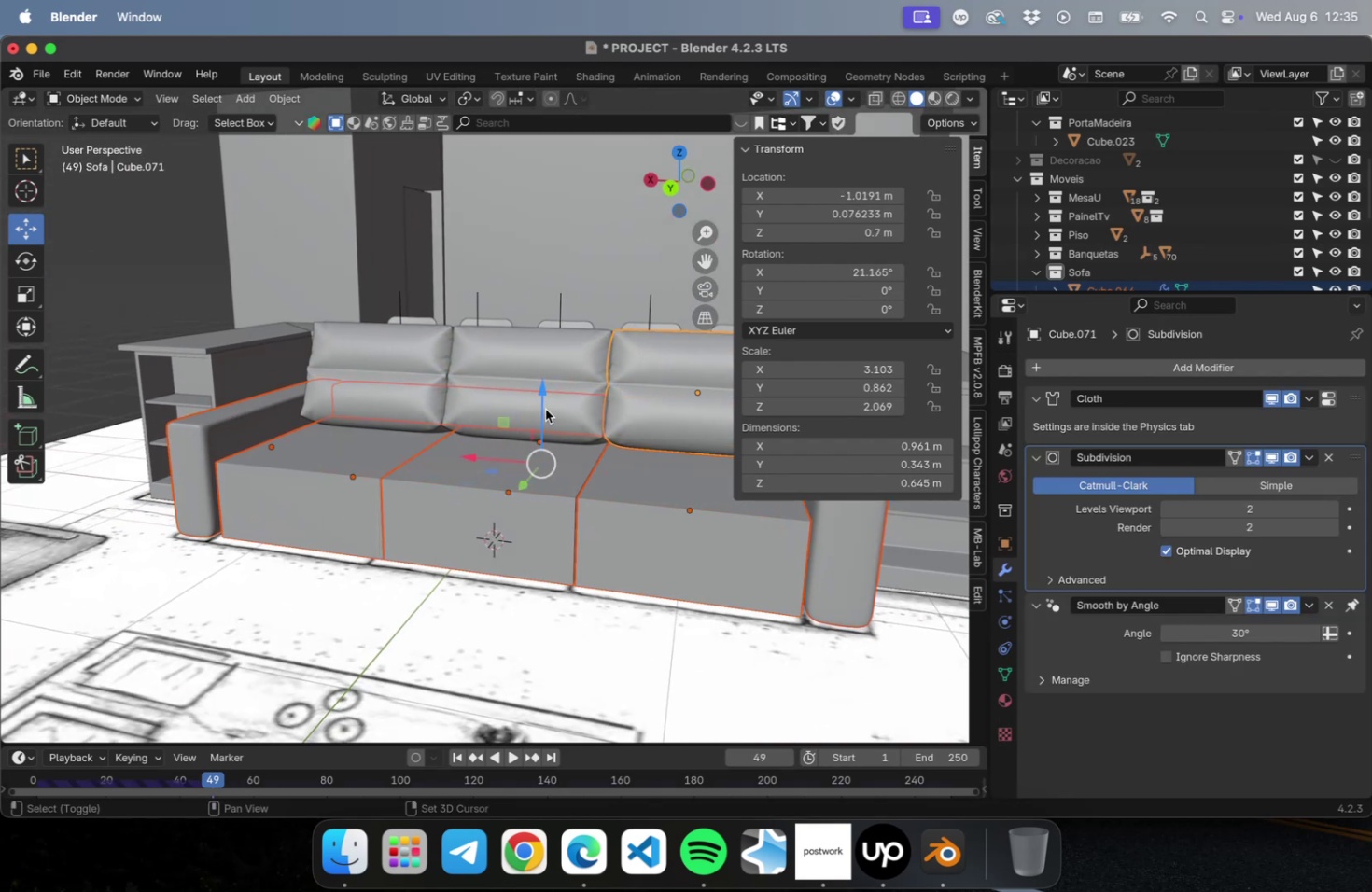 
left_click([542, 408])
 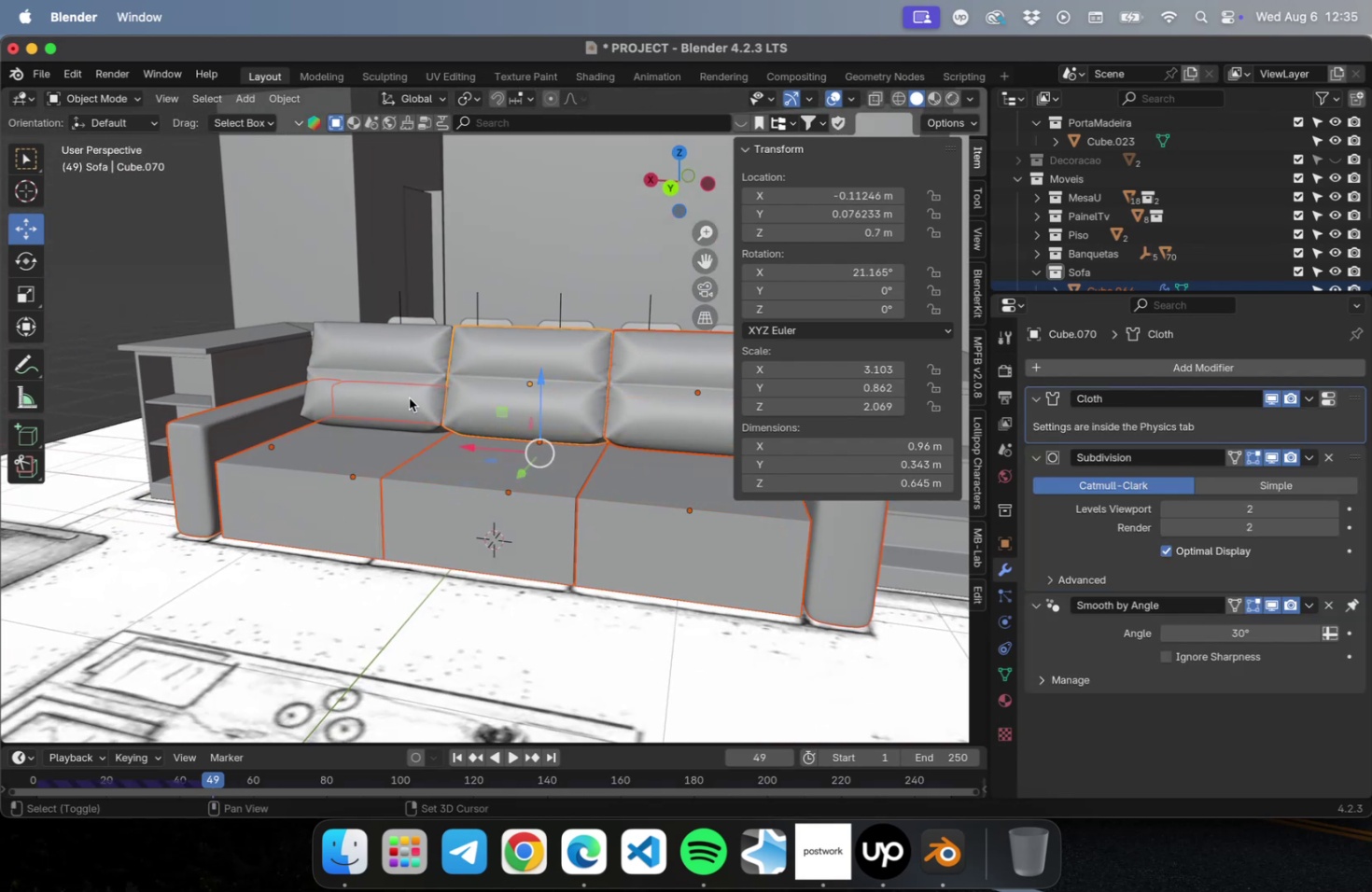 
left_click([409, 397])
 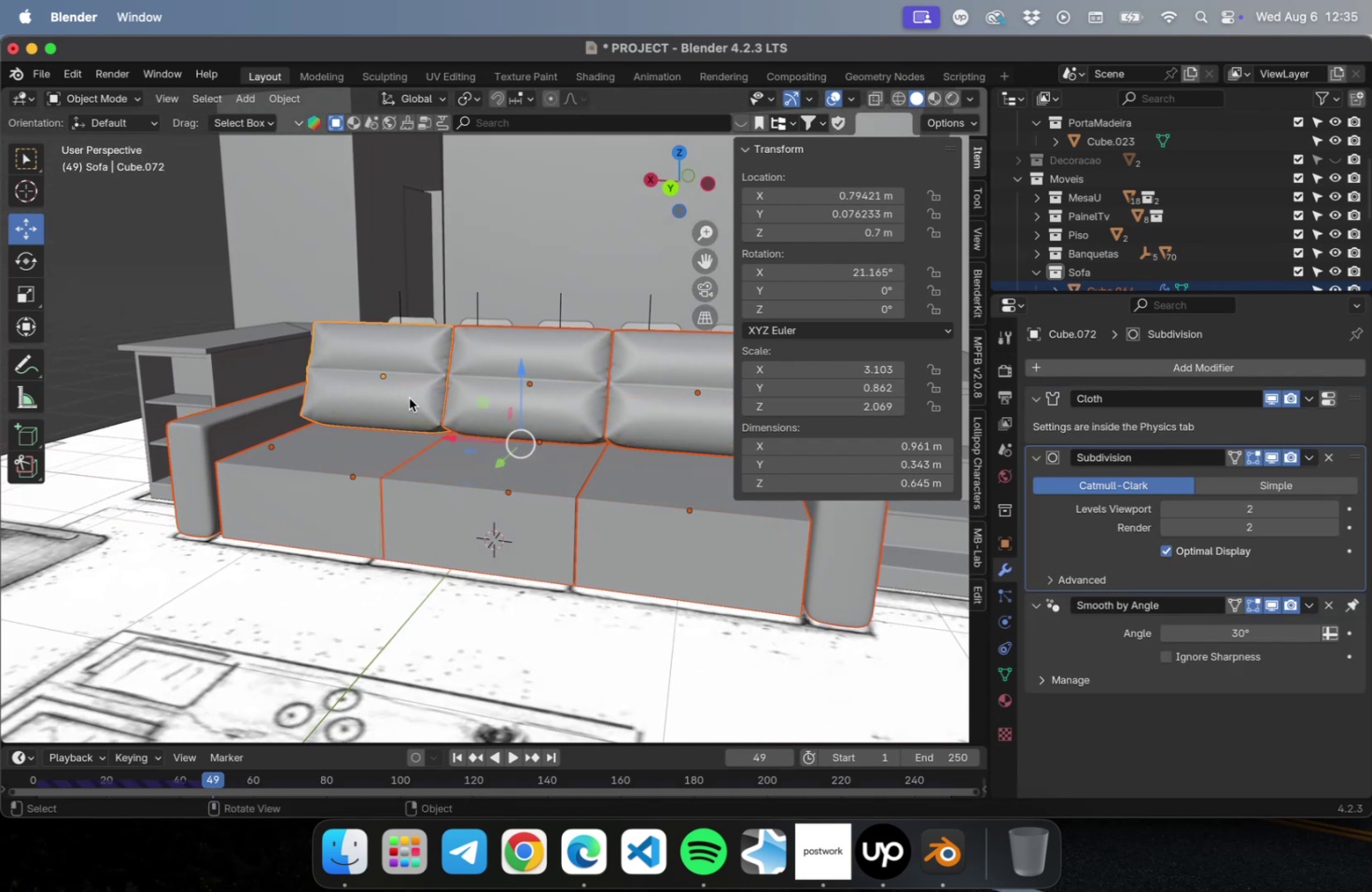 
key(NumLock)
 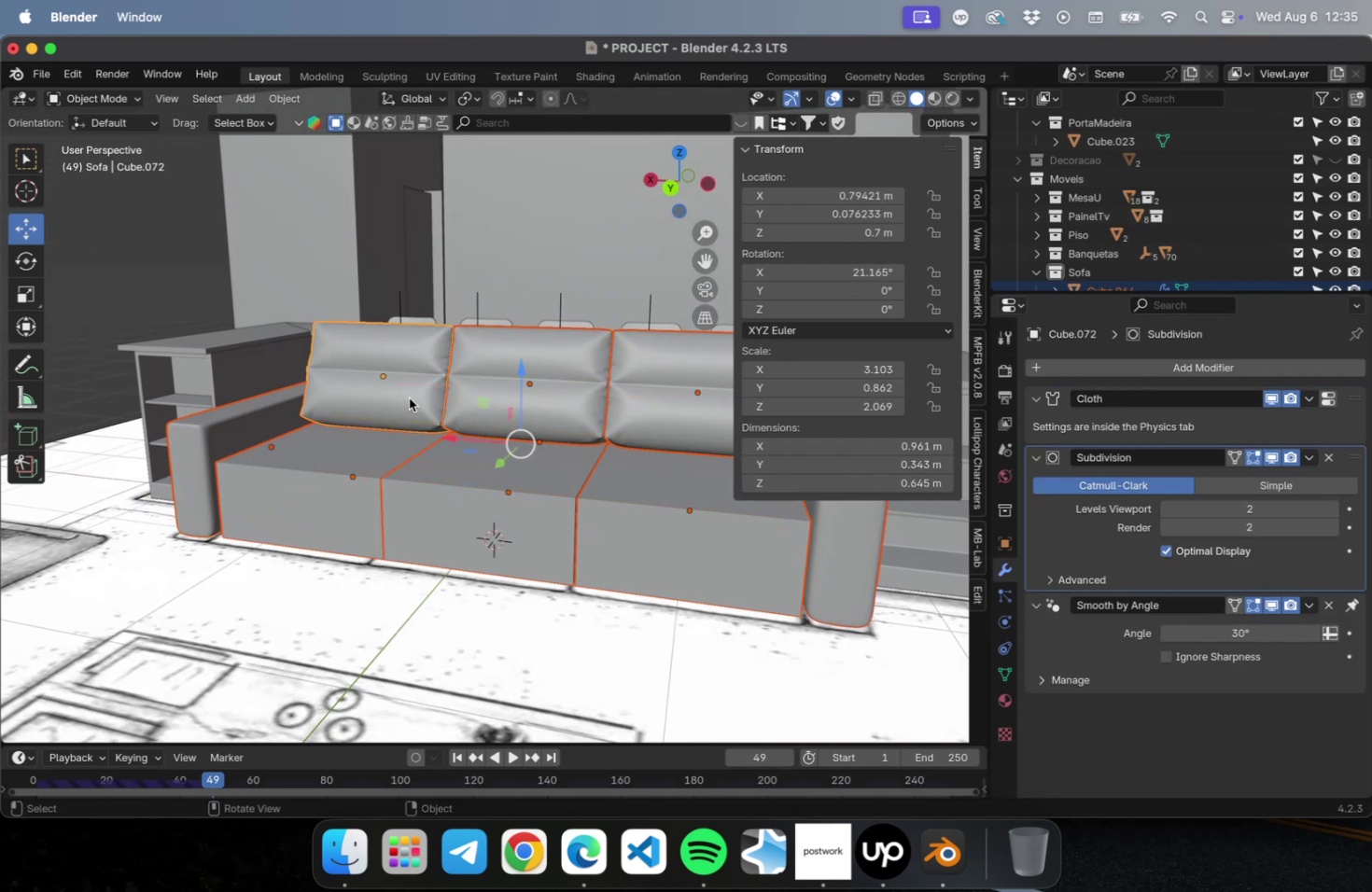 
key(NumpadDivide)
 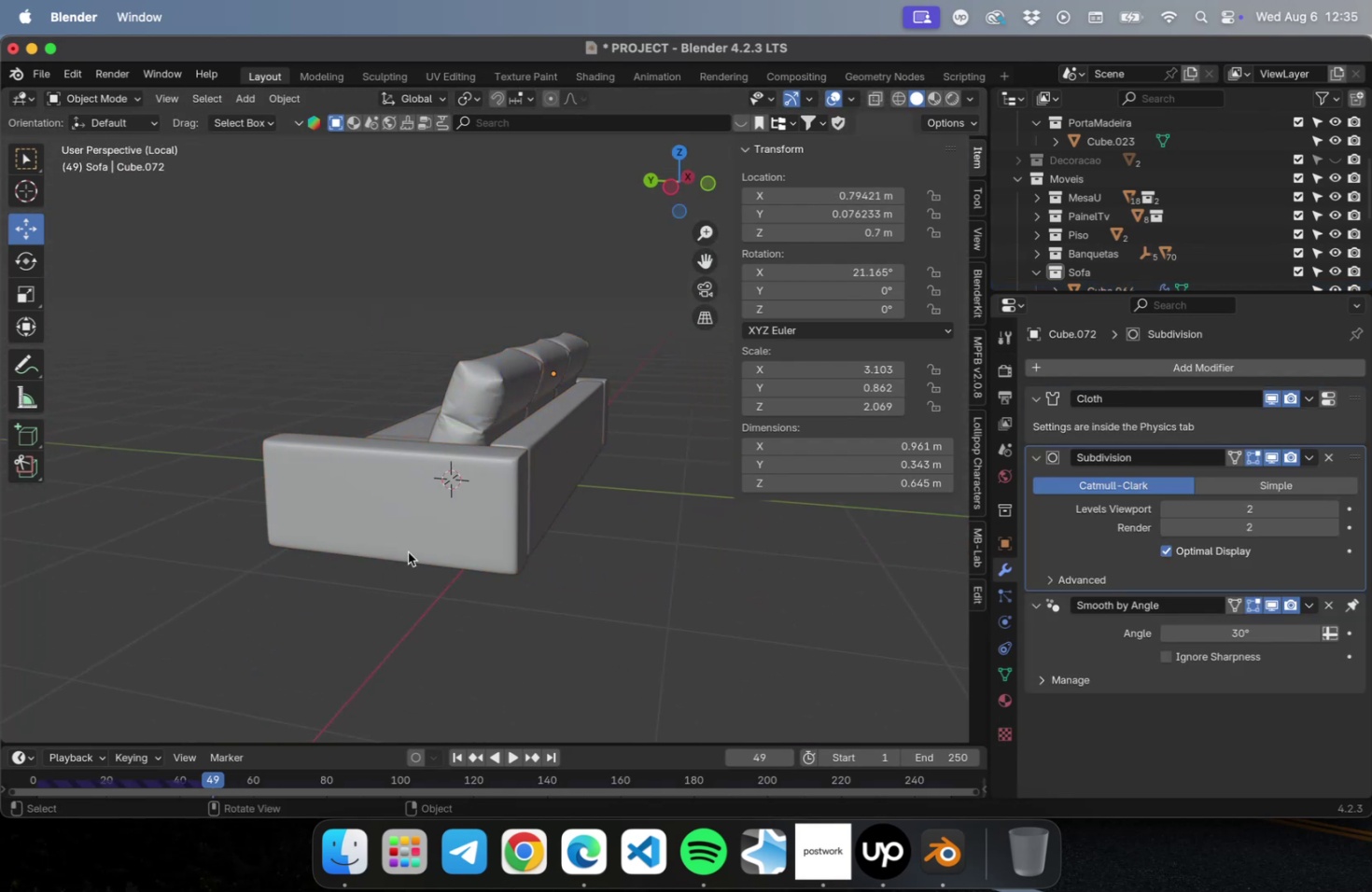 
key(Meta+S)
 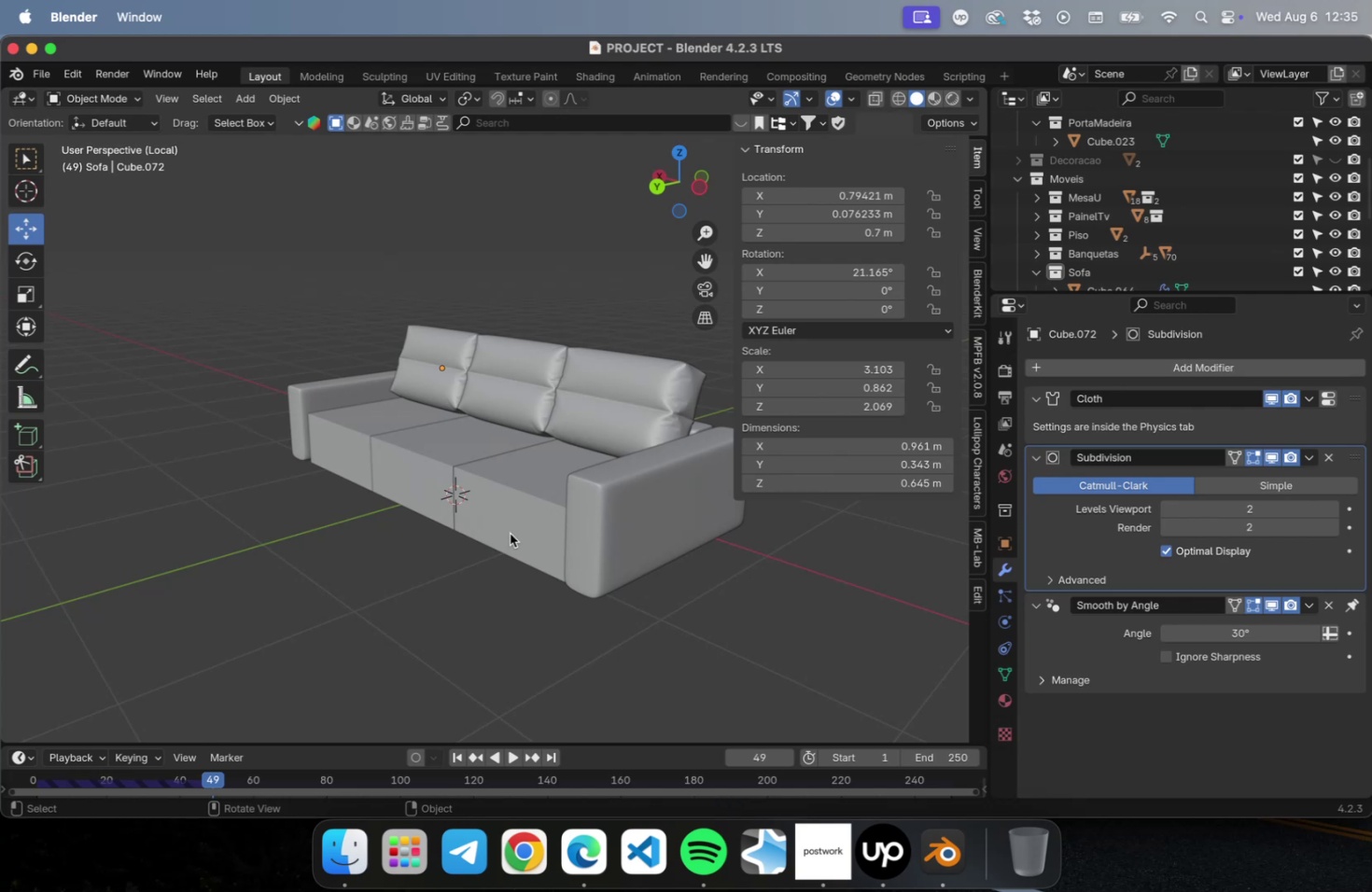 
wait(12.37)
 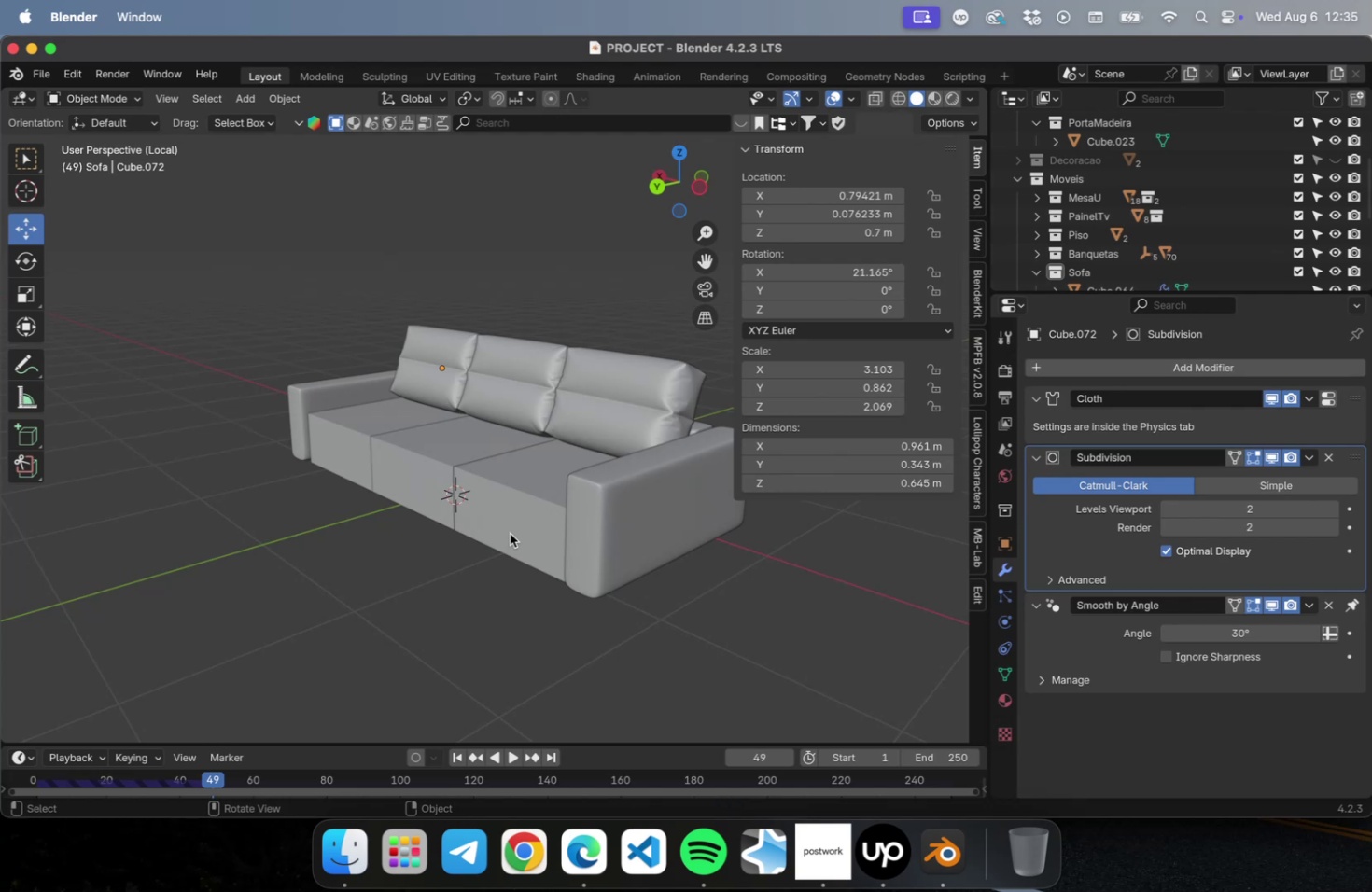 
left_click([518, 508])
 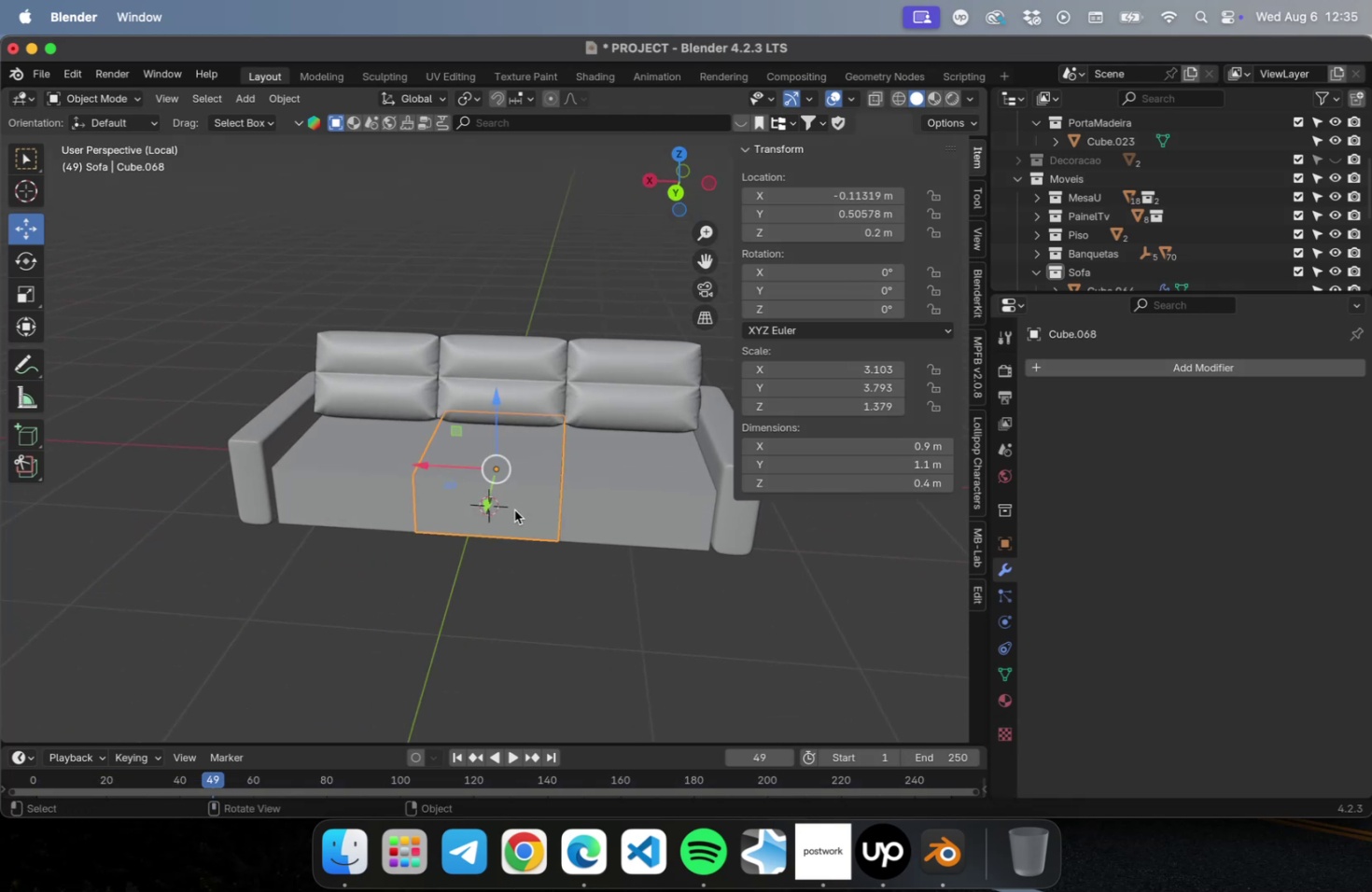 
scroll: coordinate [513, 509], scroll_direction: up, amount: 10.0
 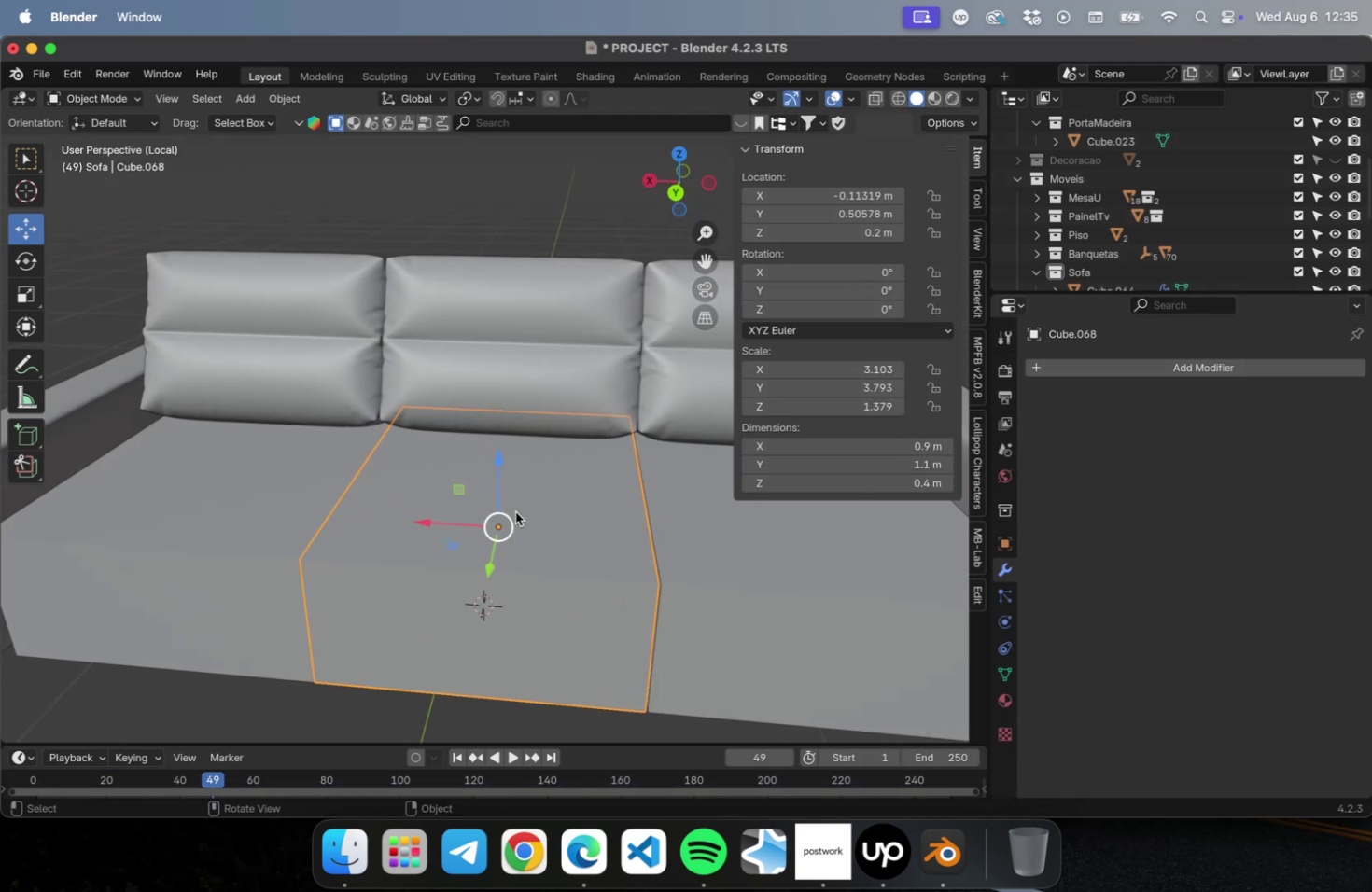 
key(Tab)
type(aa)
 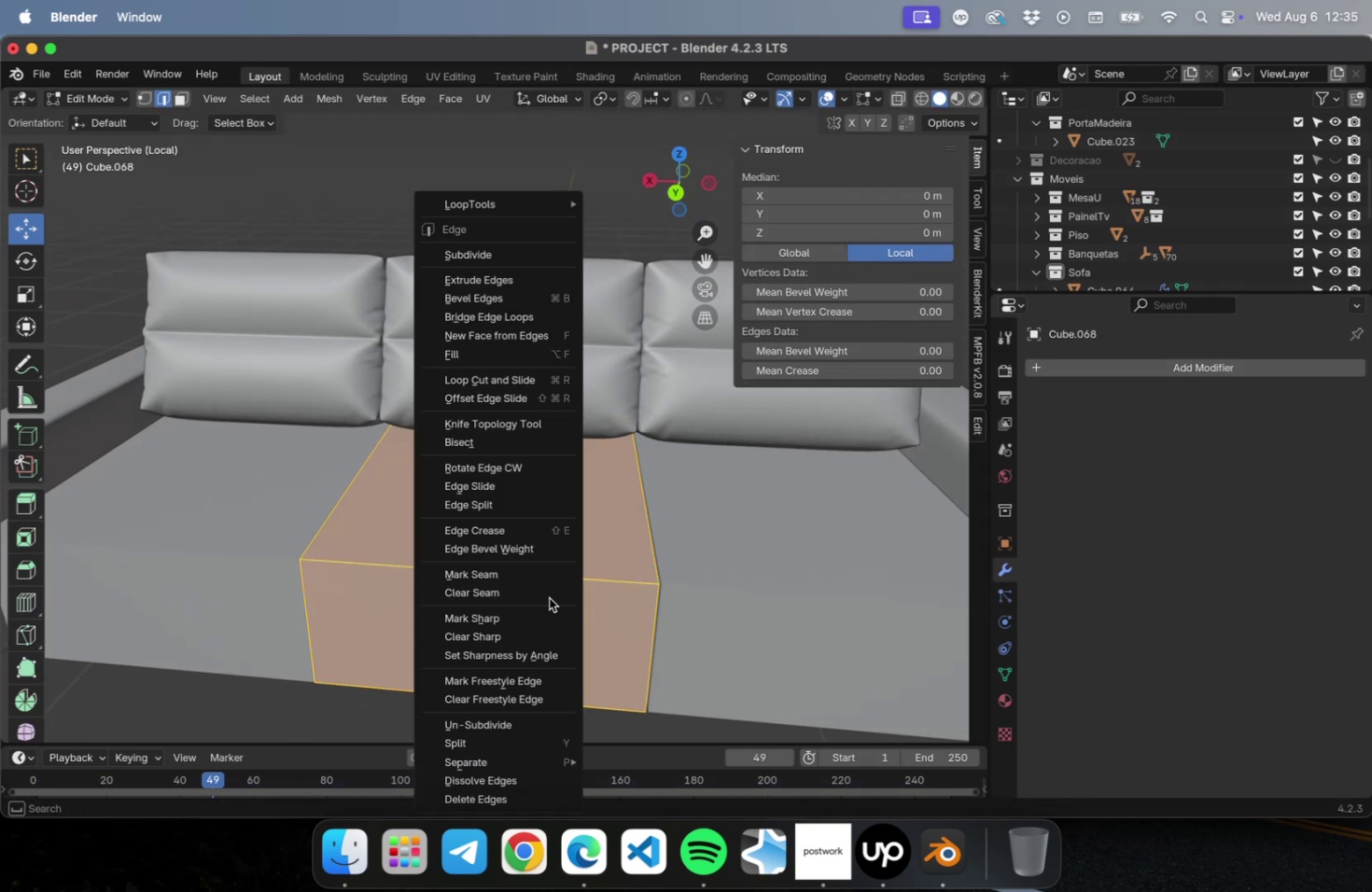 
right_click([549, 597])
 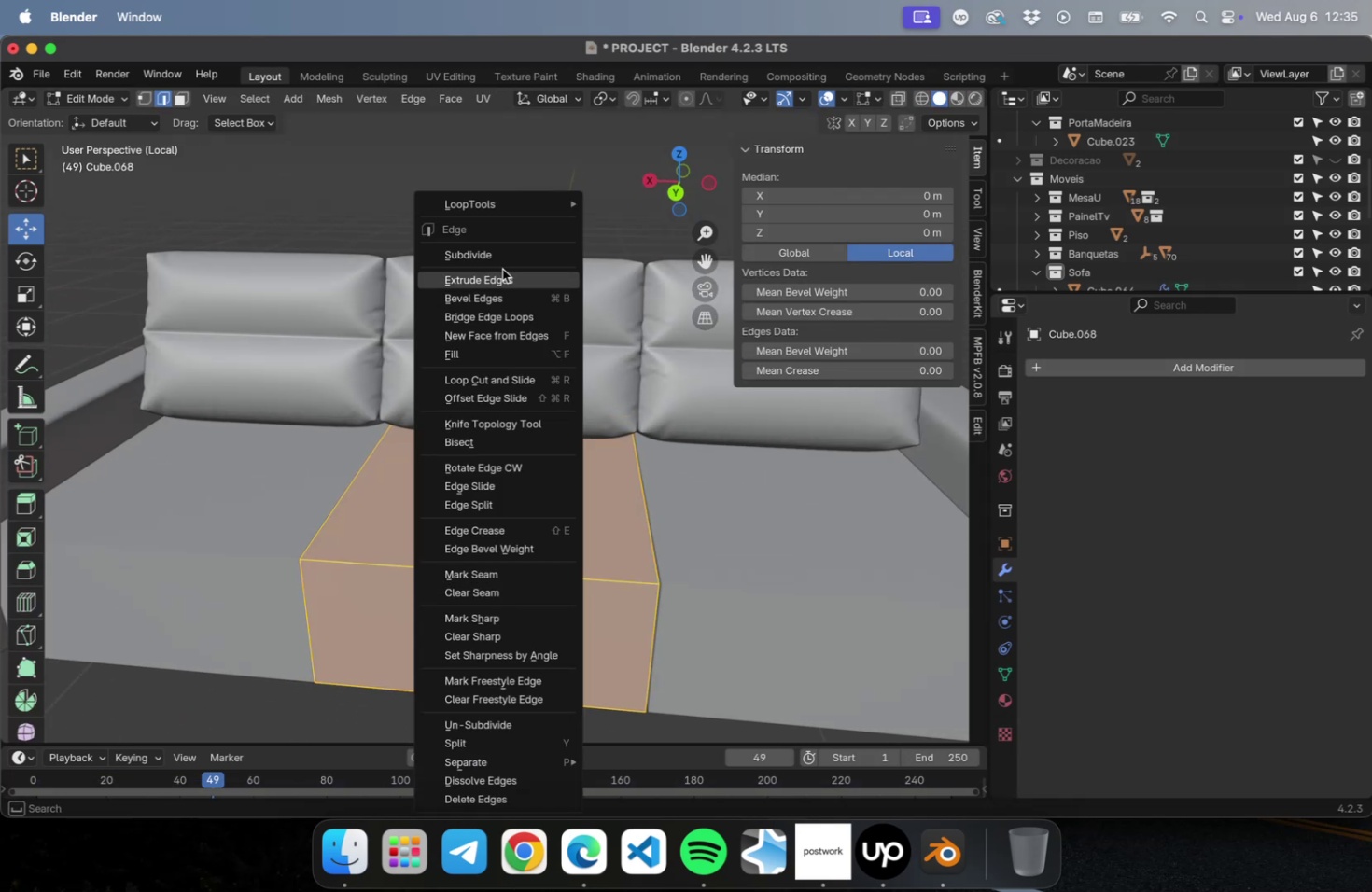 
left_click([494, 258])
 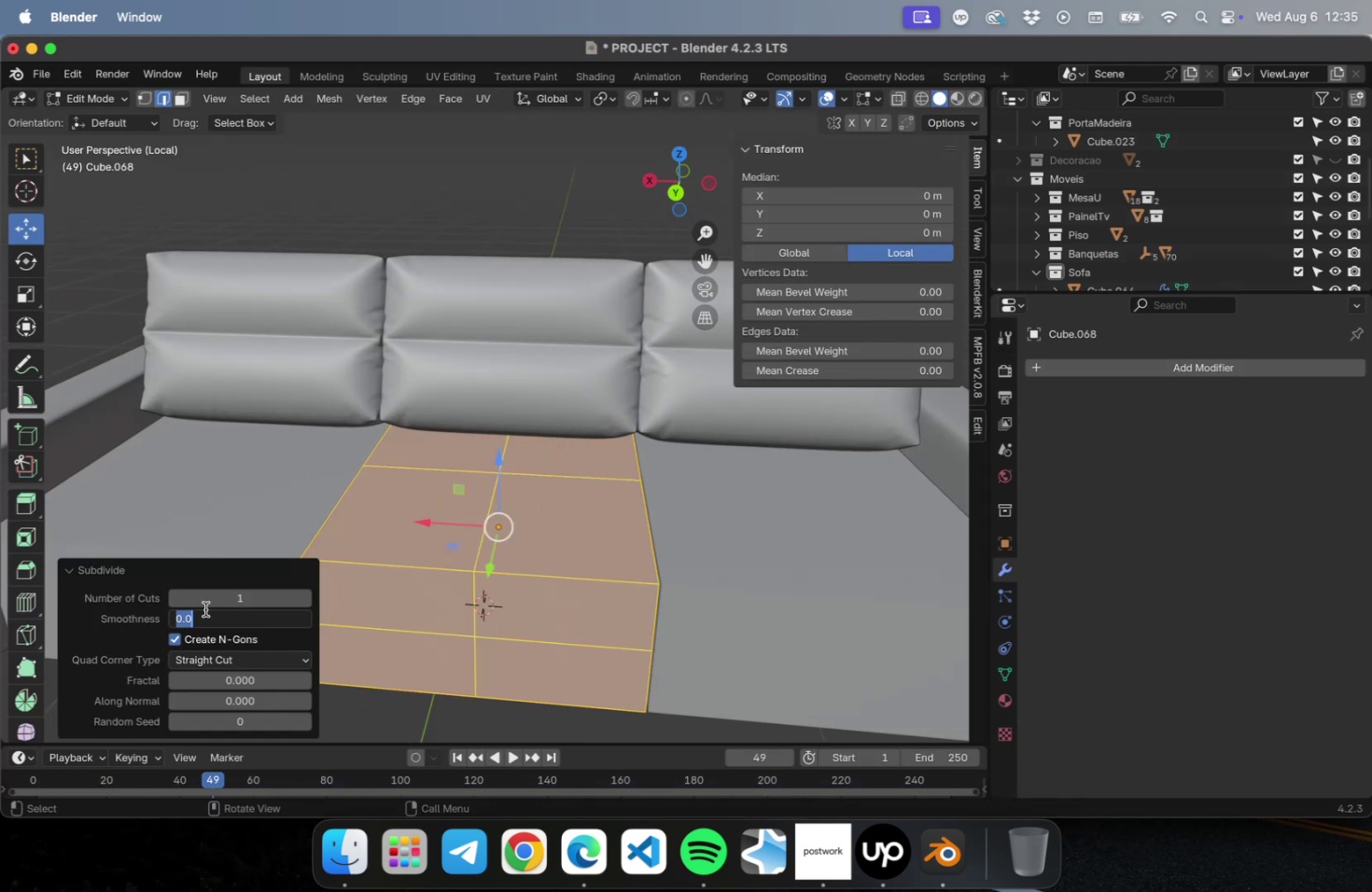 
double_click([206, 592])
 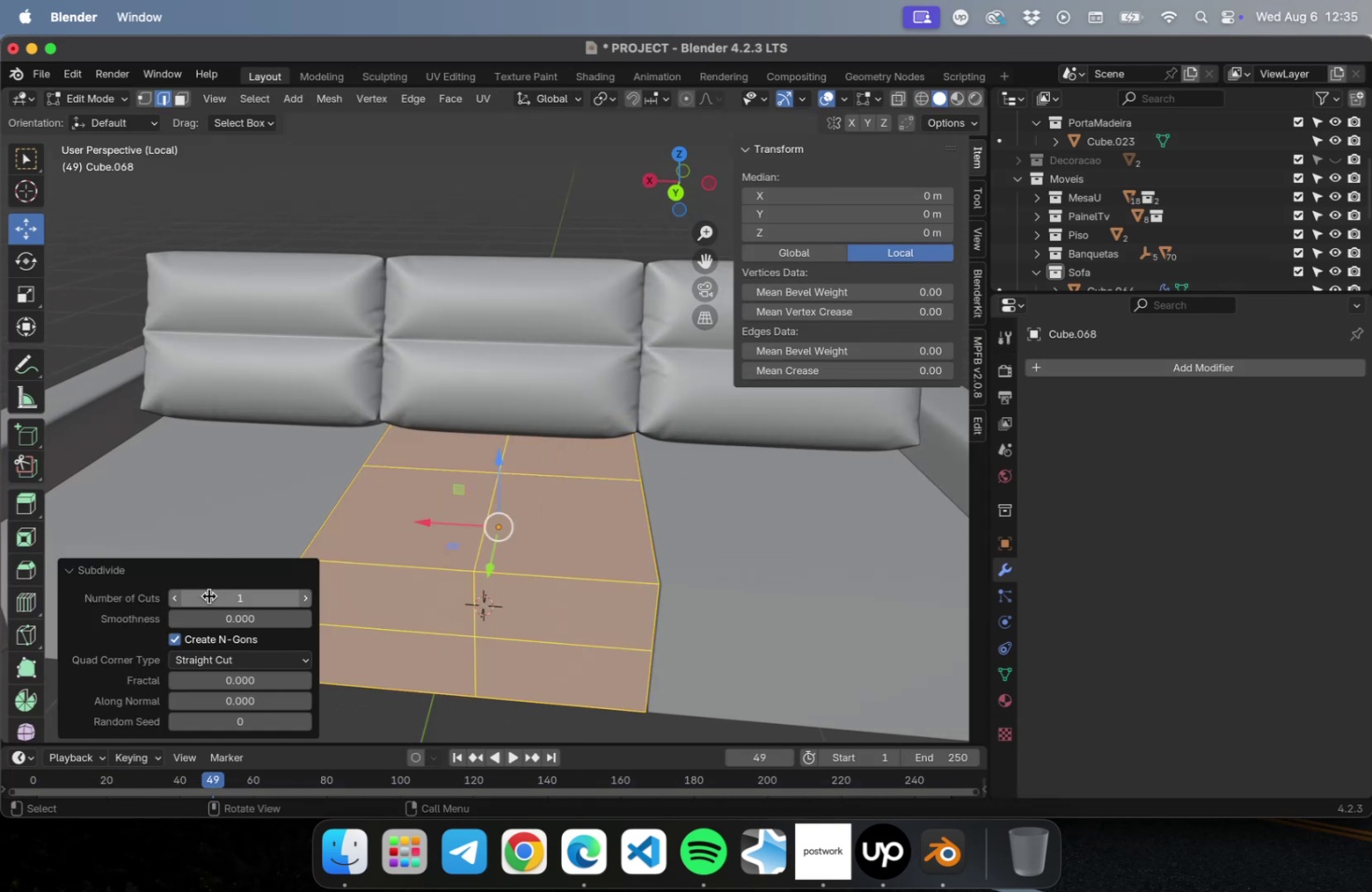 
triple_click([209, 595])
 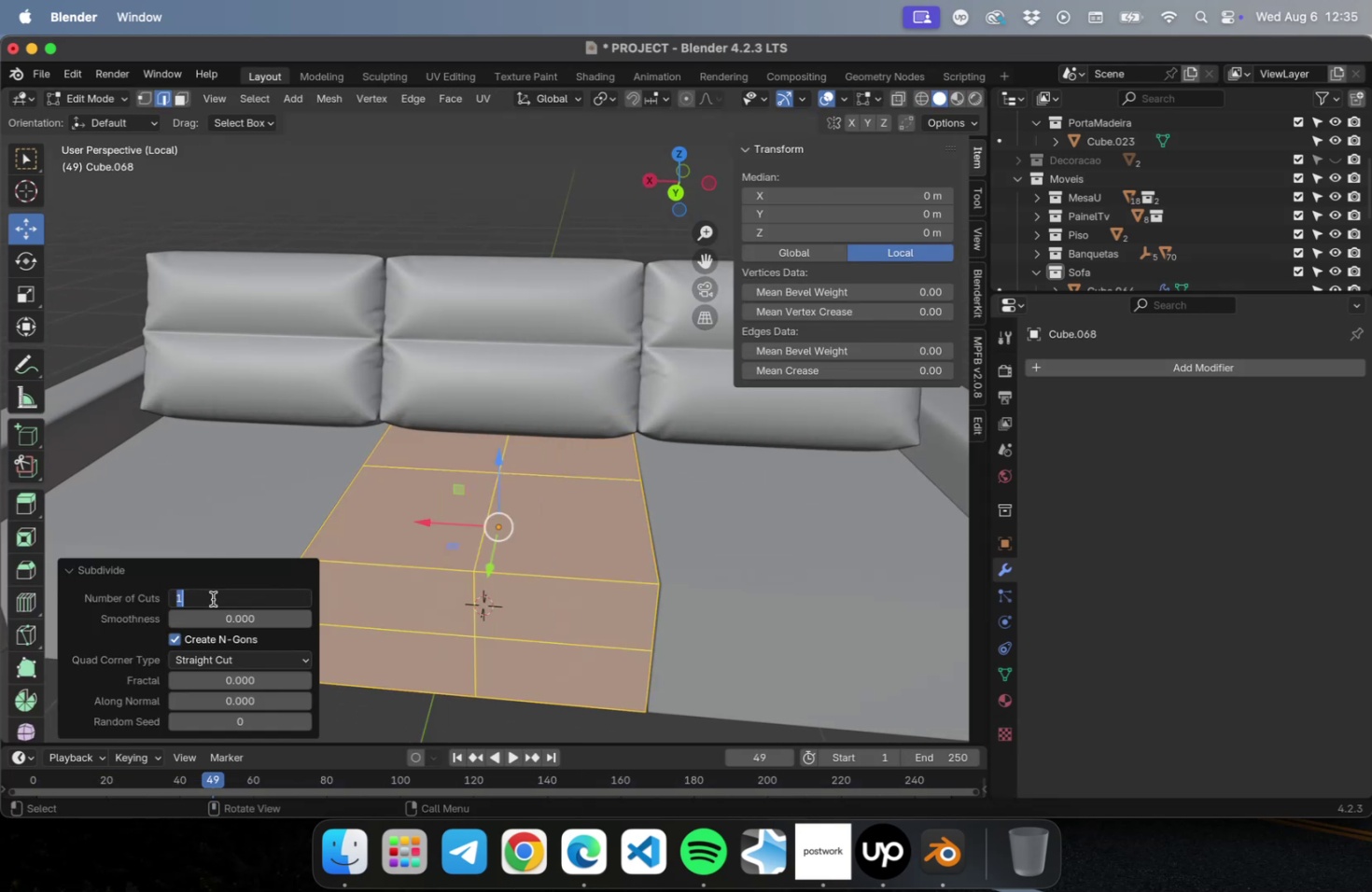 
type(50)
key(Tab)
 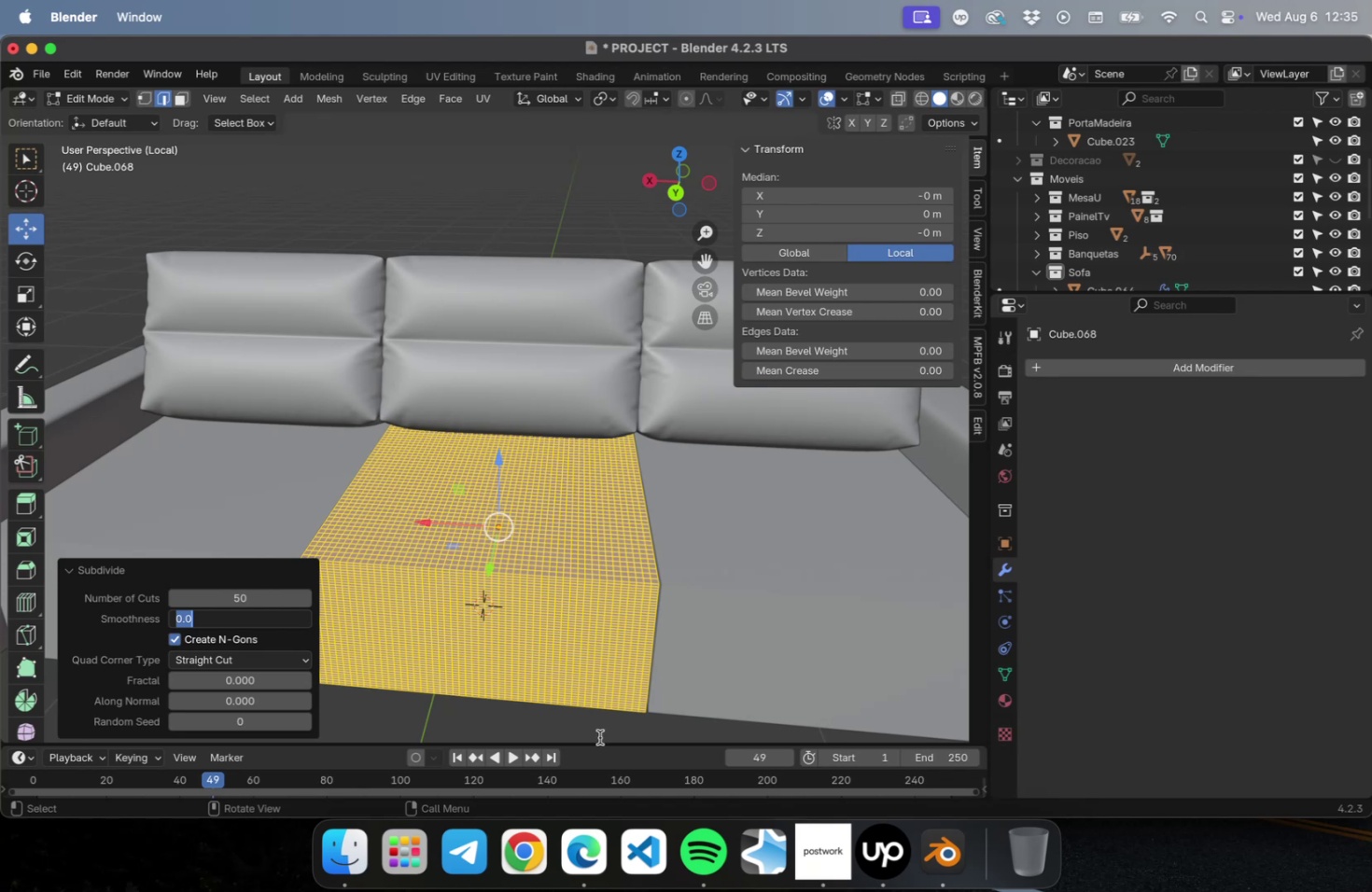 
double_click([575, 732])
 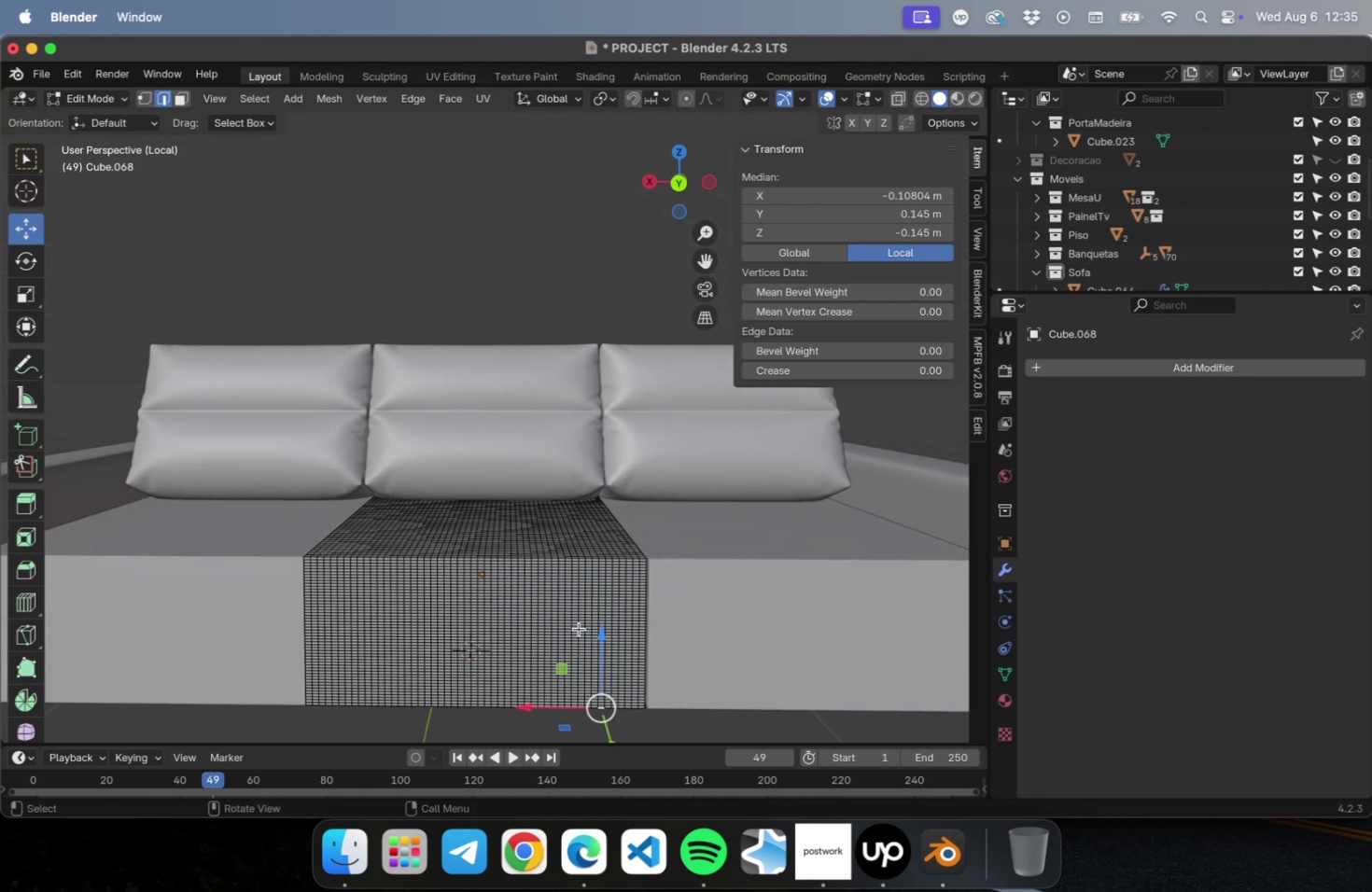 
key(NumLock)
 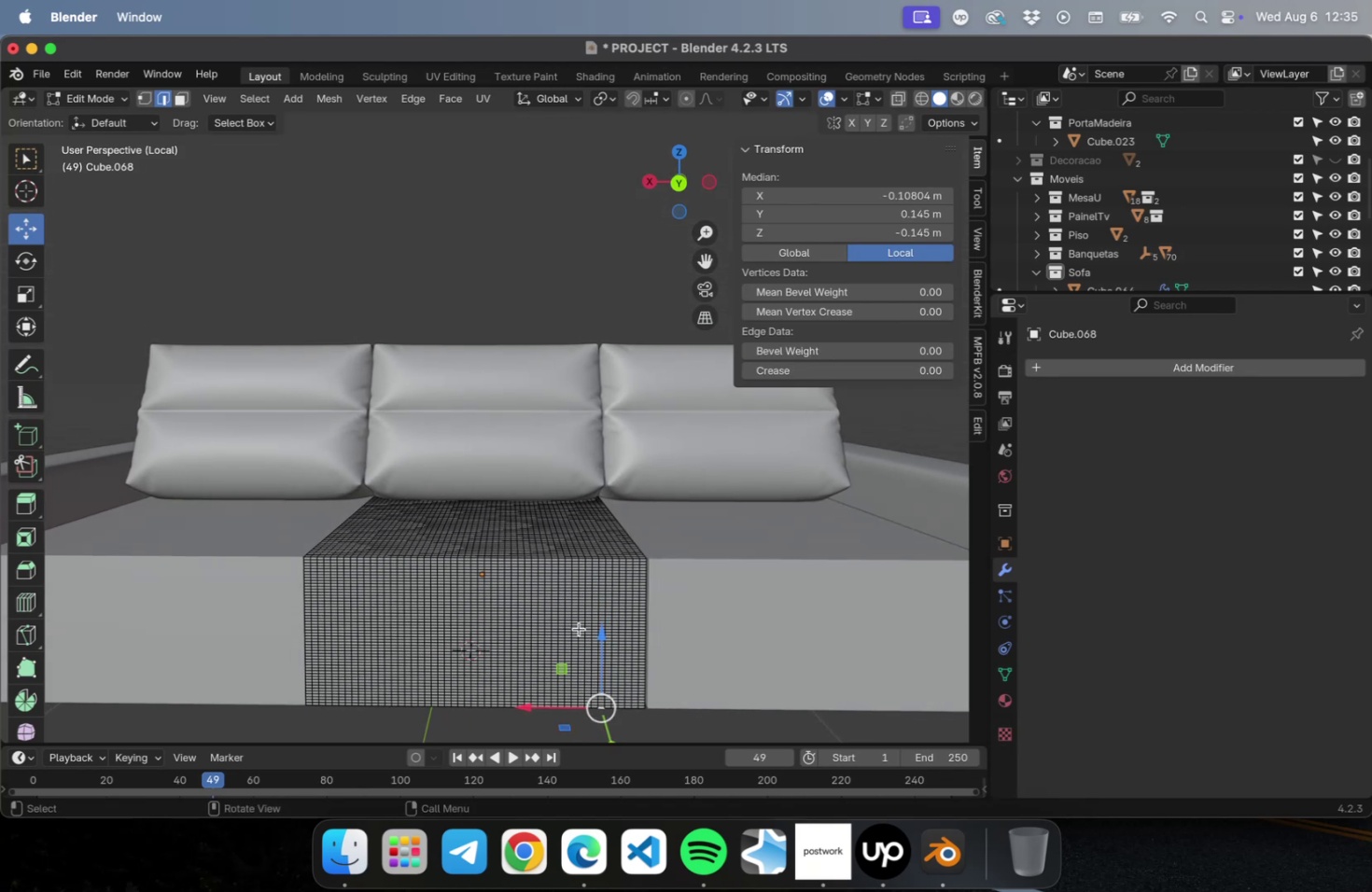 
key(Numpad7)
 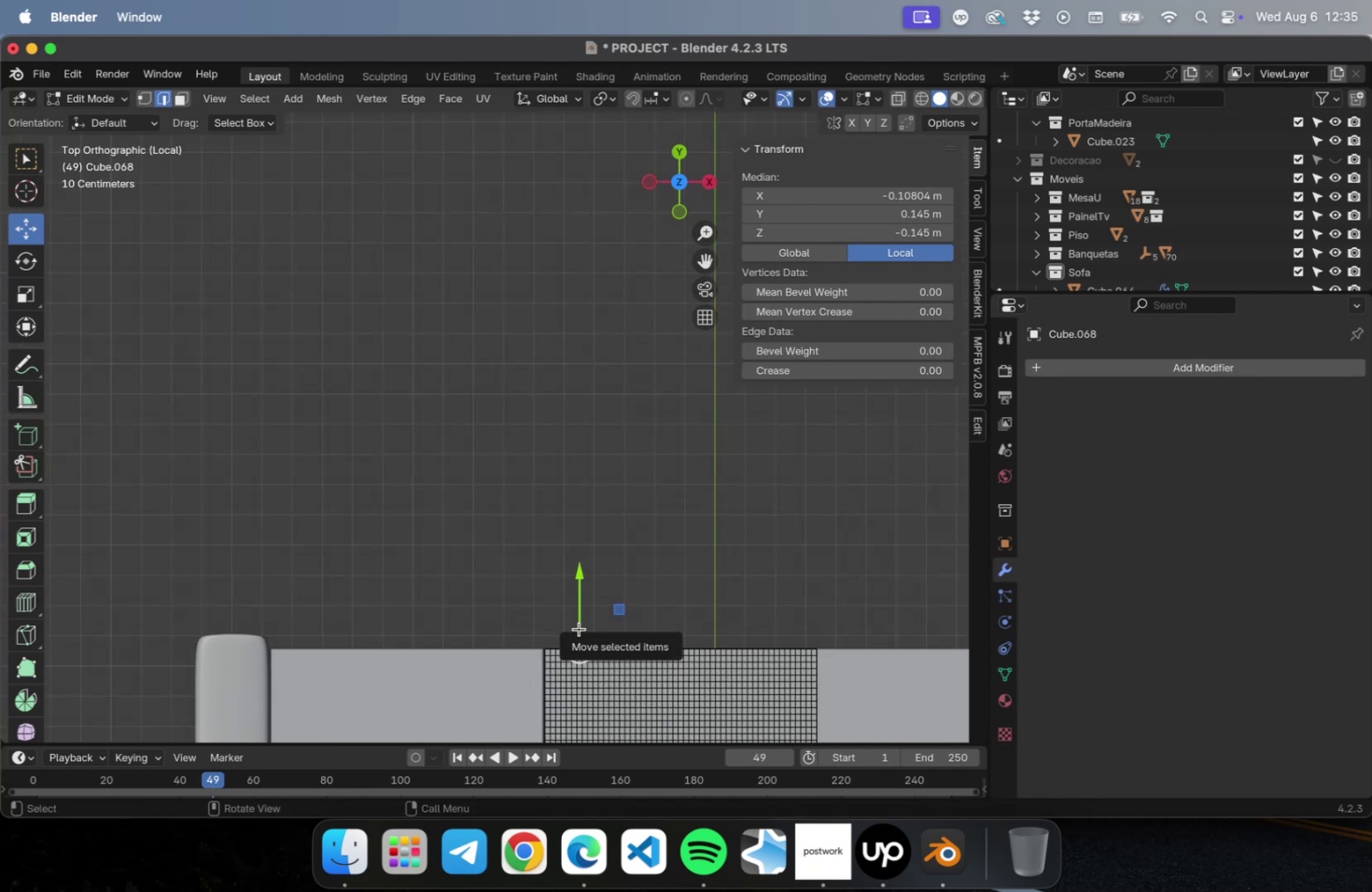 
scroll: coordinate [637, 602], scroll_direction: down, amount: 16.0
 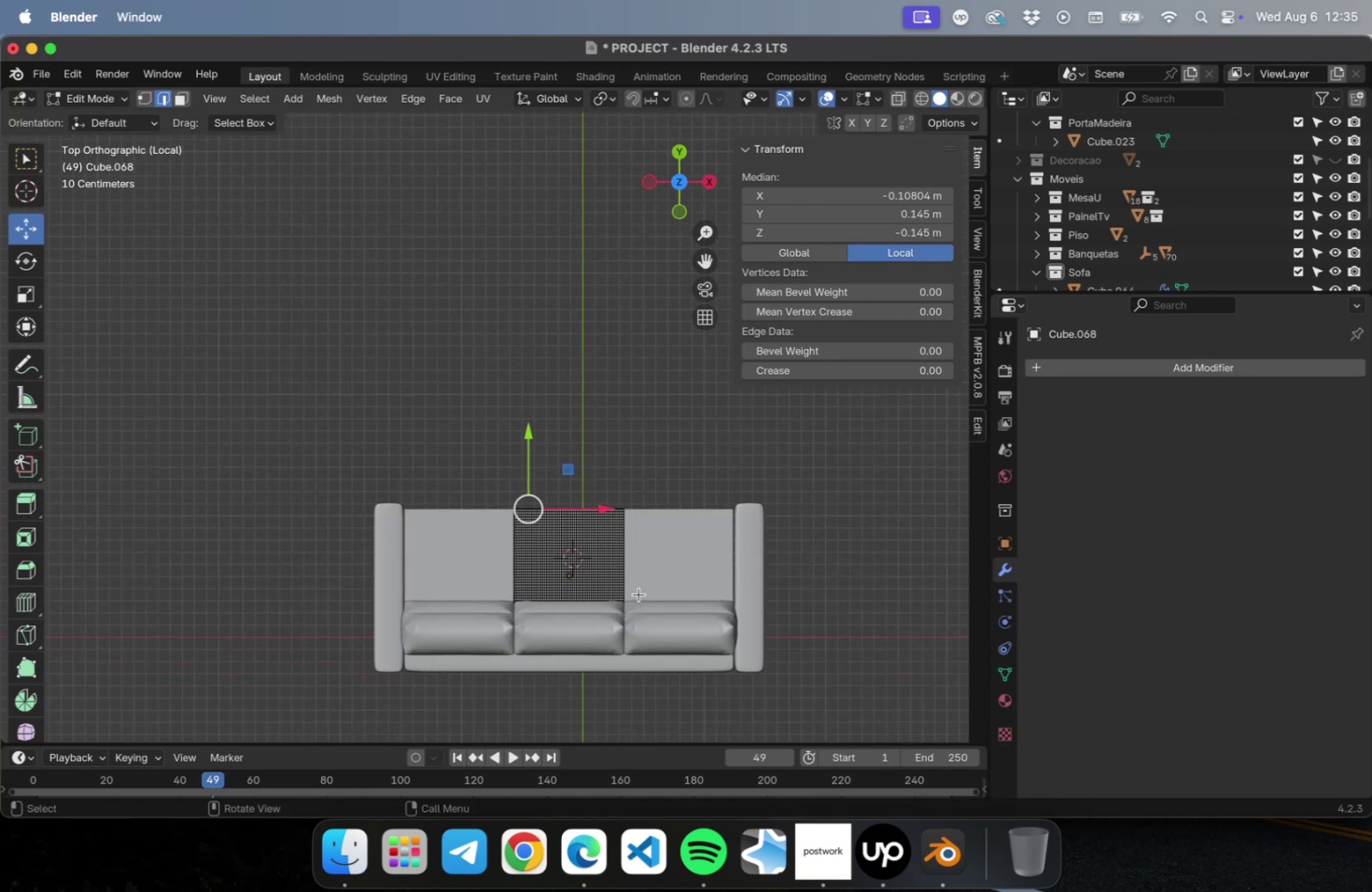 
key(Shift+ShiftLeft)
 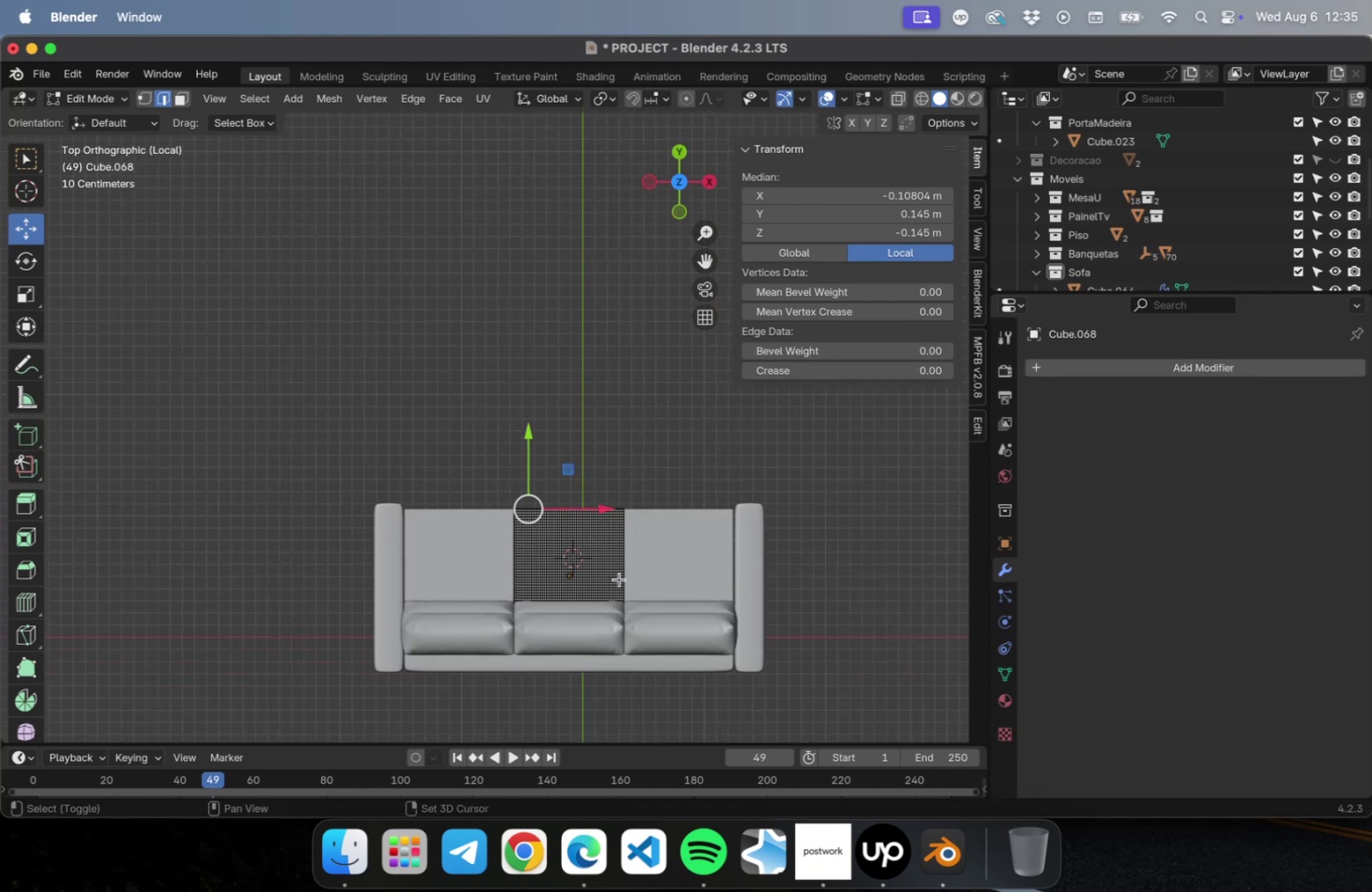 
scroll: coordinate [618, 575], scroll_direction: up, amount: 10.0
 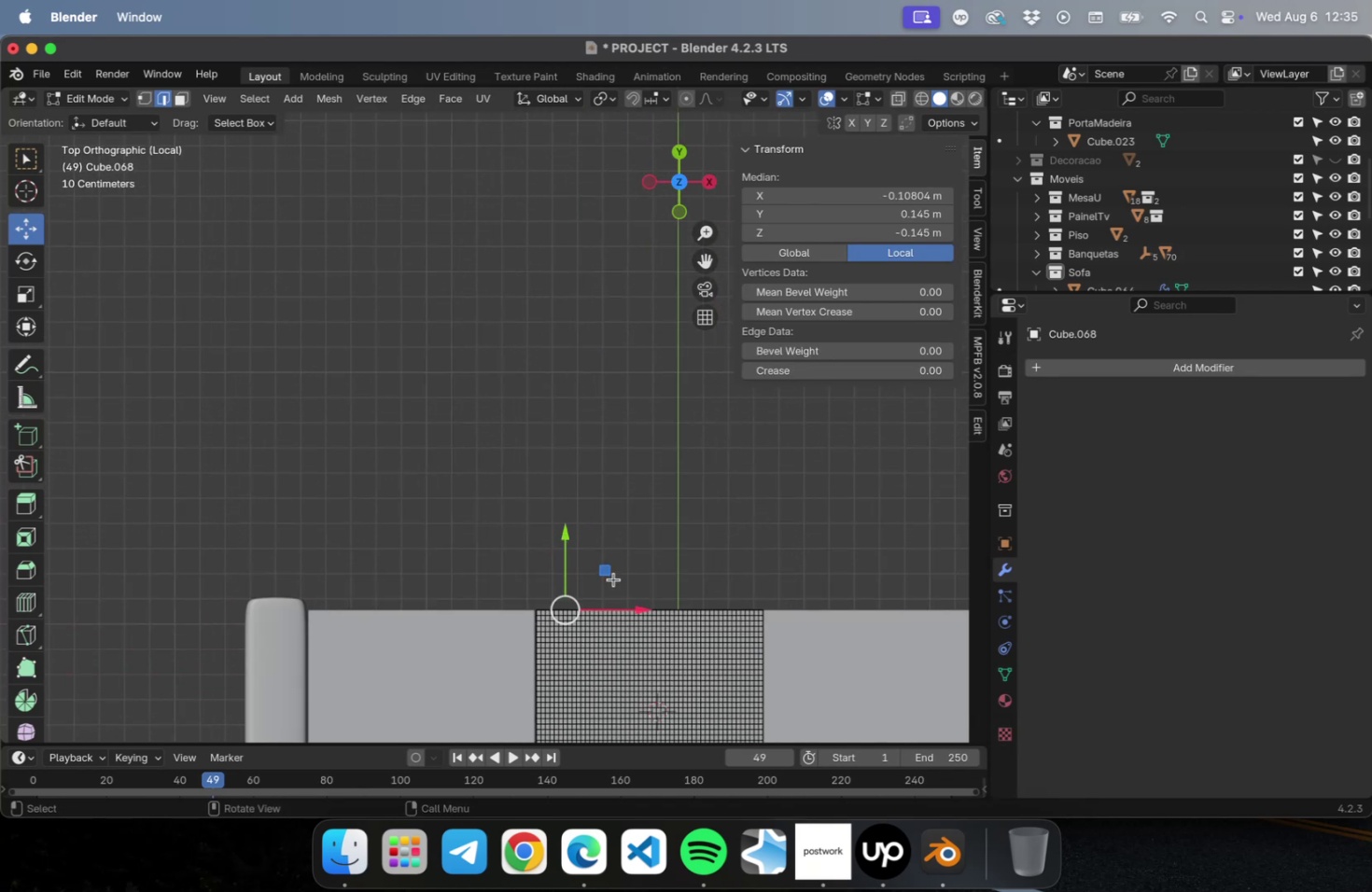 
hold_key(key=ShiftLeft, duration=0.52)
 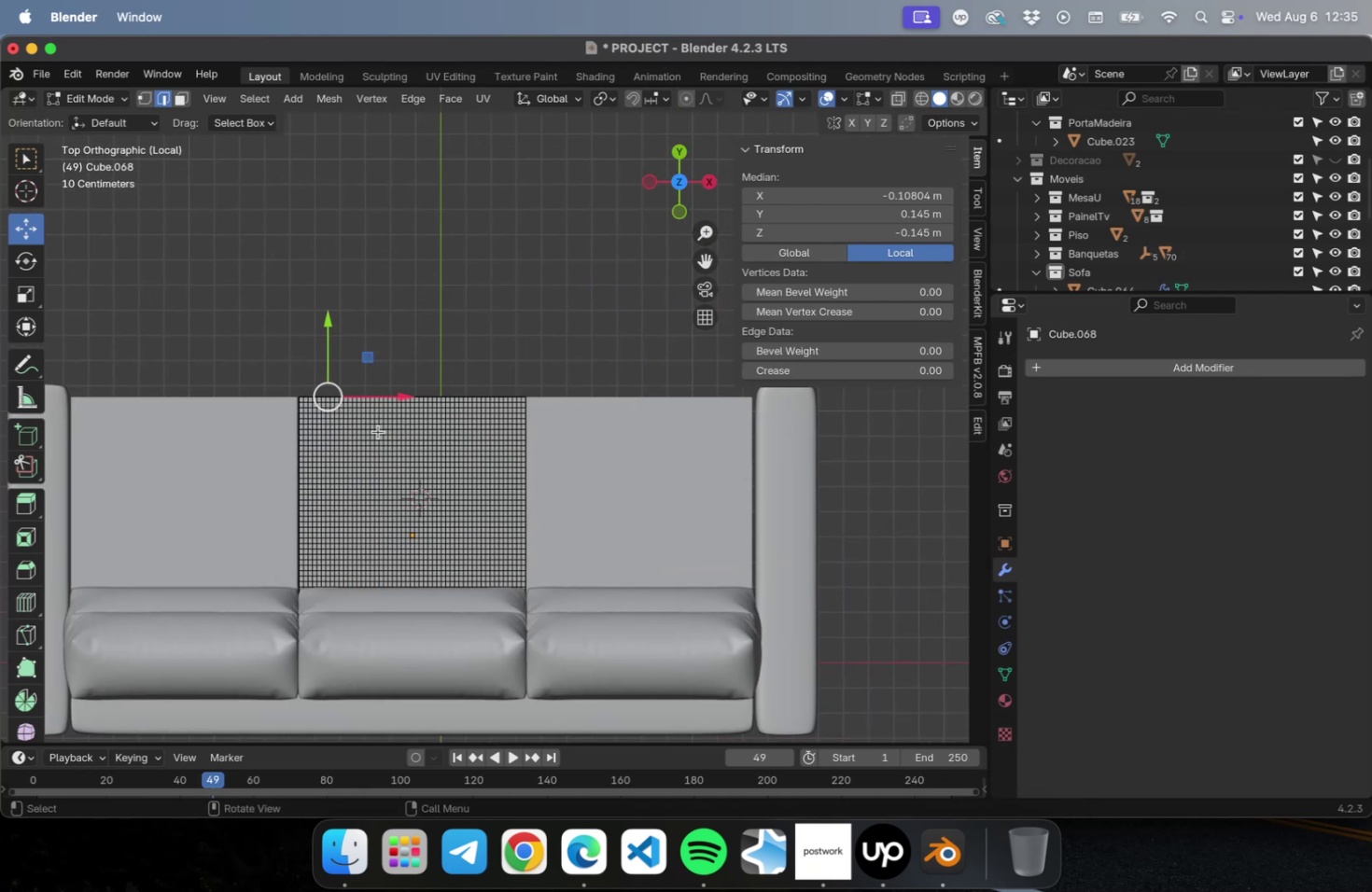 
scroll: coordinate [379, 431], scroll_direction: up, amount: 15.0
 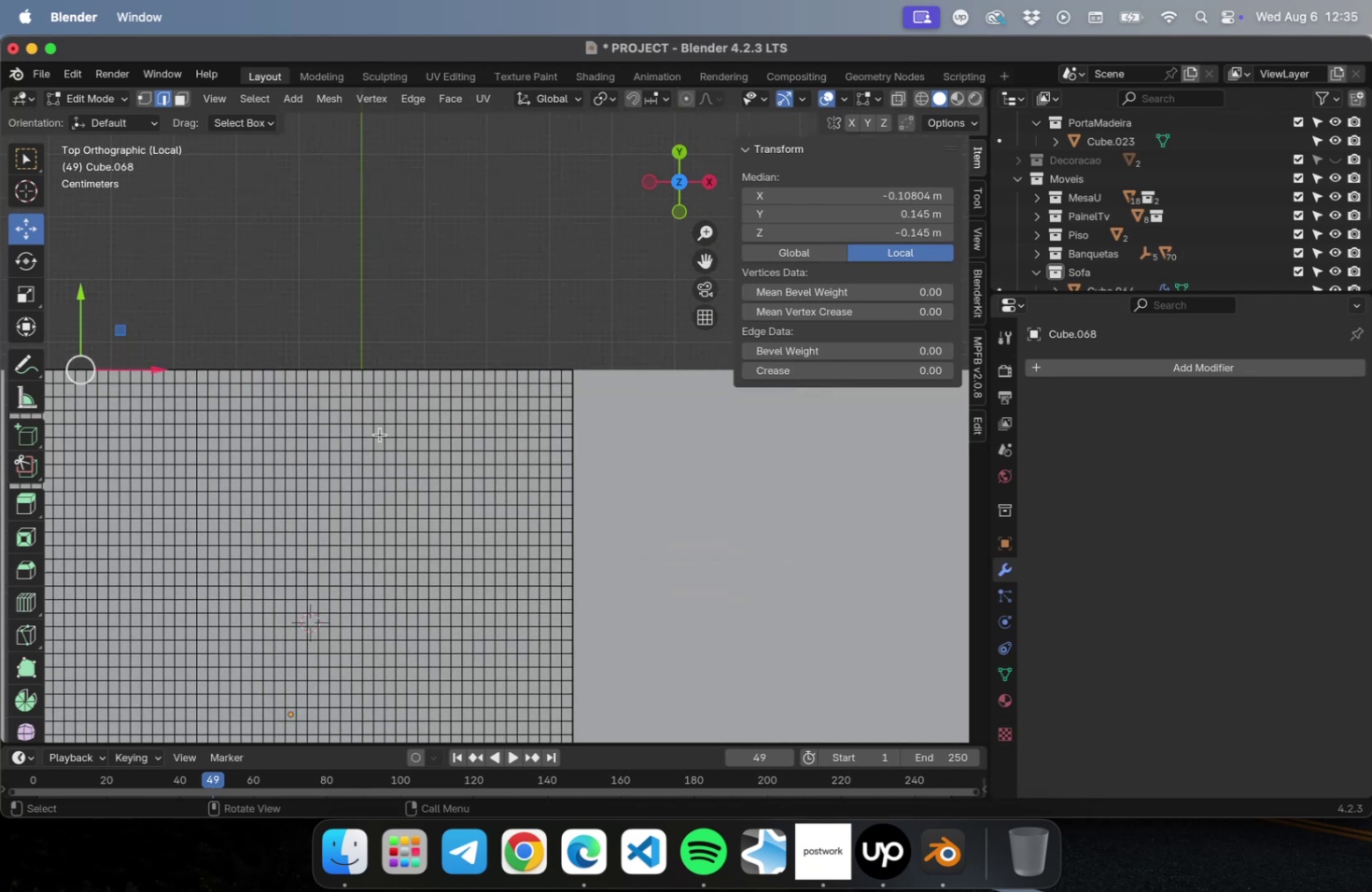 
hold_key(key=ShiftLeft, duration=0.57)
 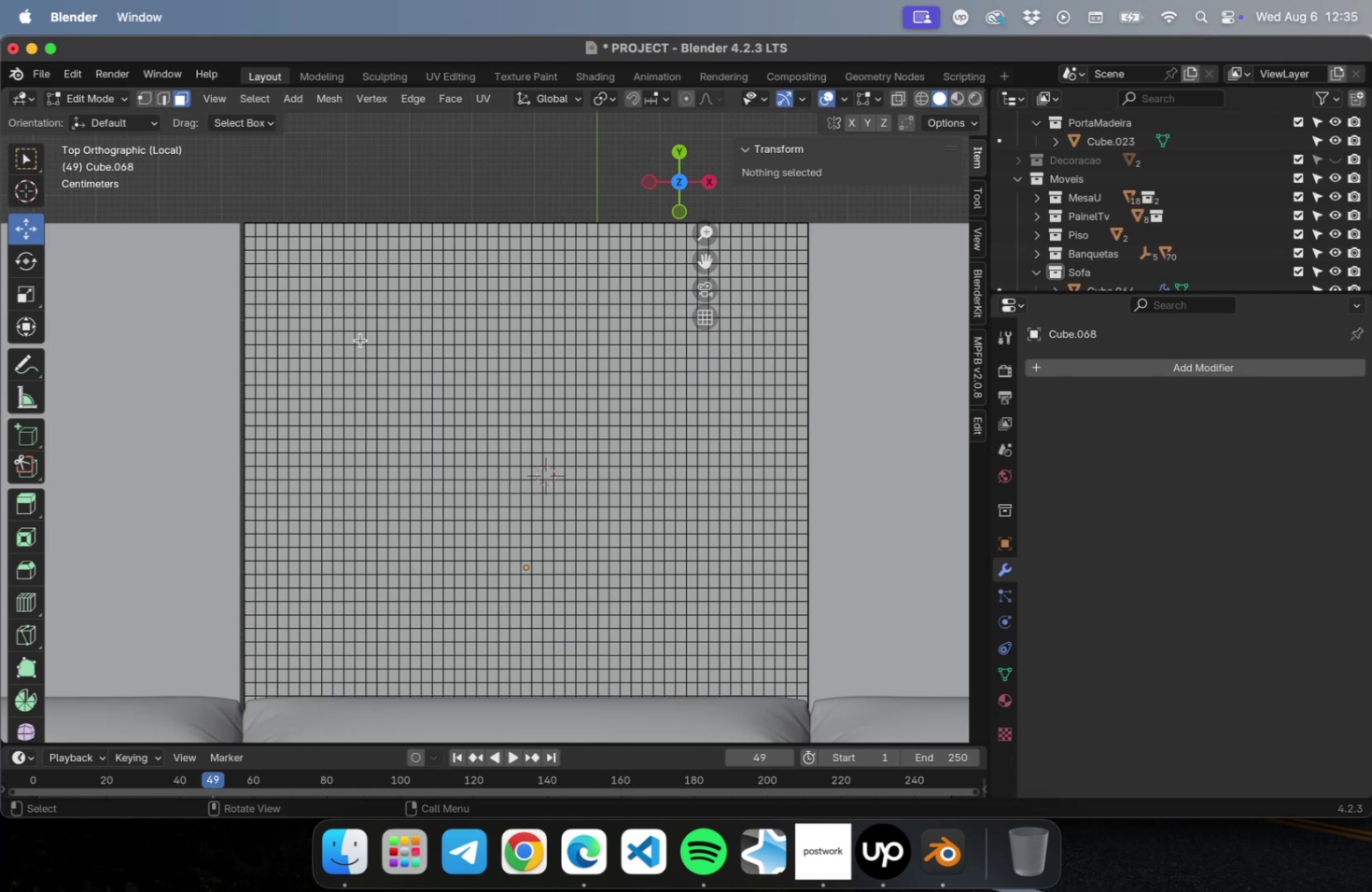 
wait(5.57)
 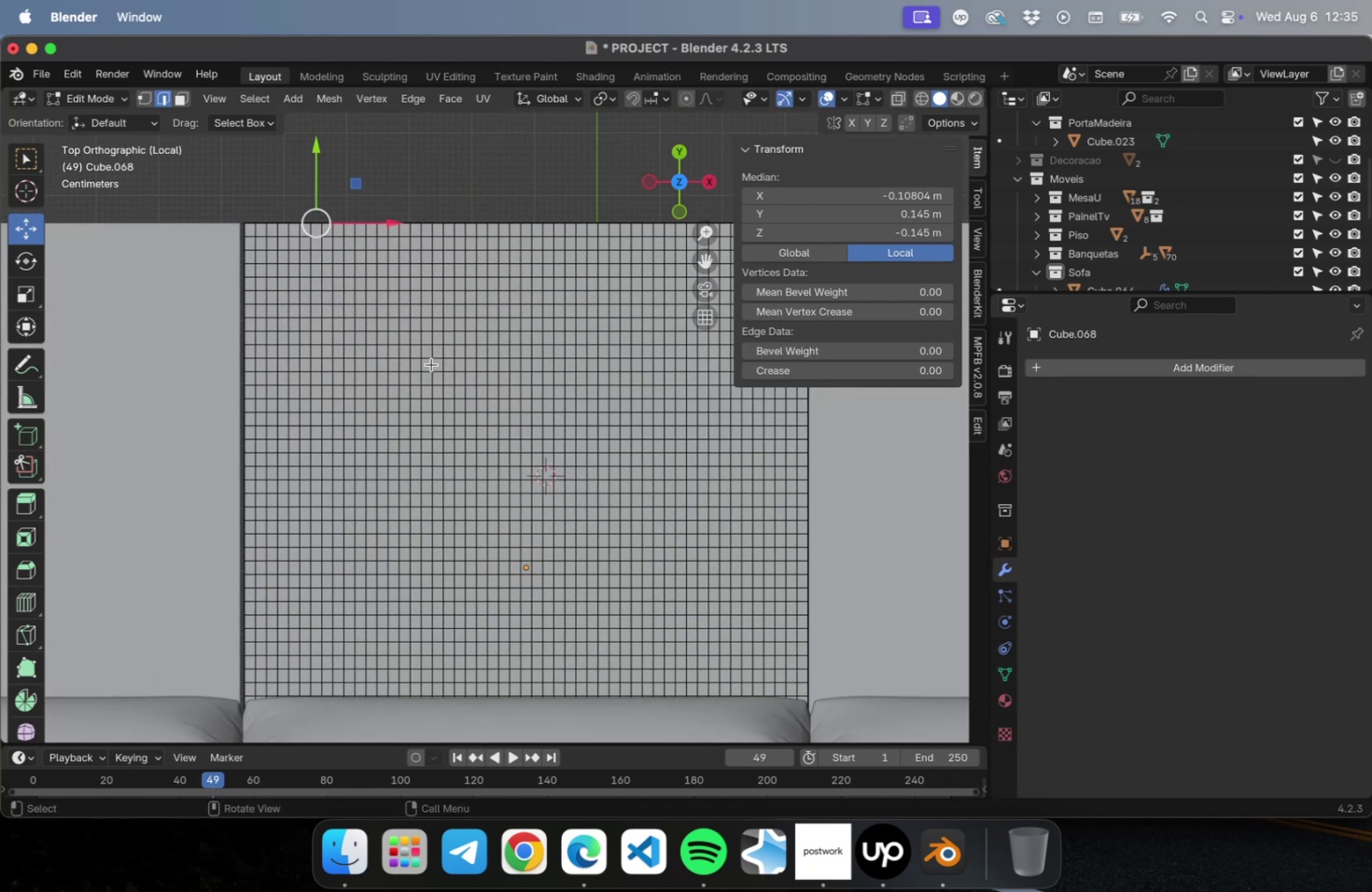 
left_click([361, 337])
 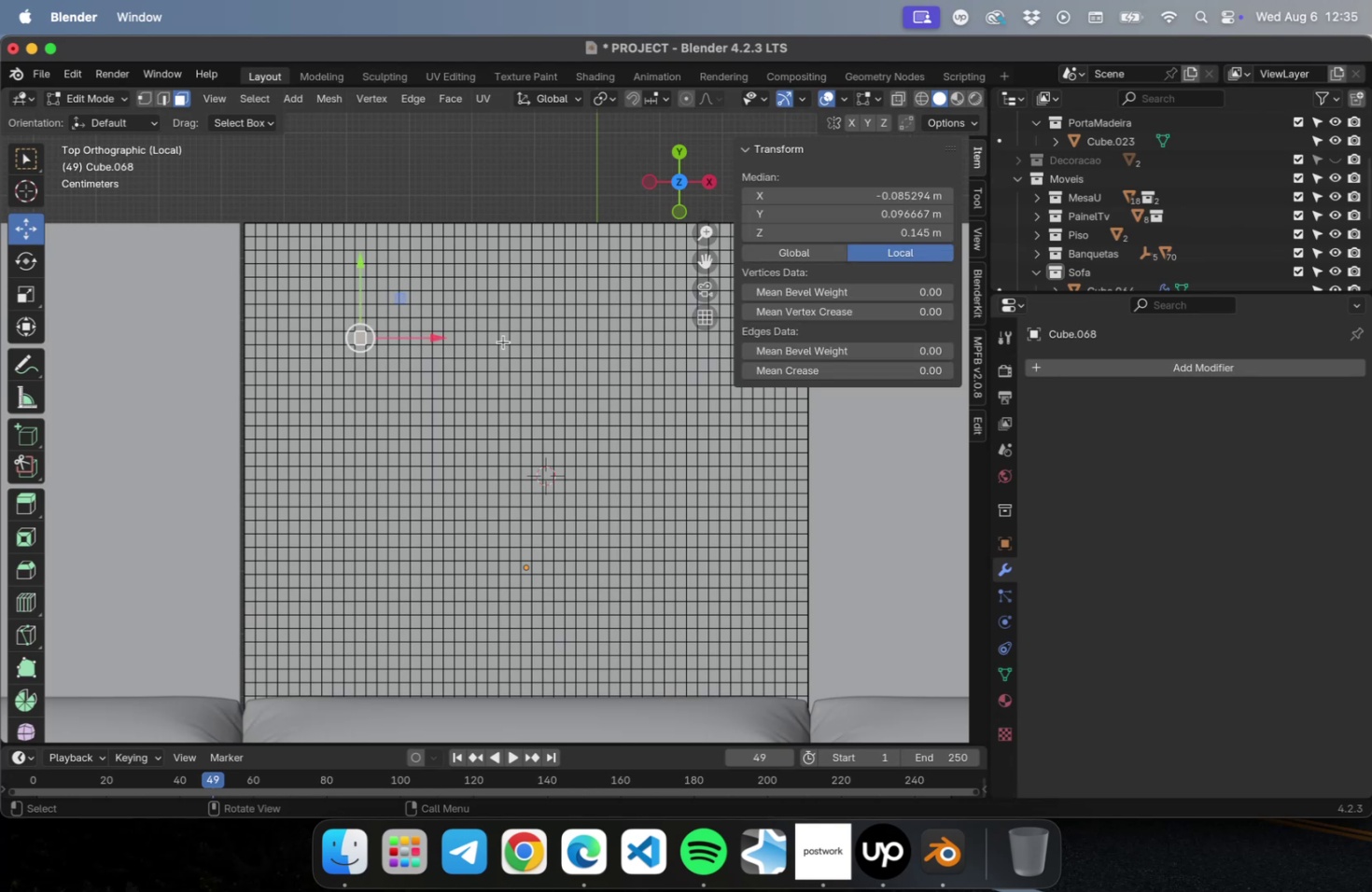 
hold_key(key=ShiftLeft, duration=0.63)
left_click([514, 340])
 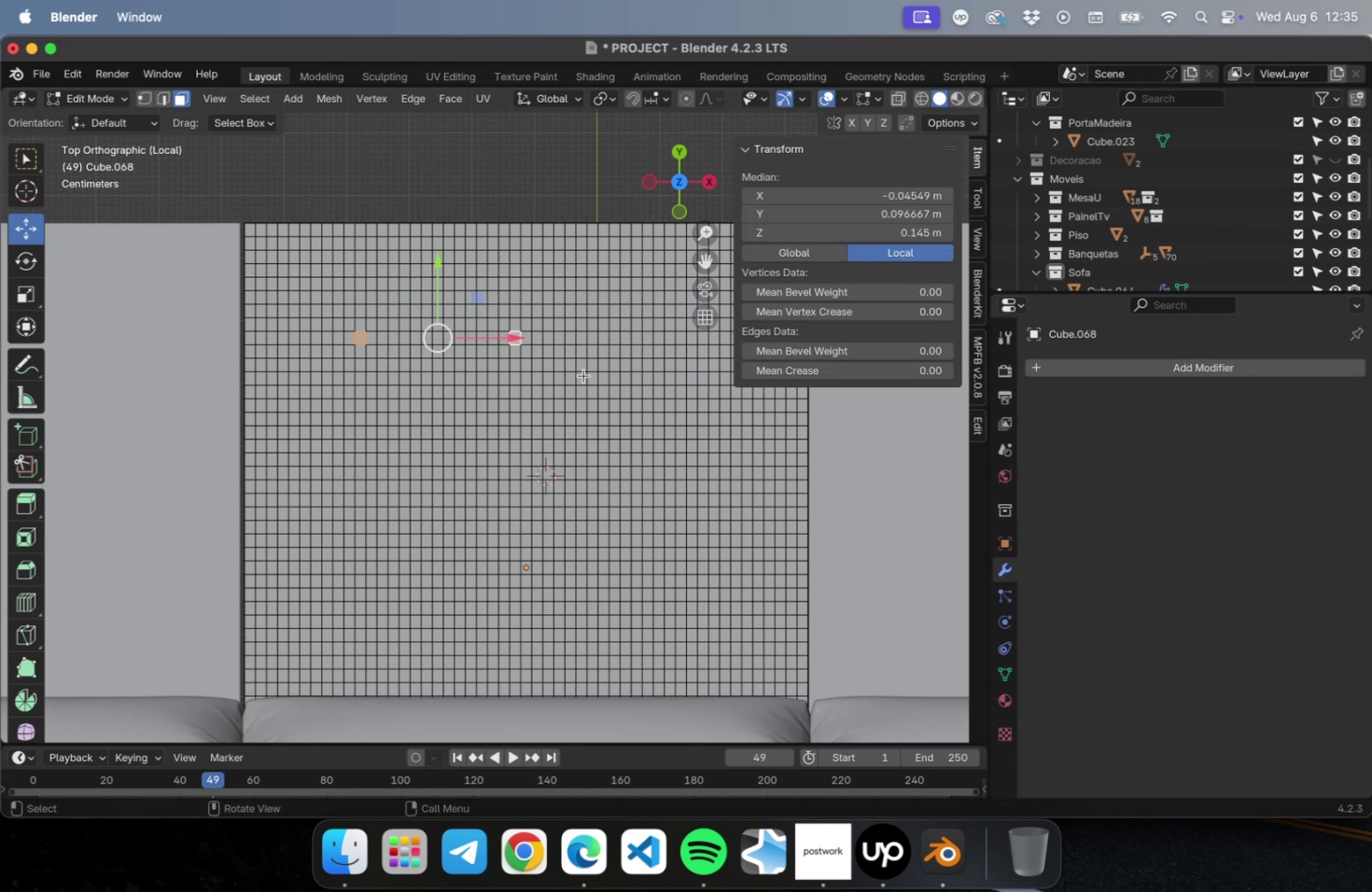 
hold_key(key=ShiftLeft, duration=0.42)
 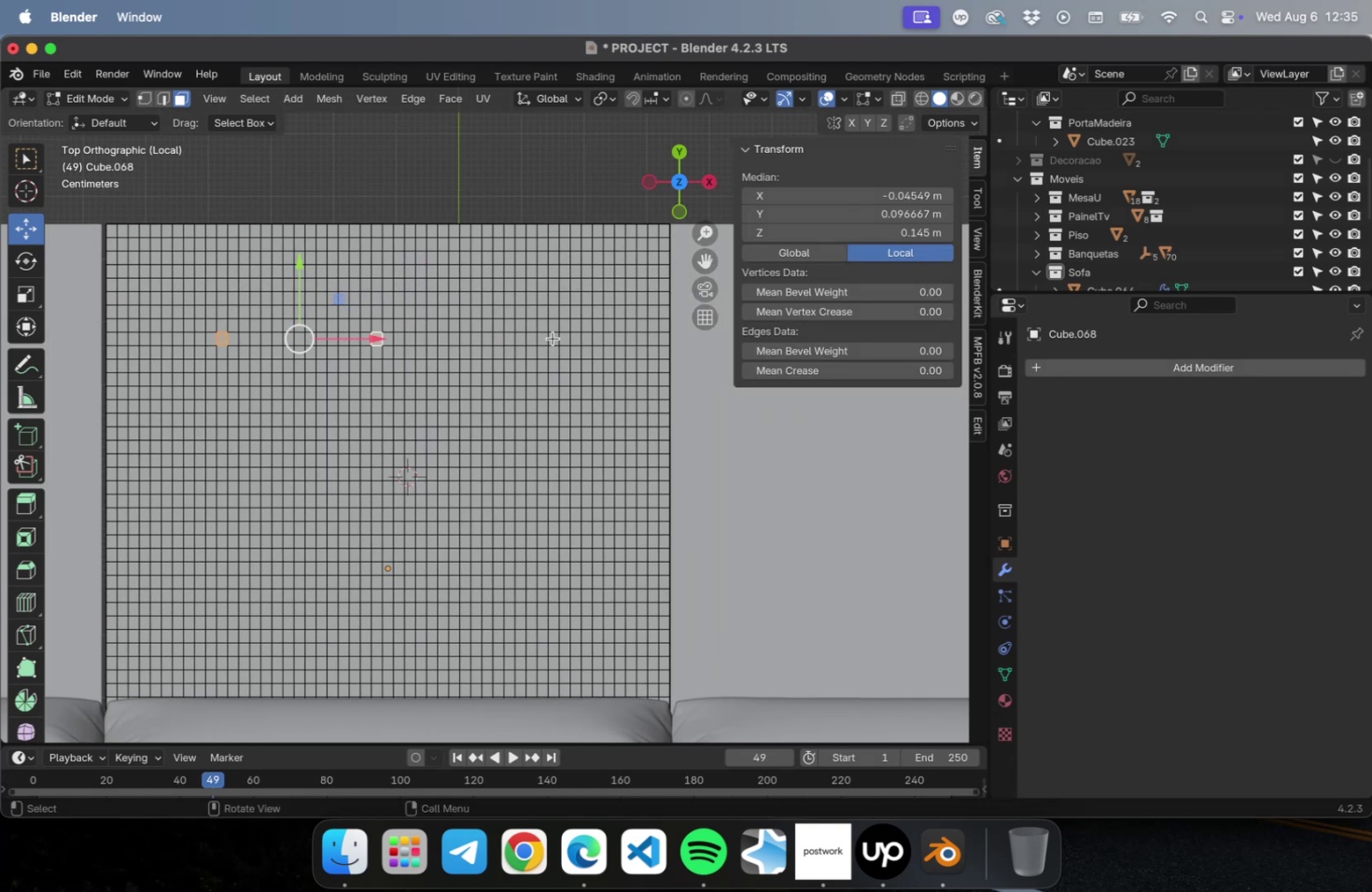 
hold_key(key=ShiftLeft, duration=0.57)
left_click([552, 338])
 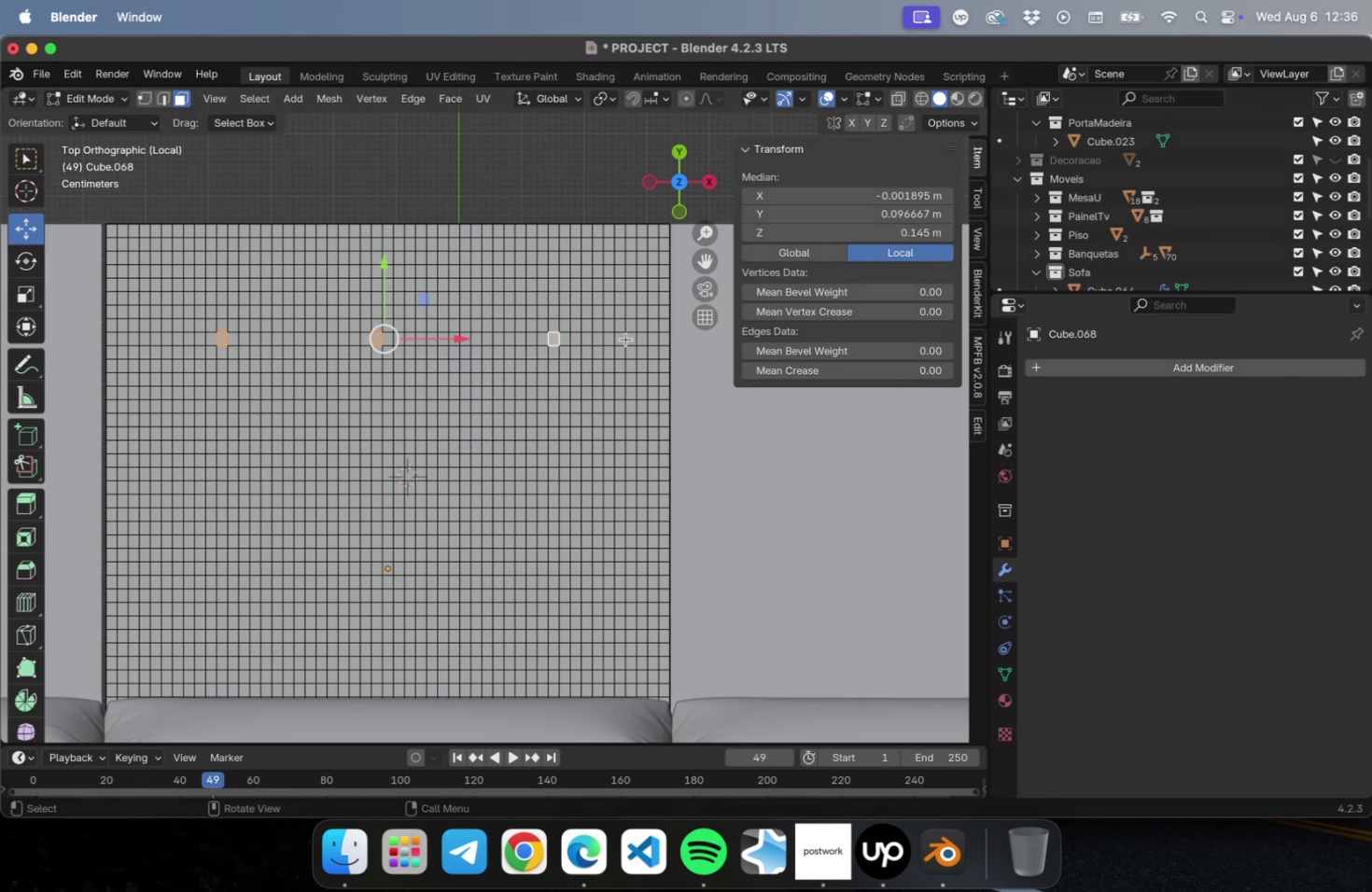 
wait(8.15)
 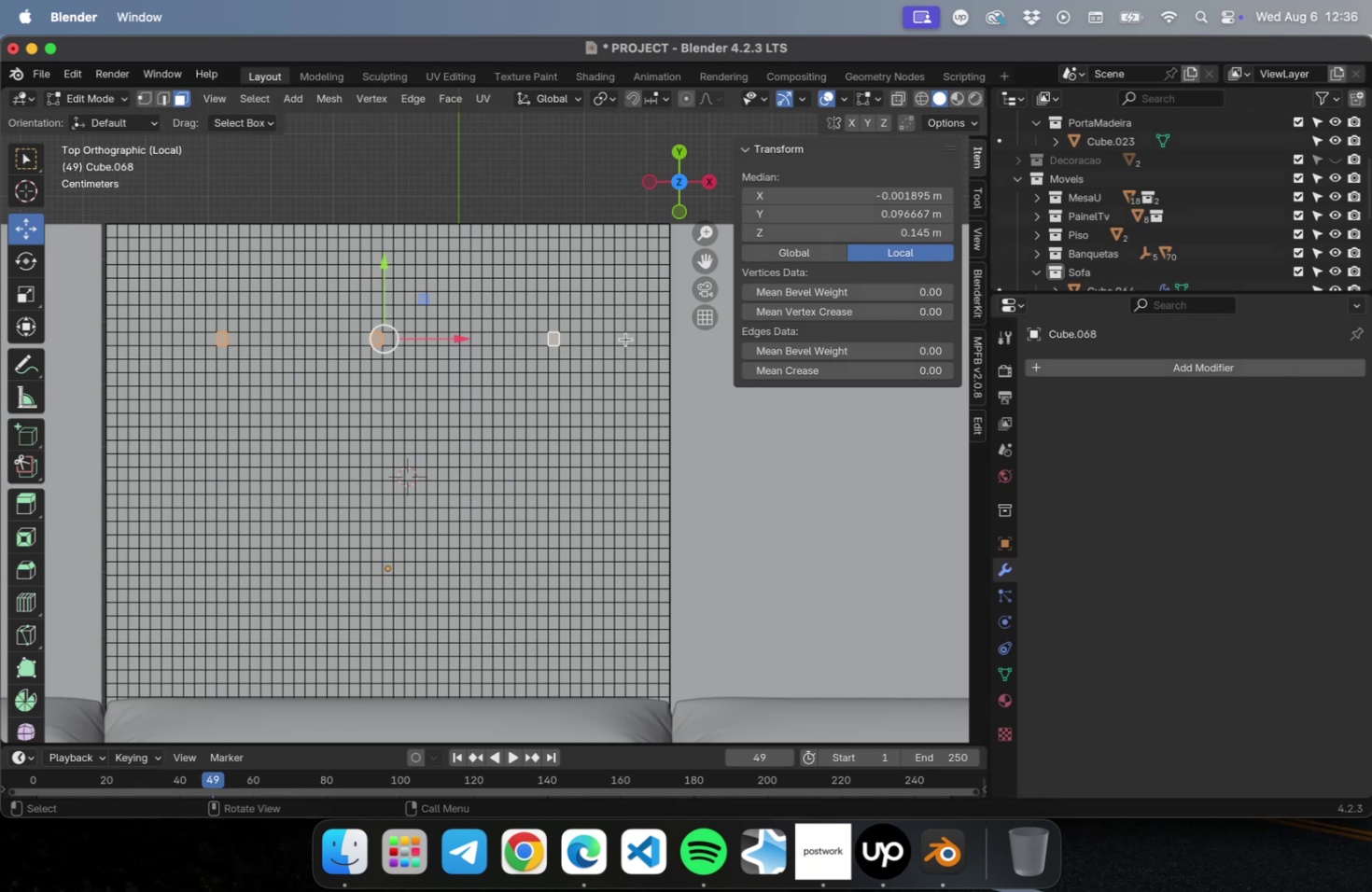 
hold_key(key=ShiftLeft, duration=2.32)
left_click([379, 339])
 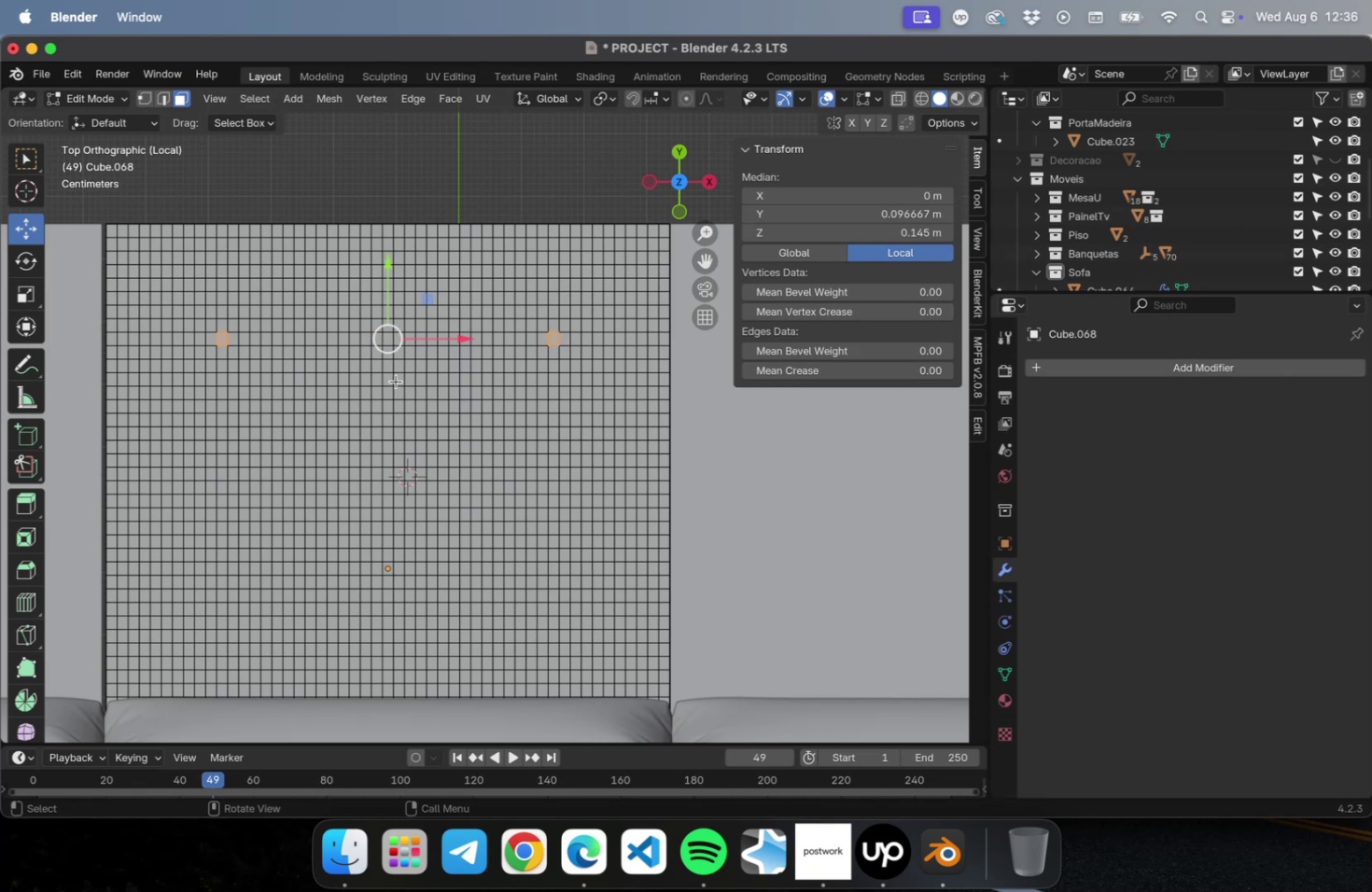 
hold_key(key=ShiftLeft, duration=0.91)
left_click([390, 338])
 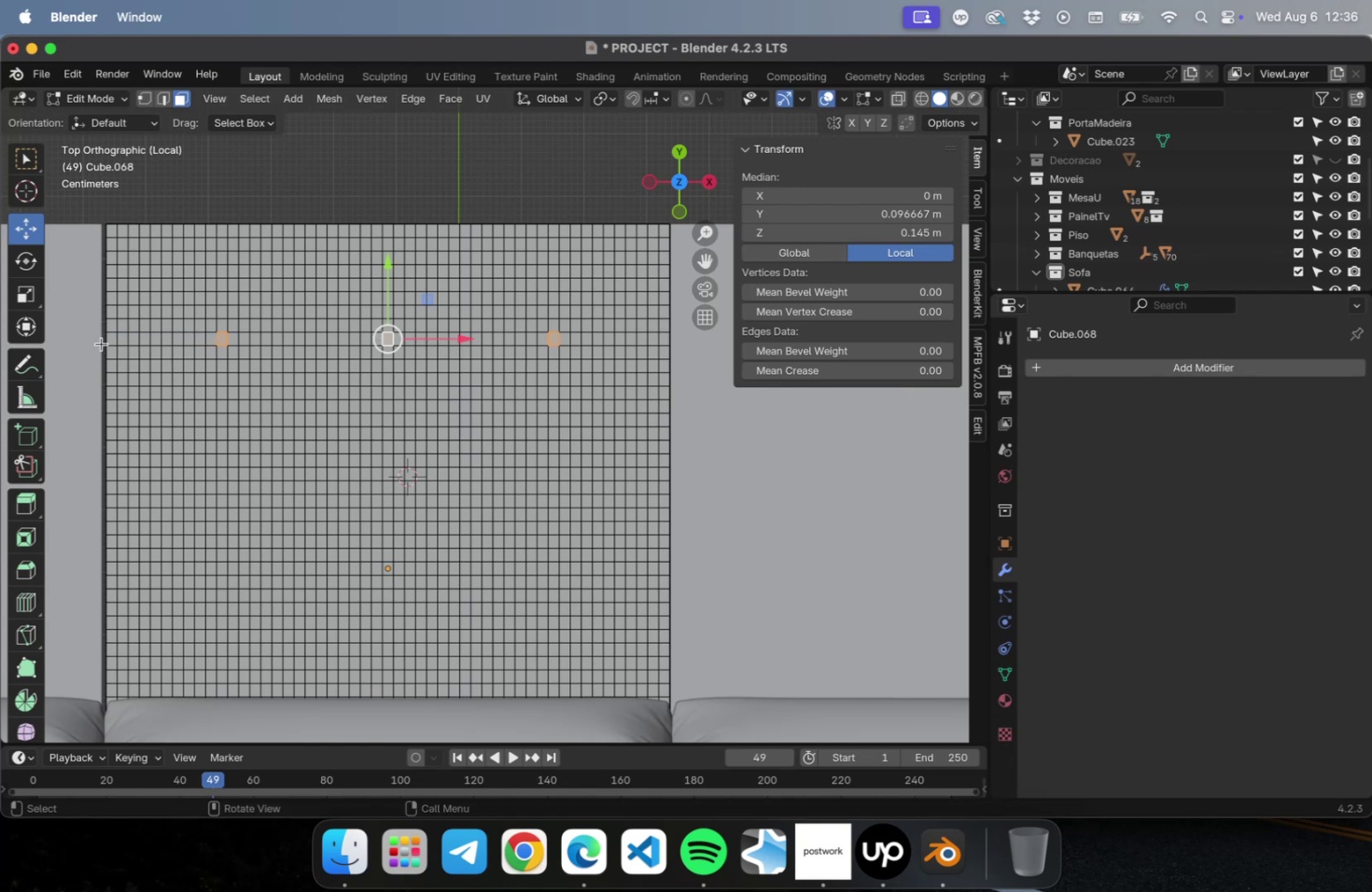 
wait(6.51)
 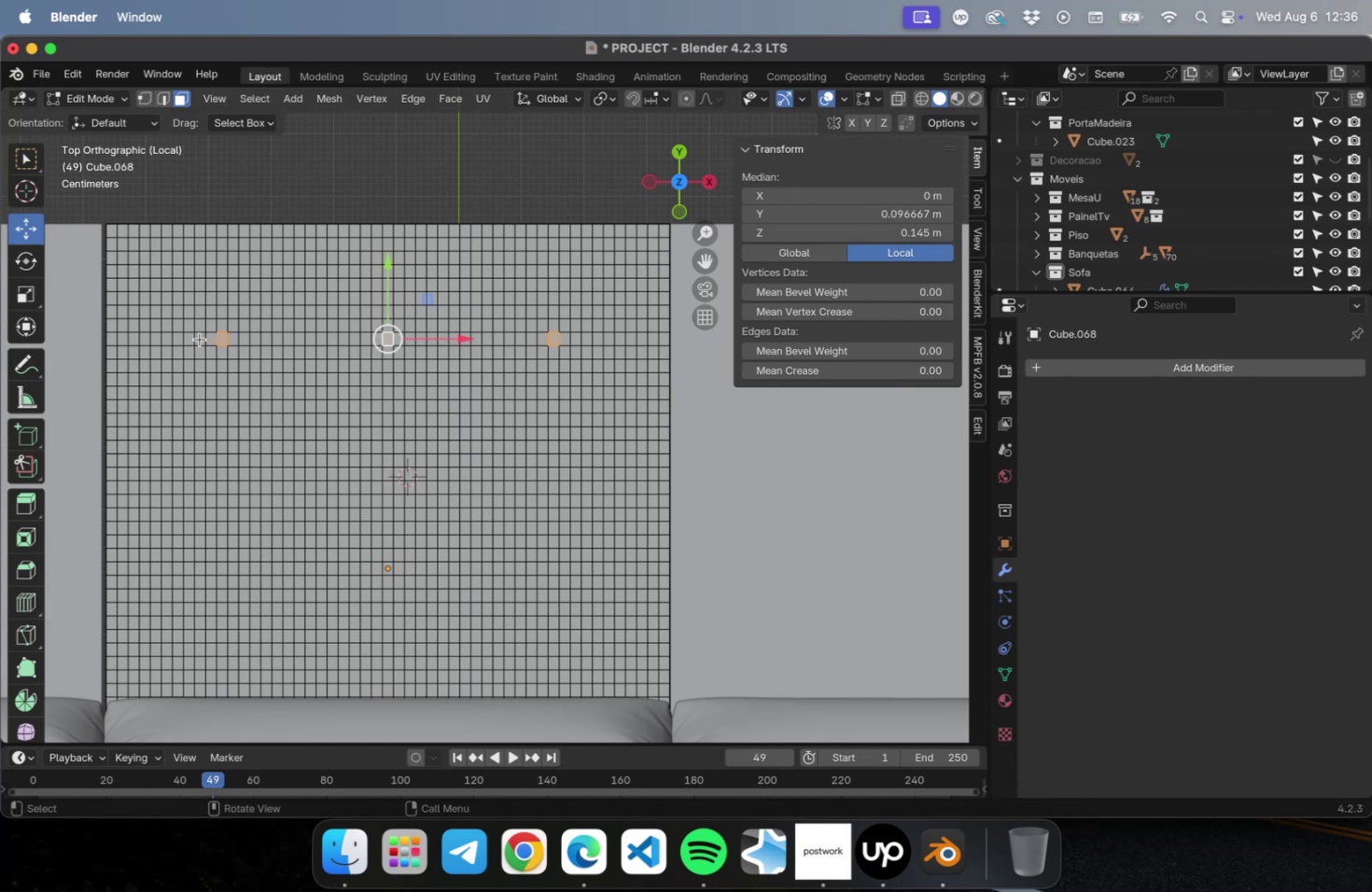 
hold_key(key=ShiftLeft, duration=5.96)
left_click([221, 502])
 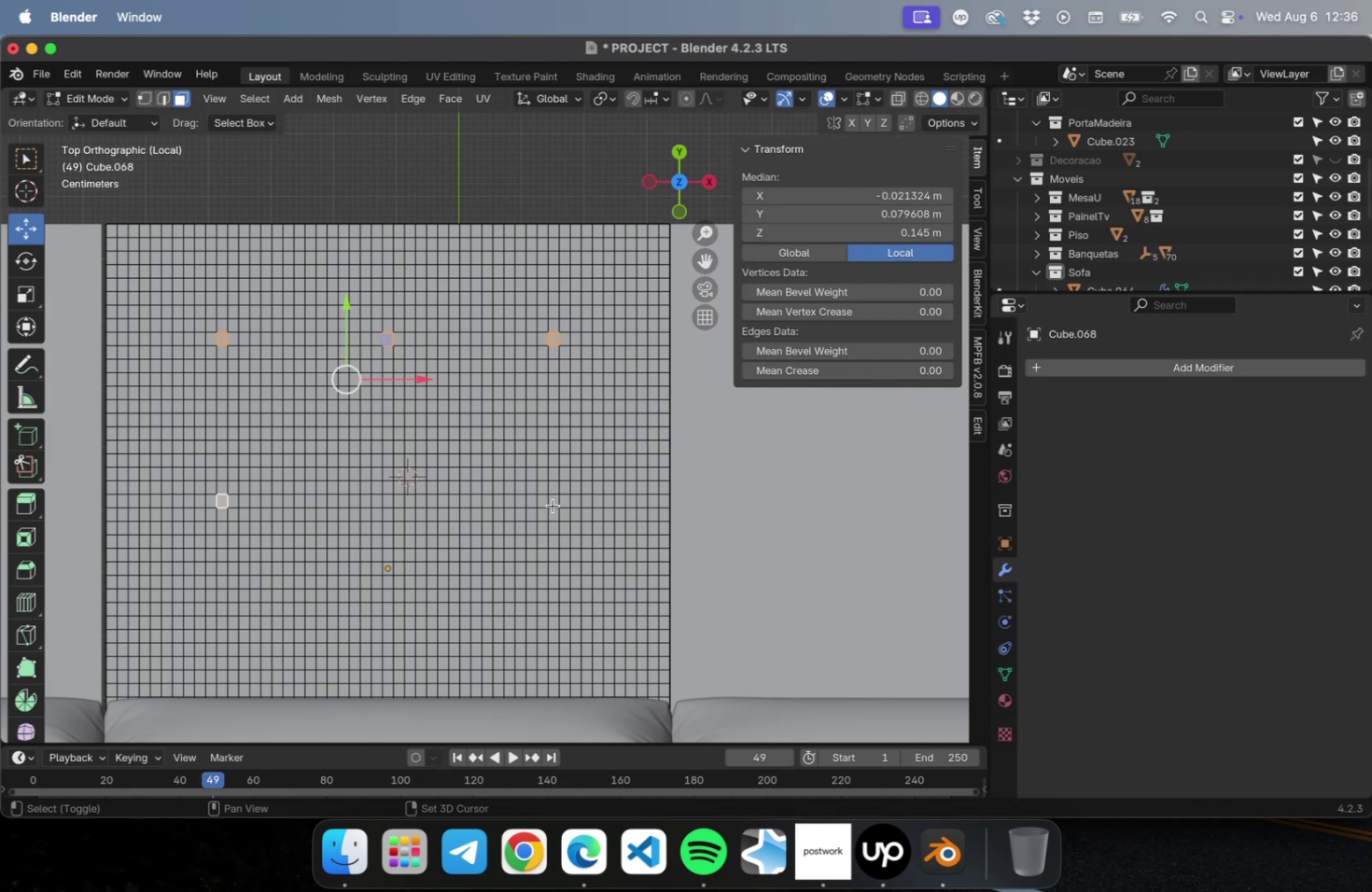 
left_click([554, 504])
 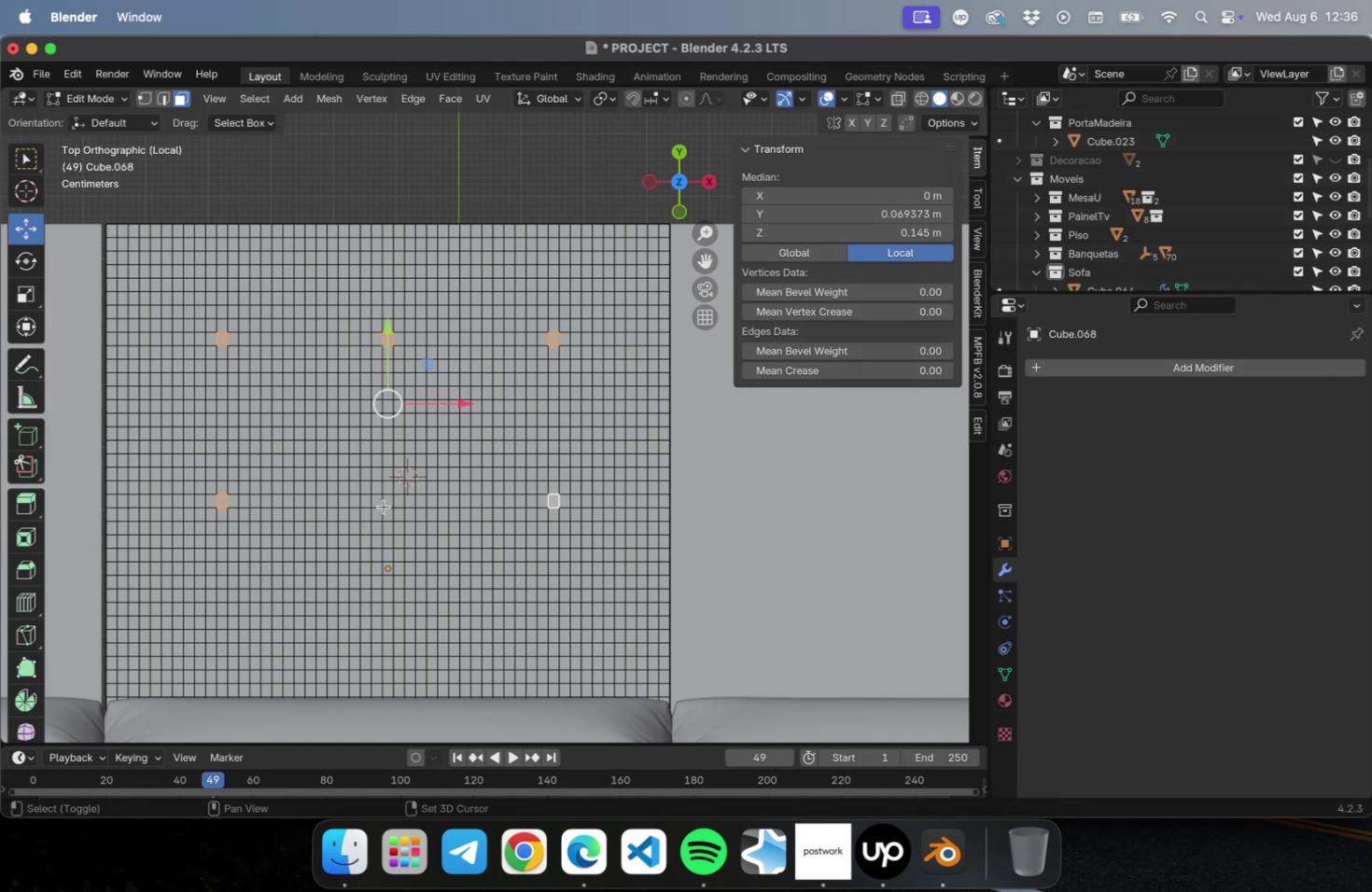 
left_click([385, 504])
 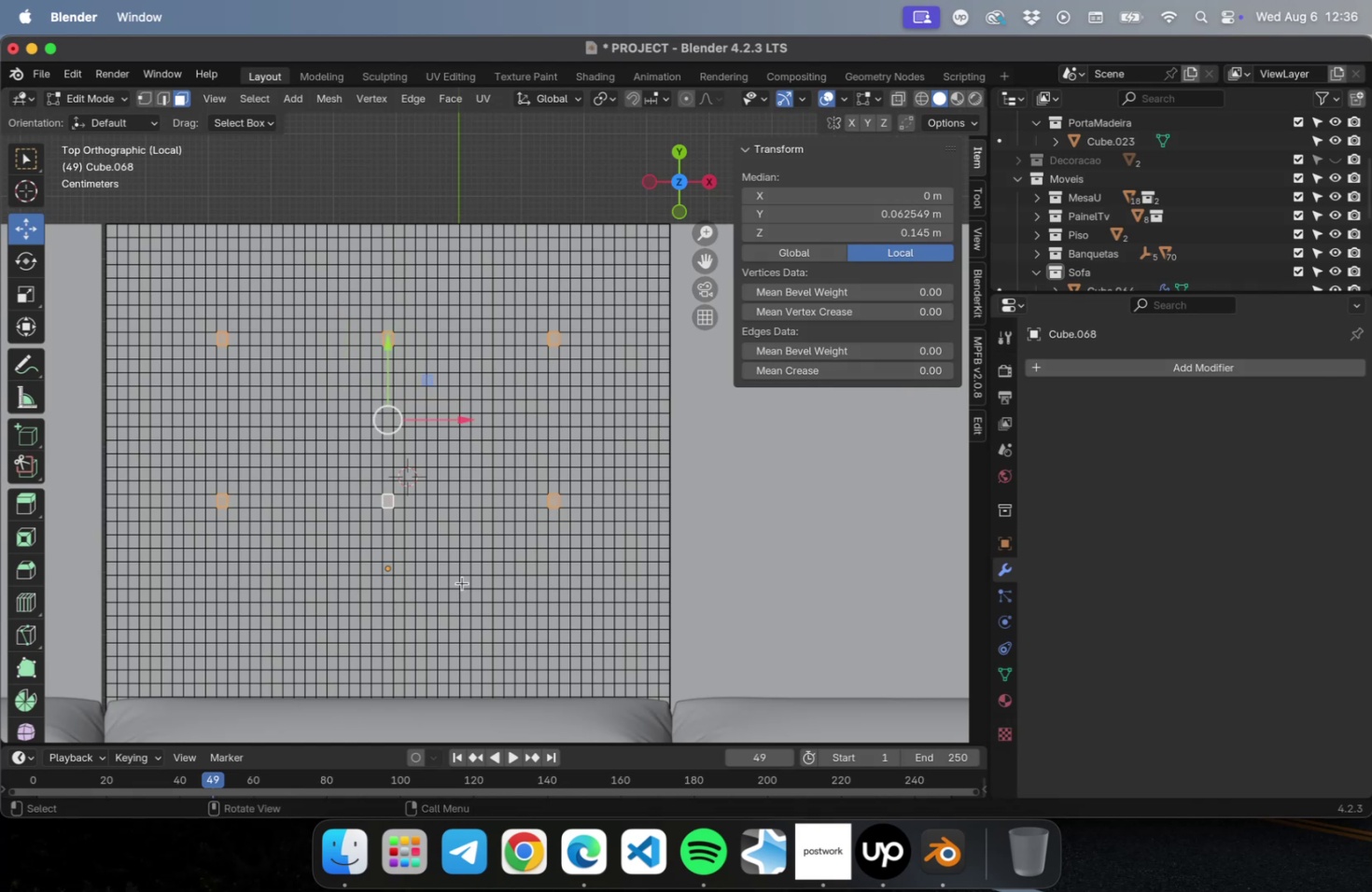 
scroll: coordinate [454, 552], scroll_direction: down, amount: 5.0
 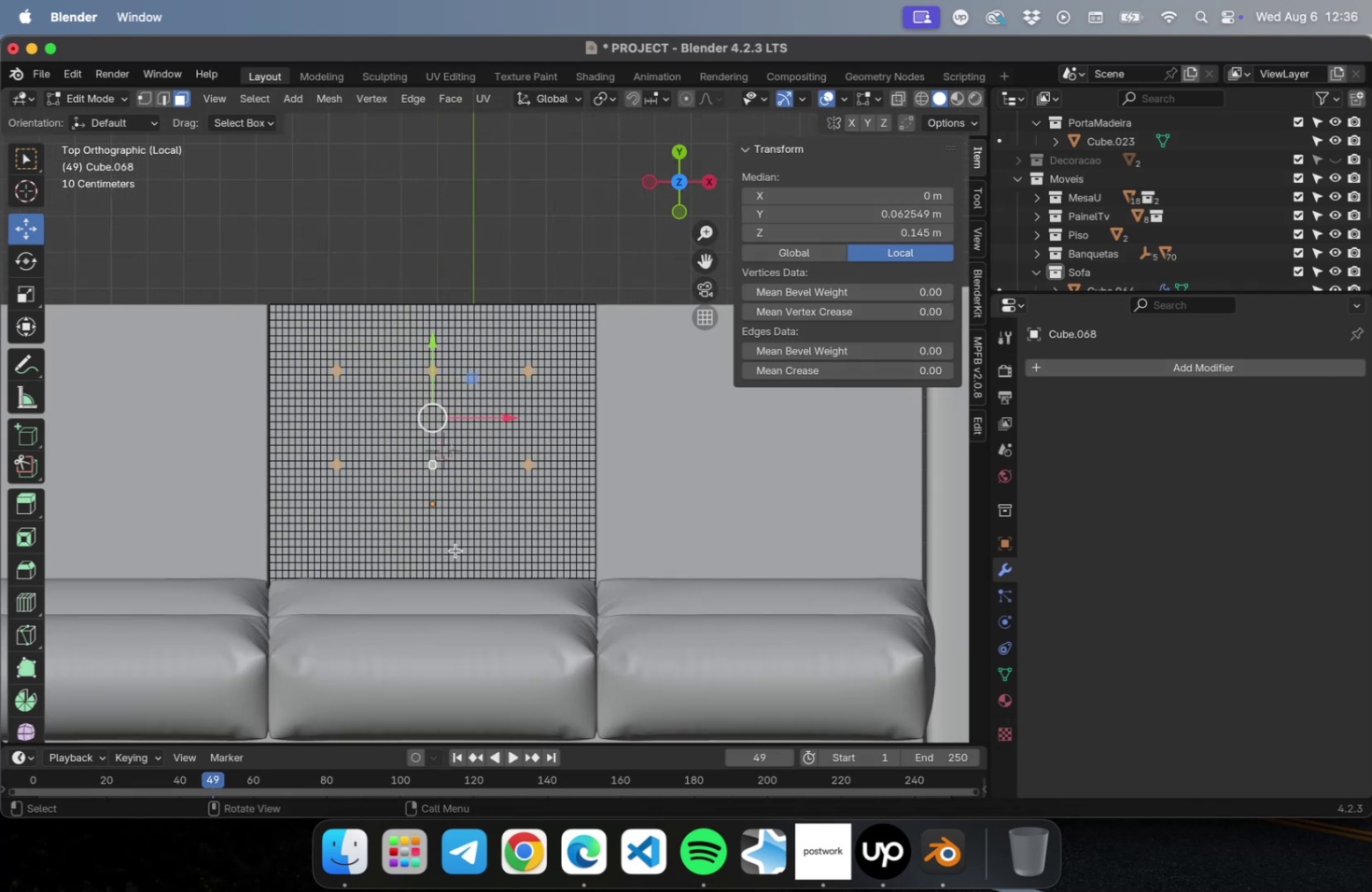 
scroll: coordinate [427, 583], scroll_direction: up, amount: 2.0
 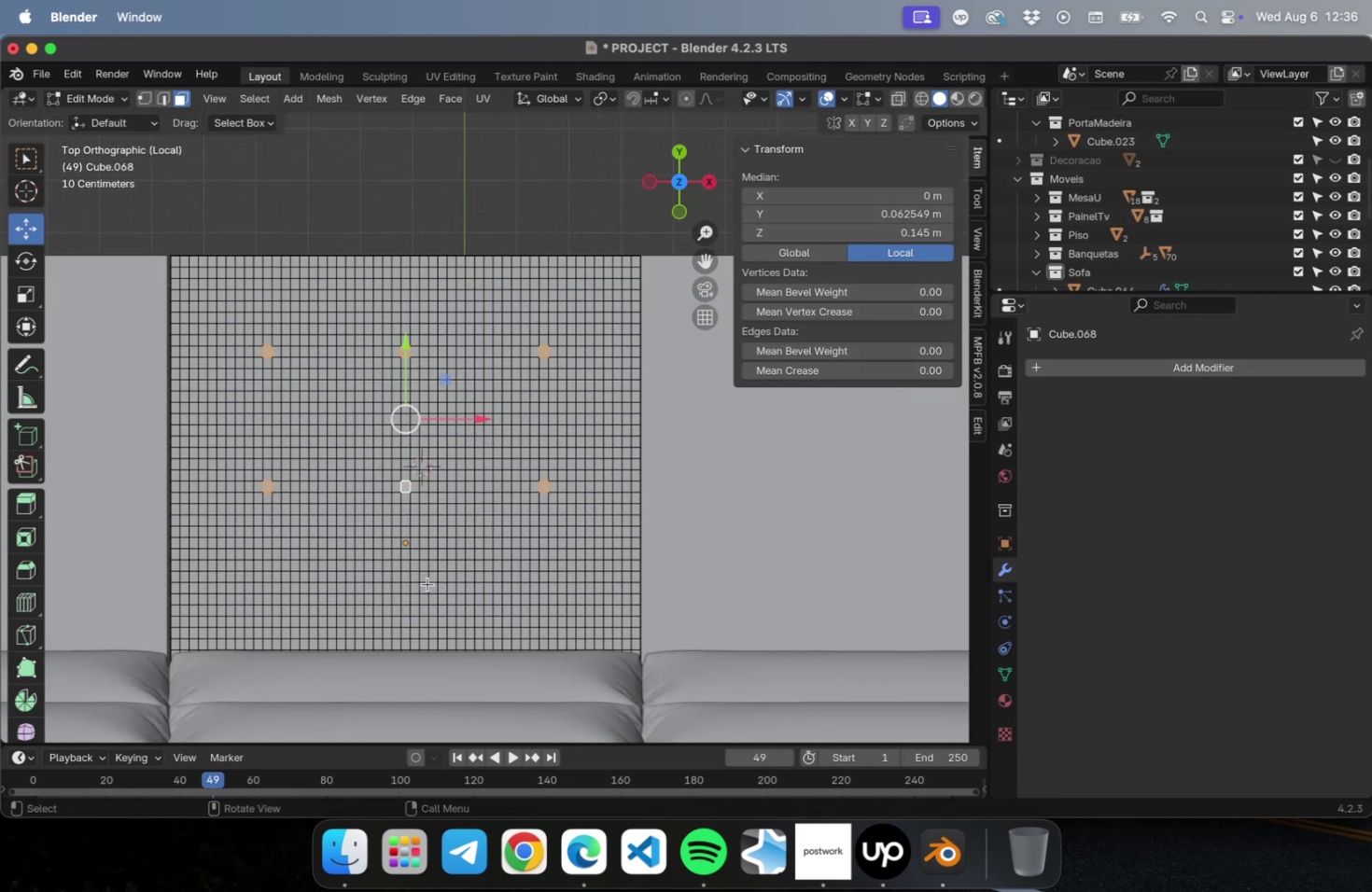 
hold_key(key=ShiftLeft, duration=0.48)
 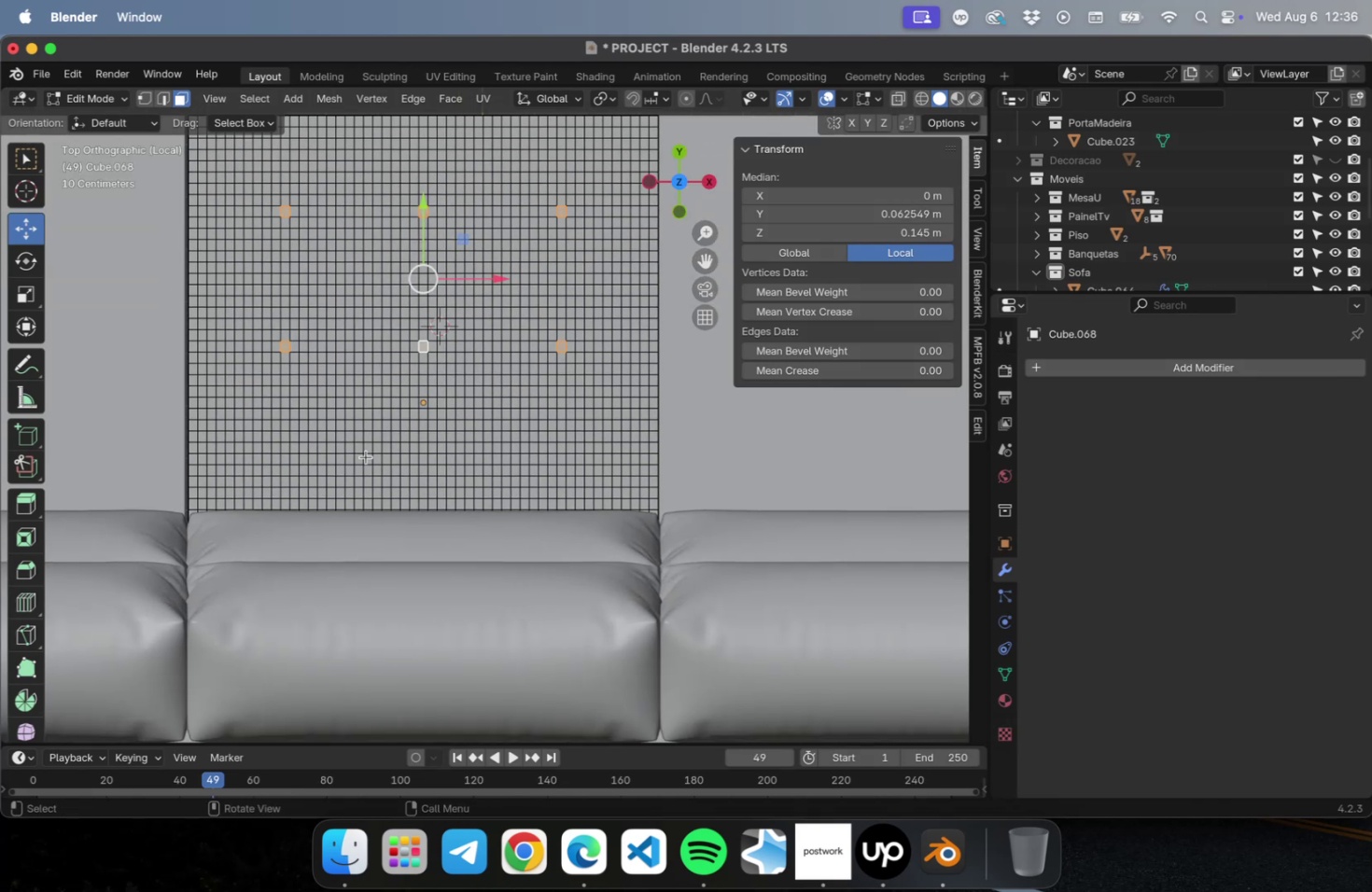 
scroll: coordinate [367, 455], scroll_direction: up, amount: 2.0
 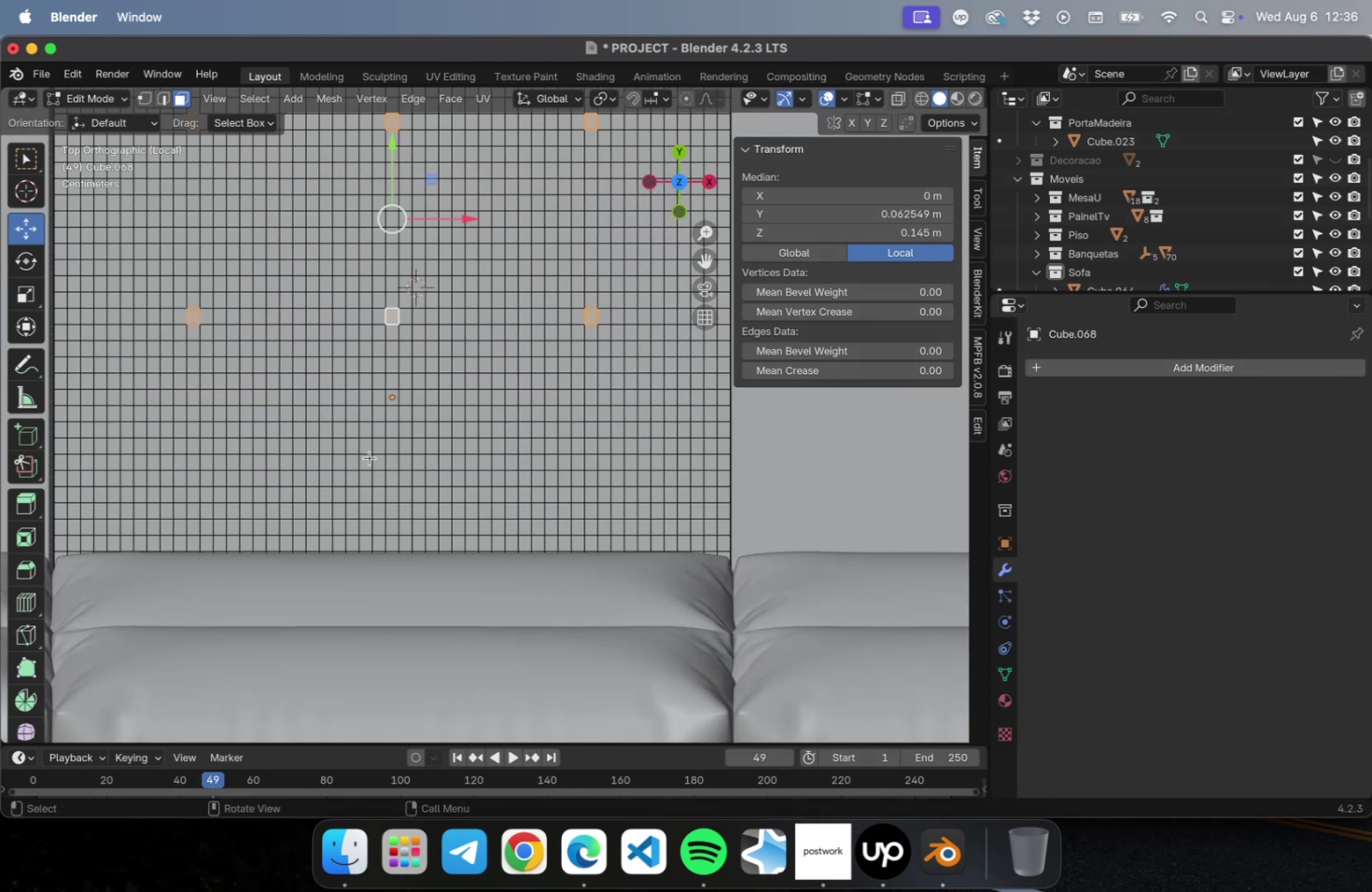 
hold_key(key=ShiftLeft, duration=0.36)
 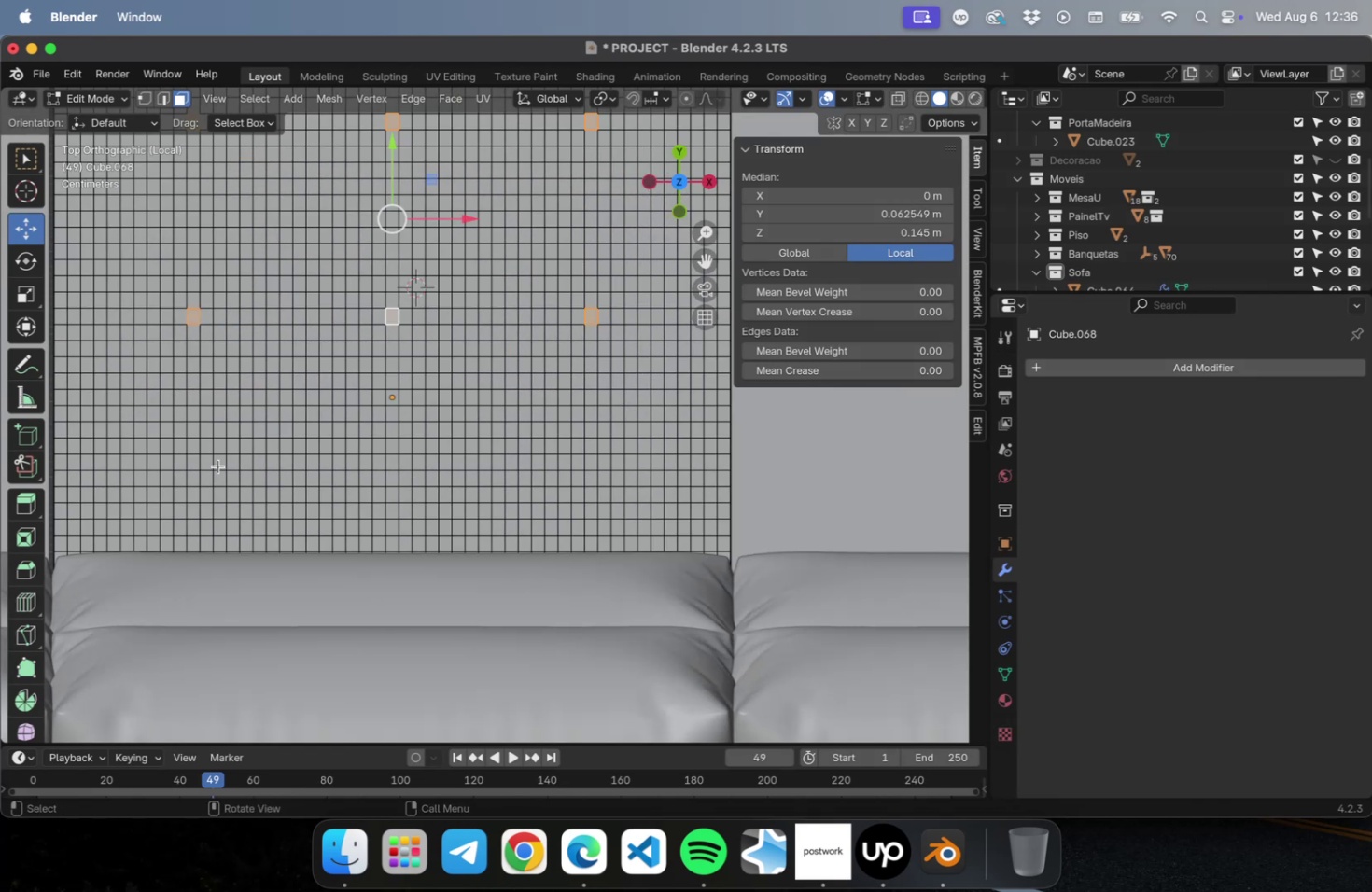 
hold_key(key=ShiftLeft, duration=5.33)
left_click([193, 494])
 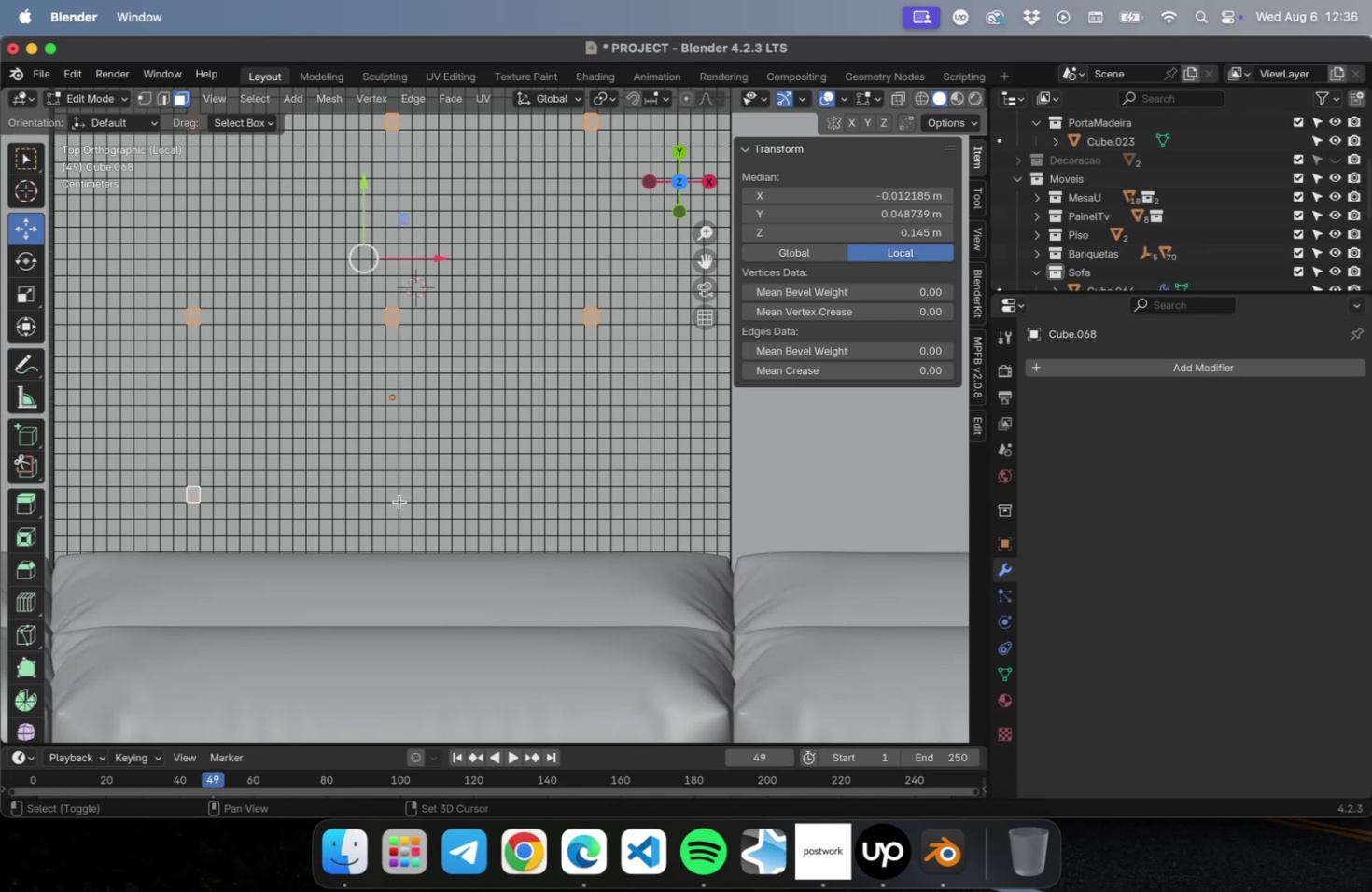 
left_click([394, 495])
 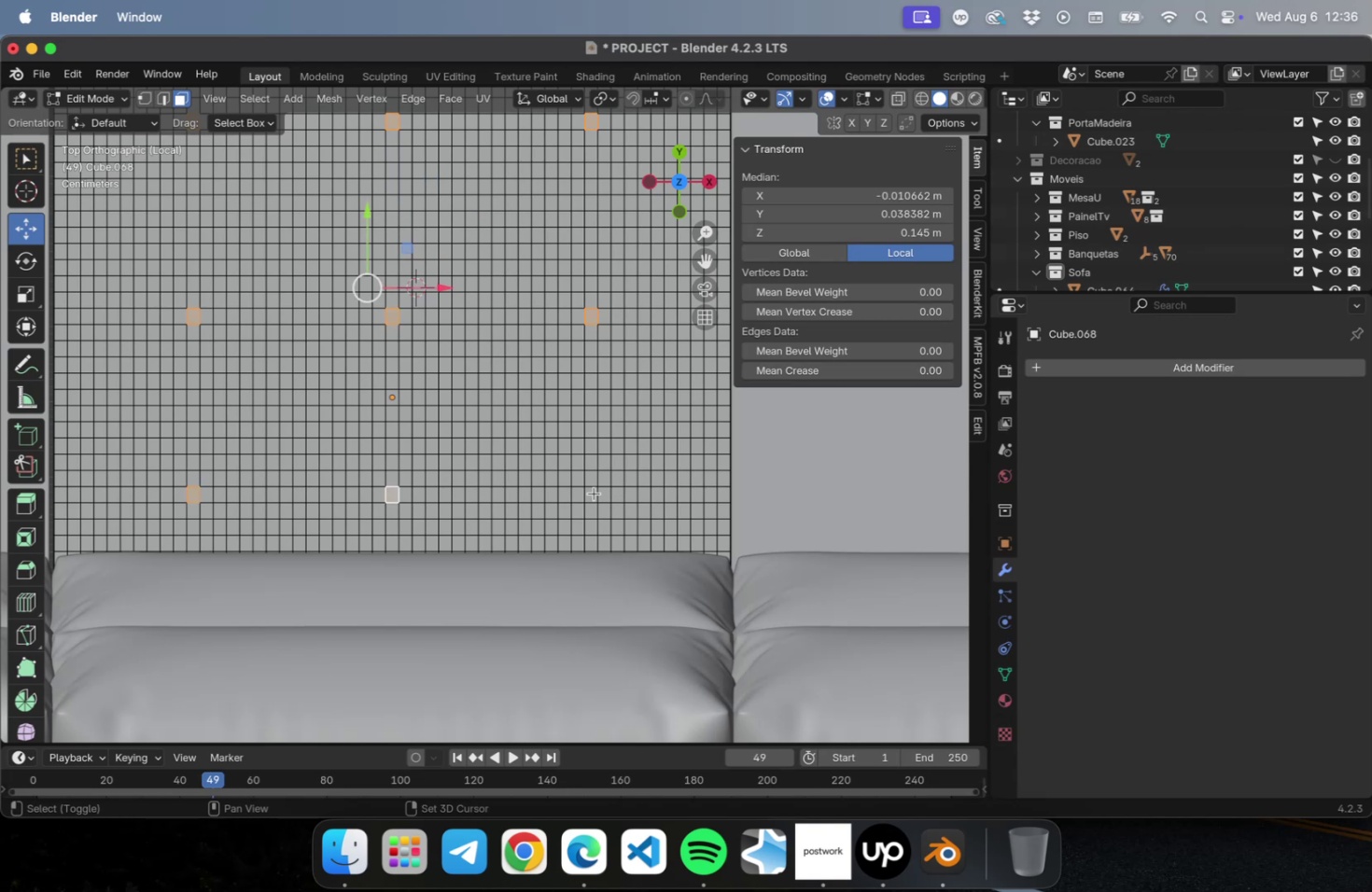 
scroll: coordinate [596, 498], scroll_direction: down, amount: 5.0
 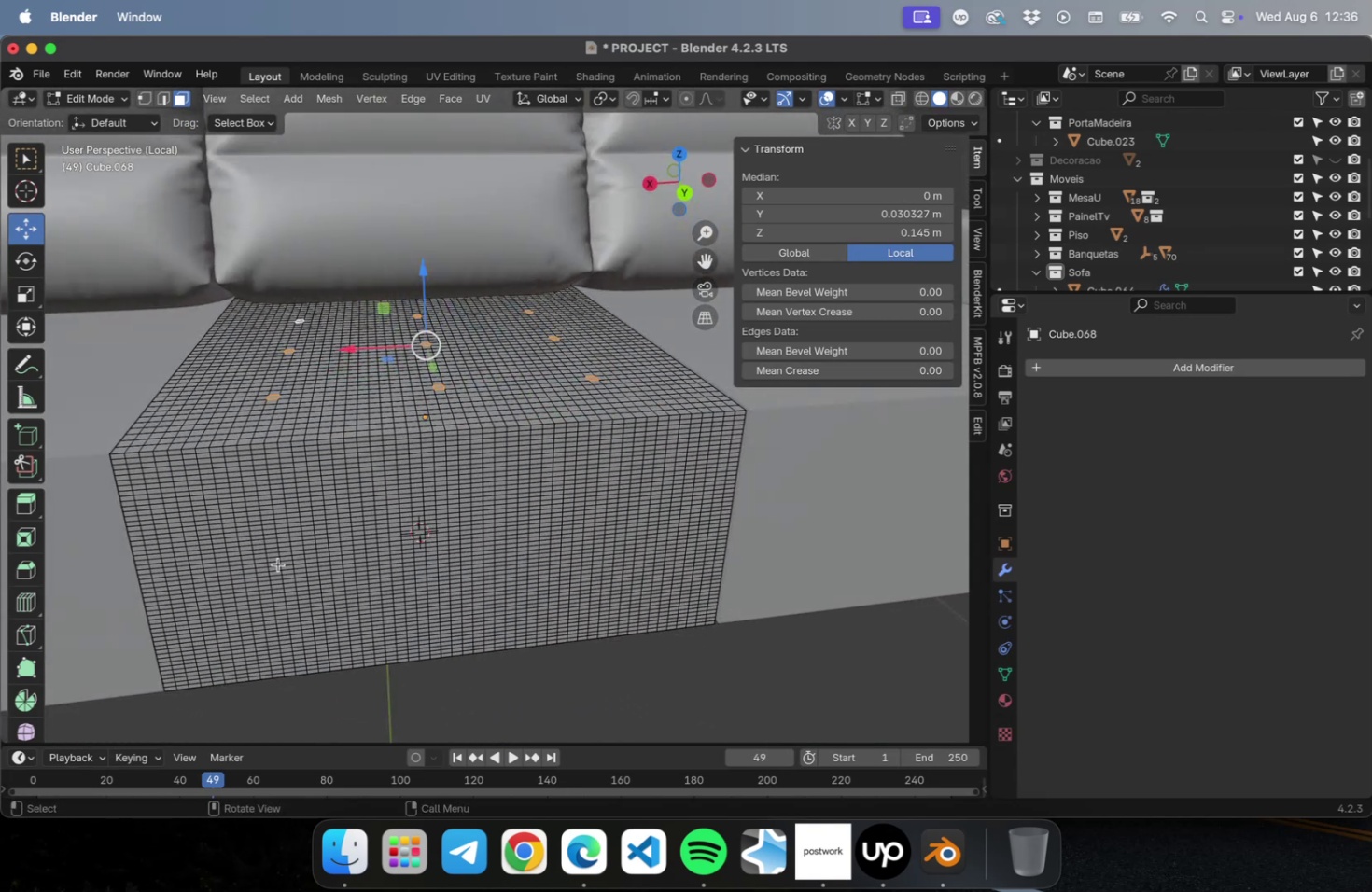 
wait(5.53)
 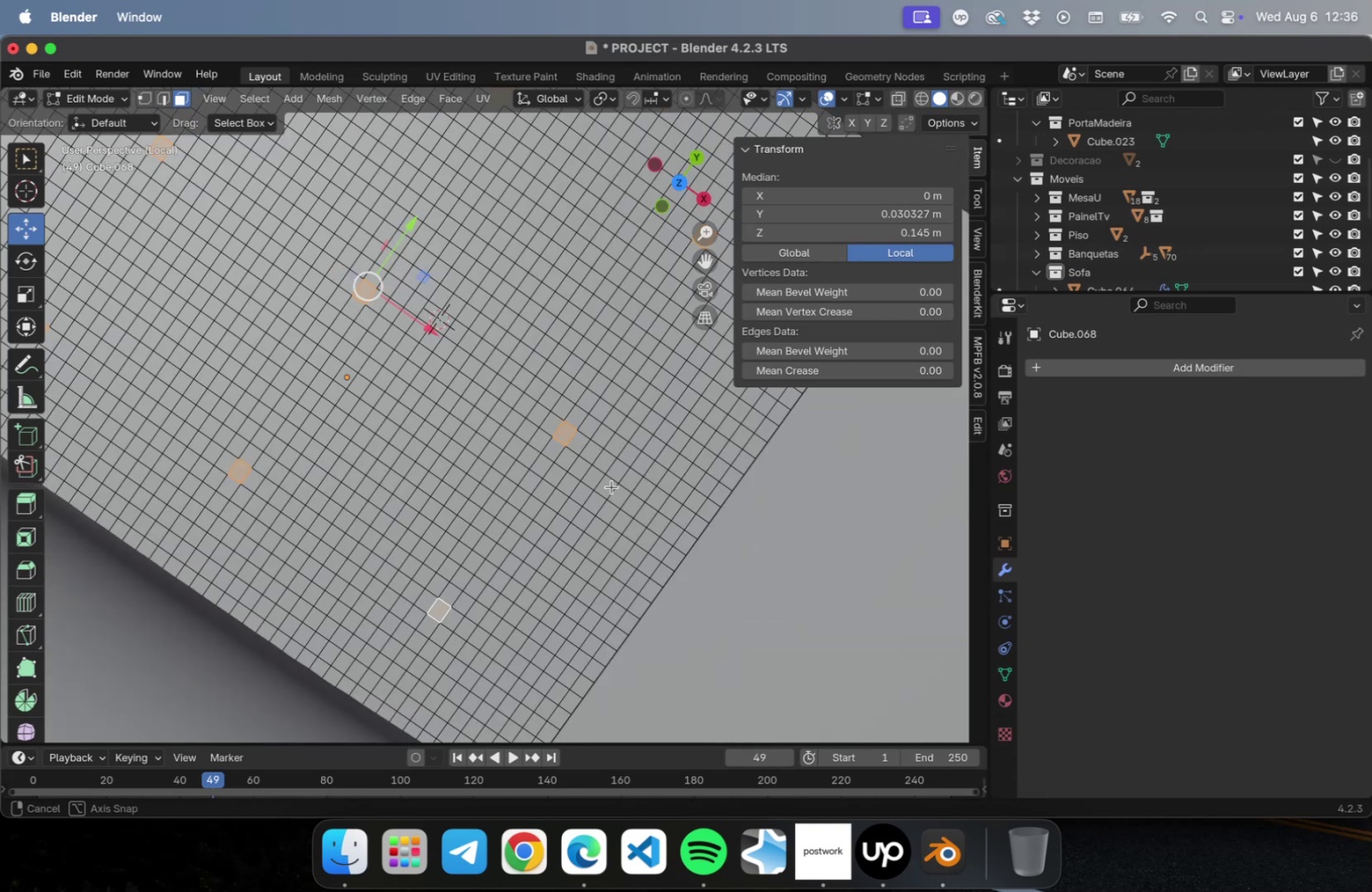 
hold_key(key=ShiftLeft, duration=8.16)
left_click([274, 568])
 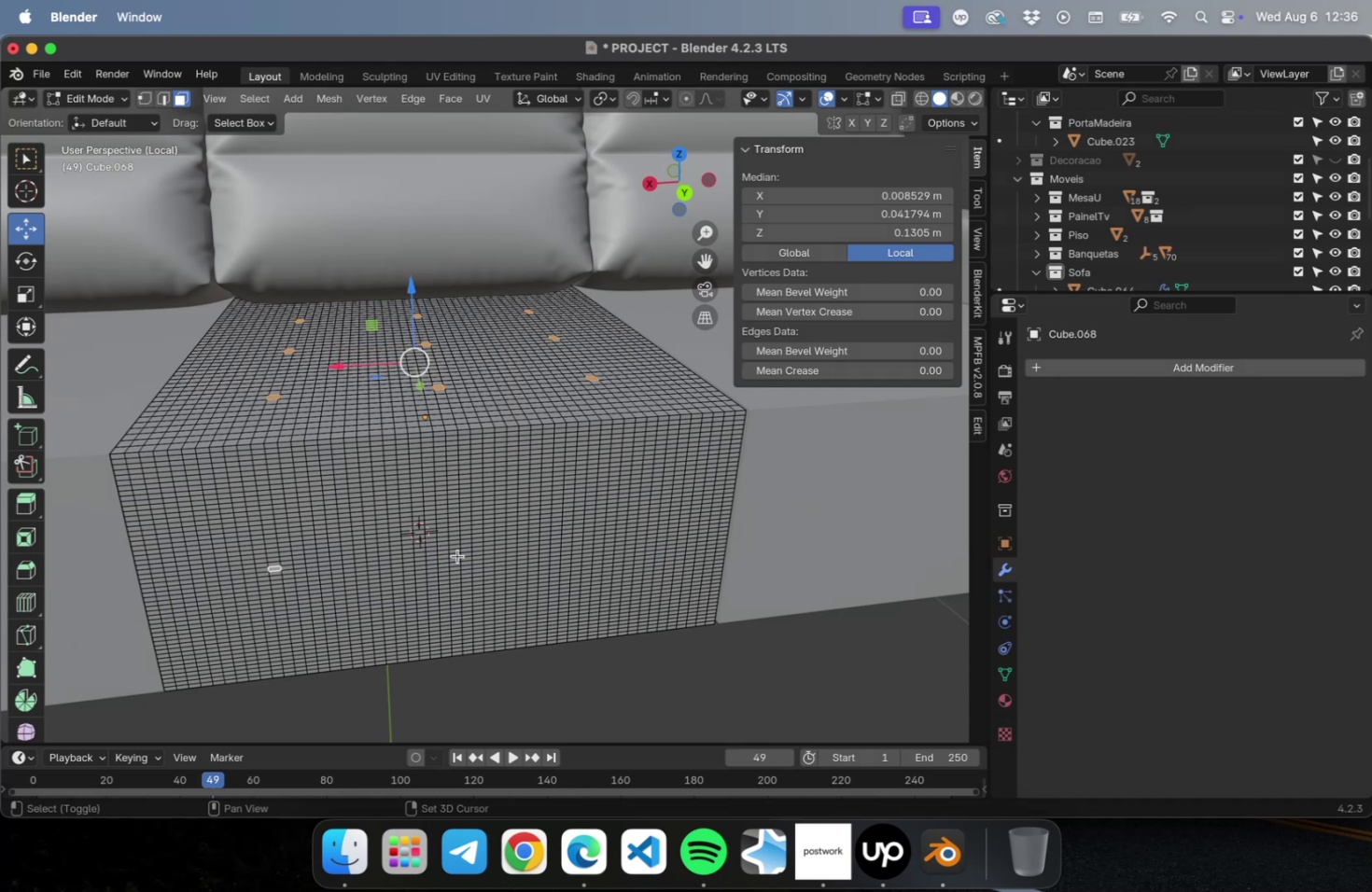 
left_click([455, 551])
 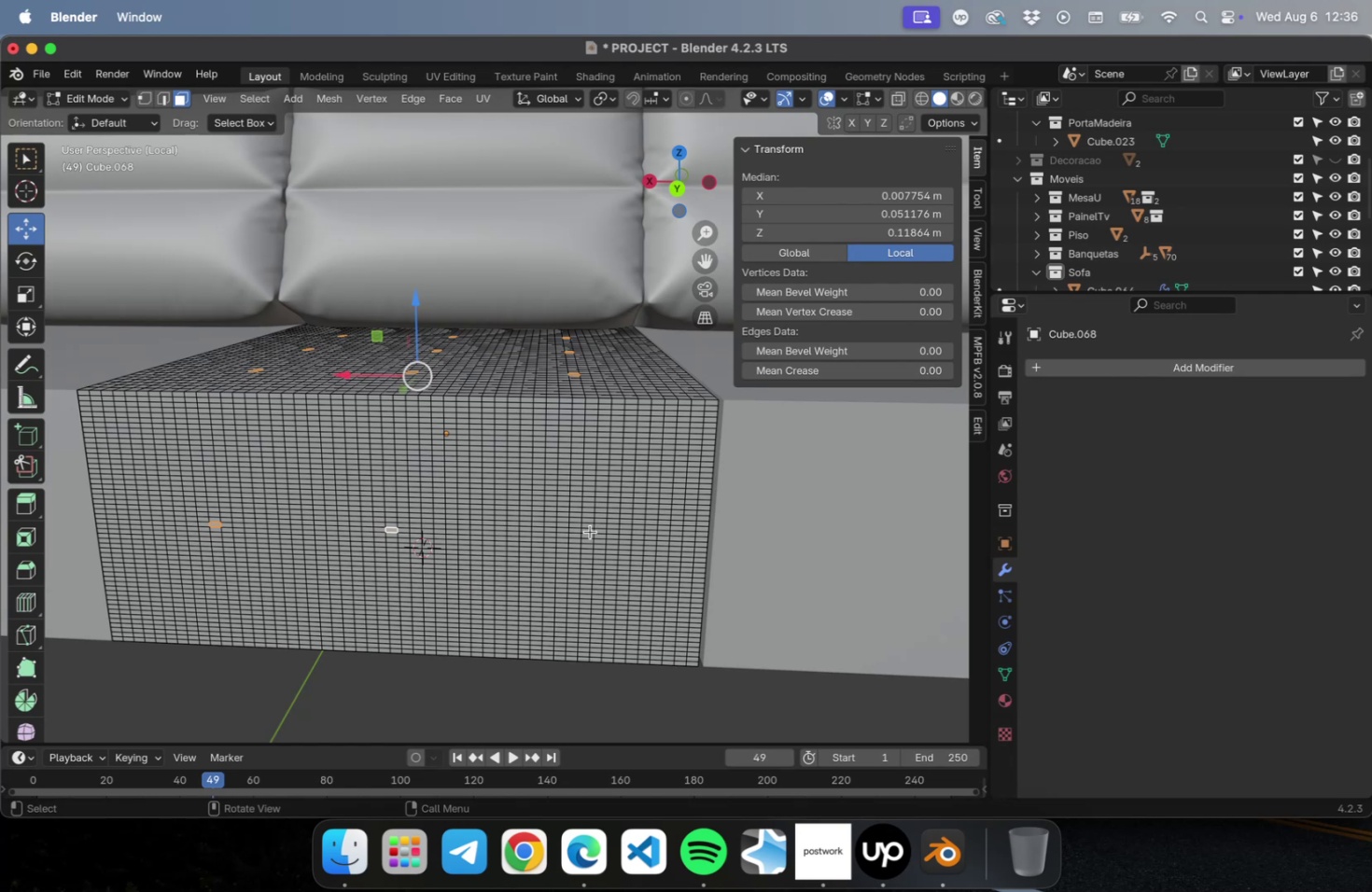 
hold_key(key=ShiftLeft, duration=0.65)
 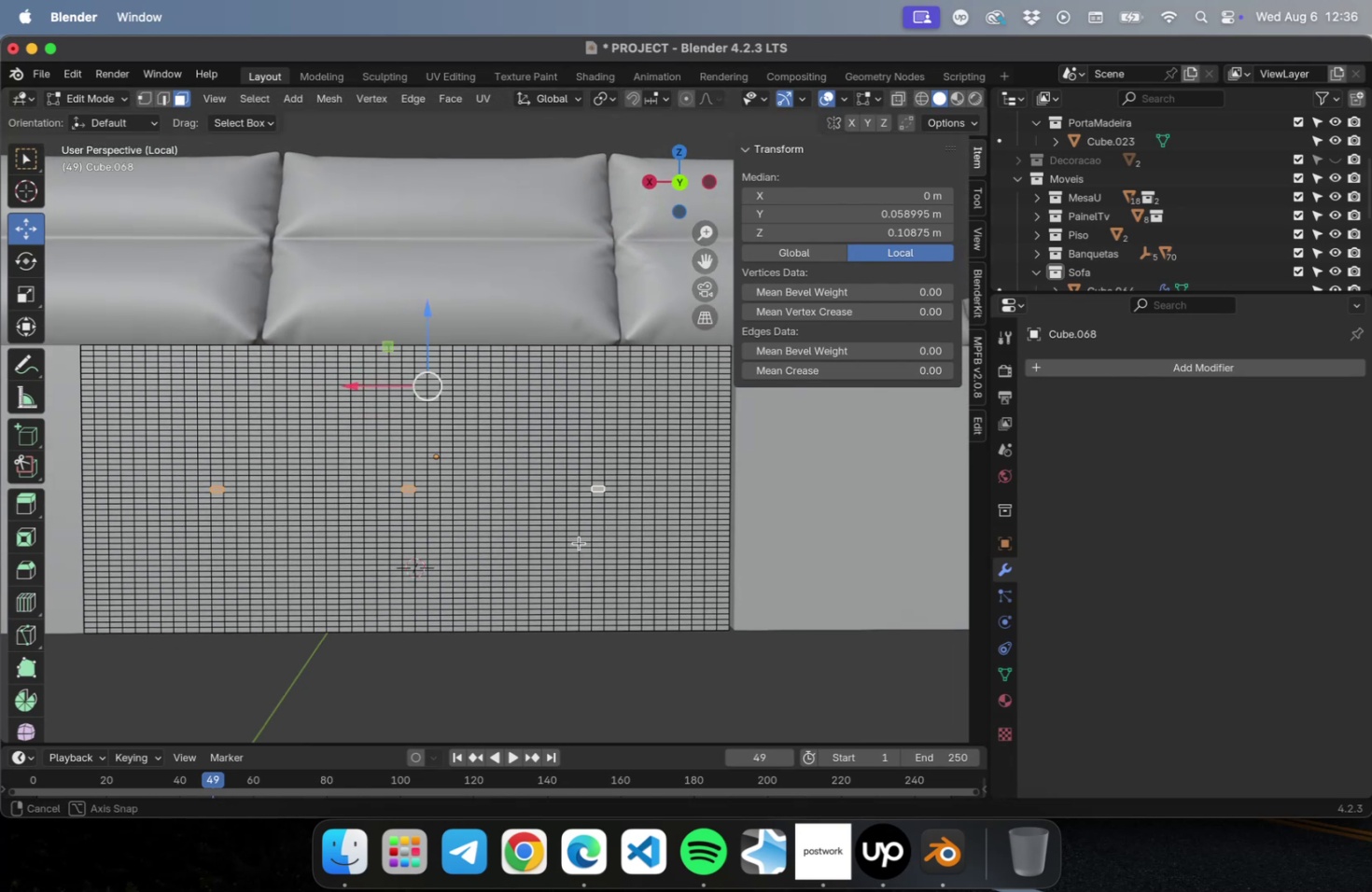 
scroll: coordinate [573, 543], scroll_direction: down, amount: 4.0
 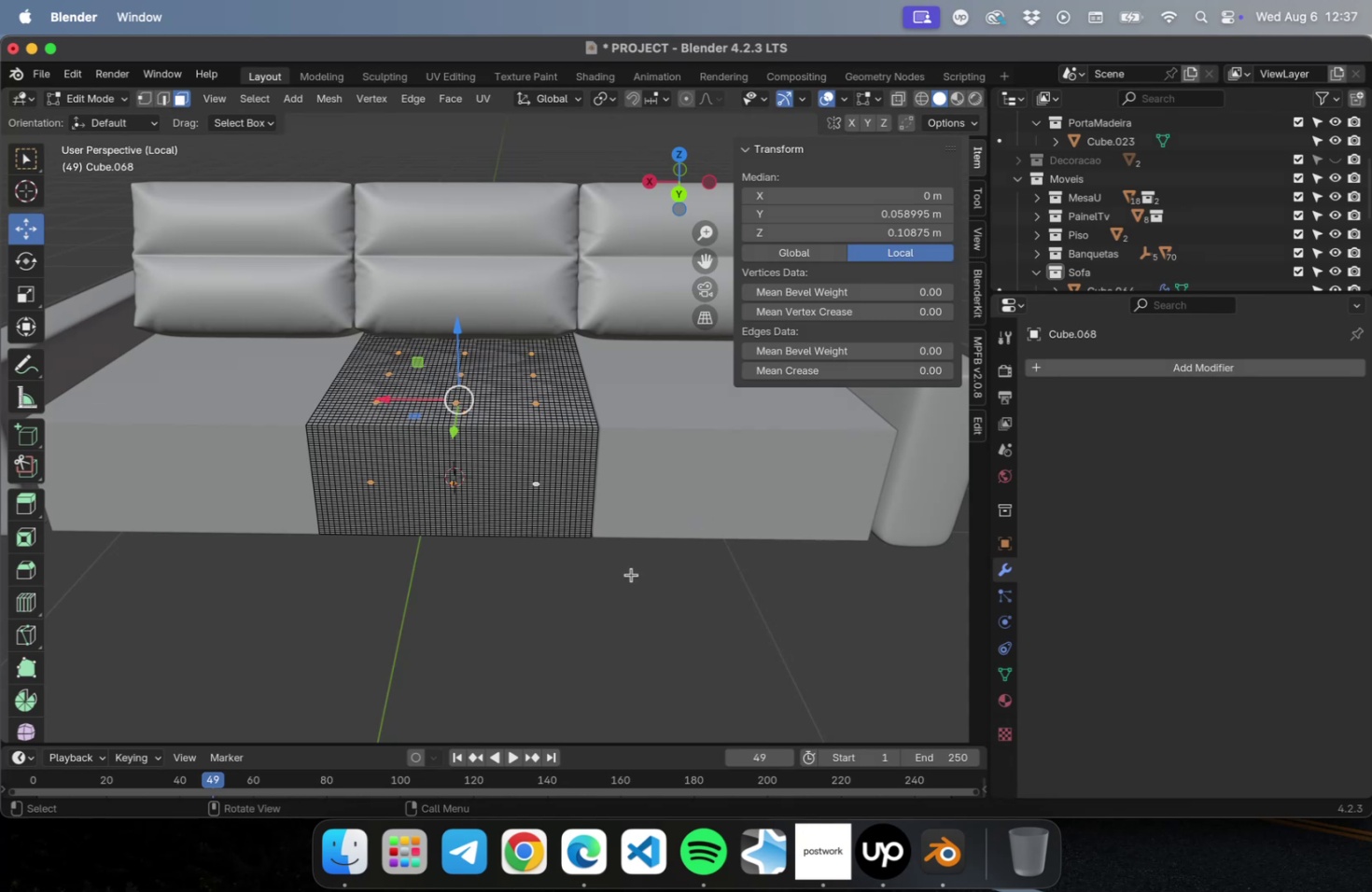 
wait(15.01)
 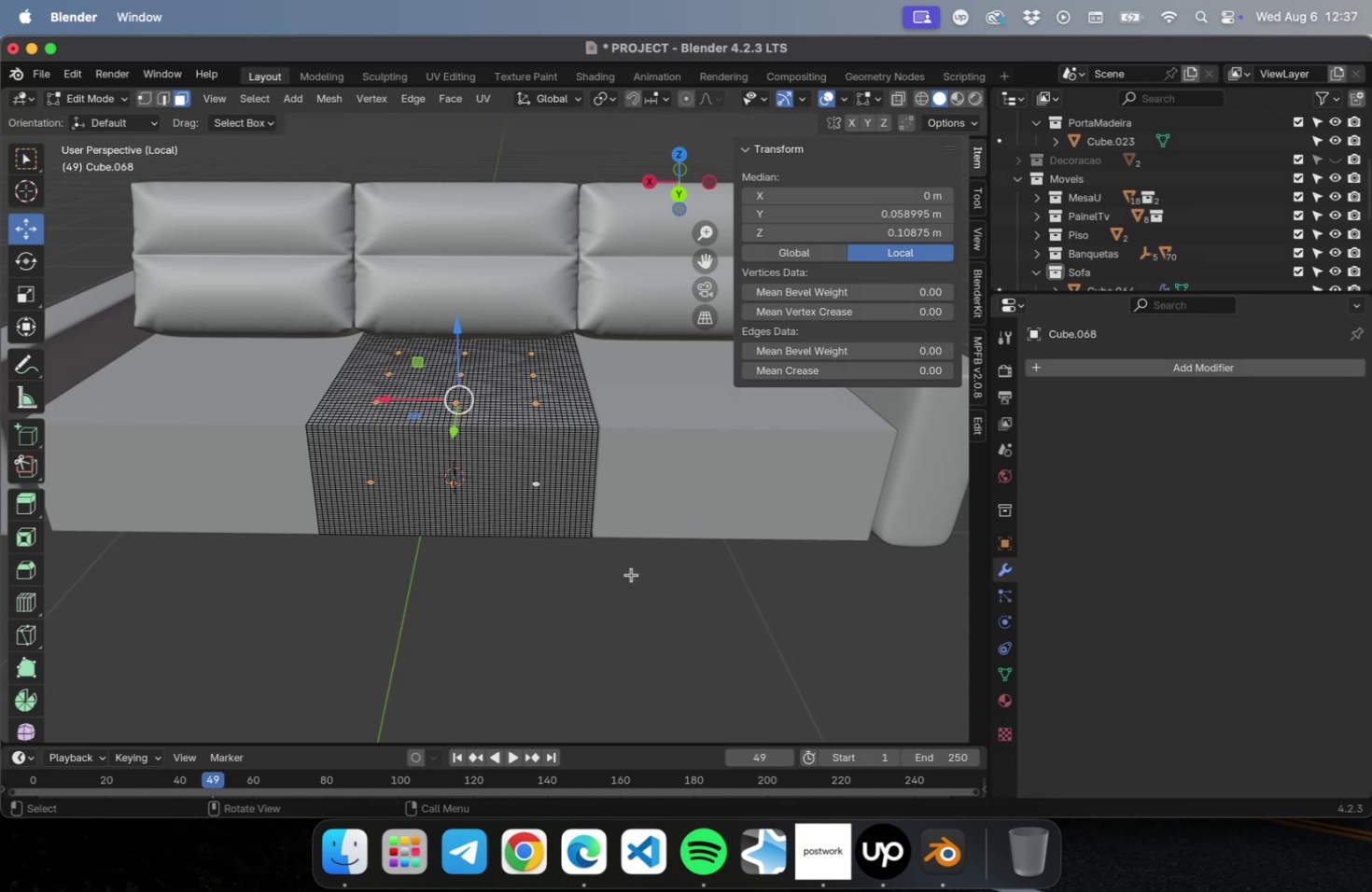 
left_click([1001, 667])
 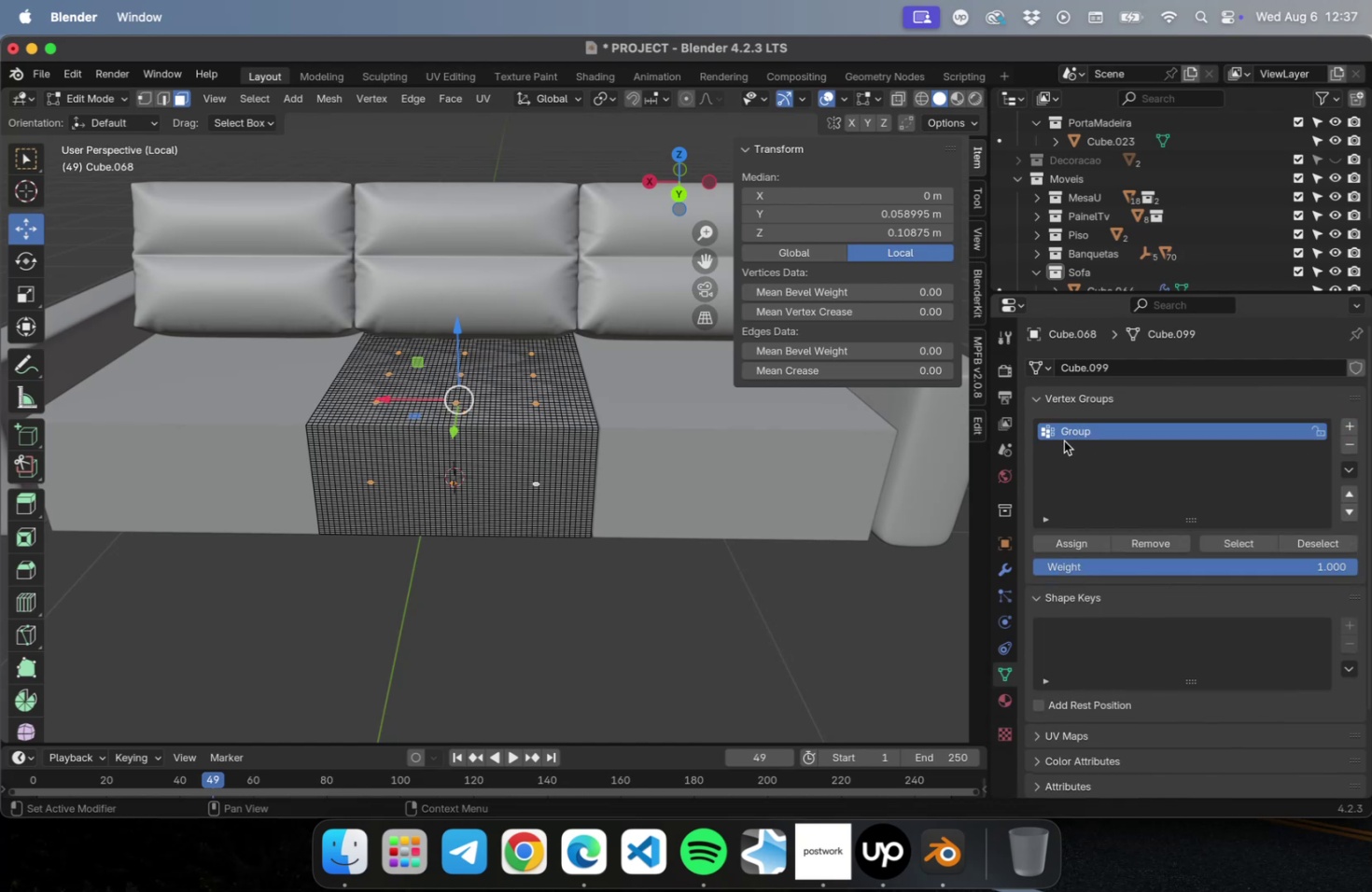 
double_click([1066, 436])
 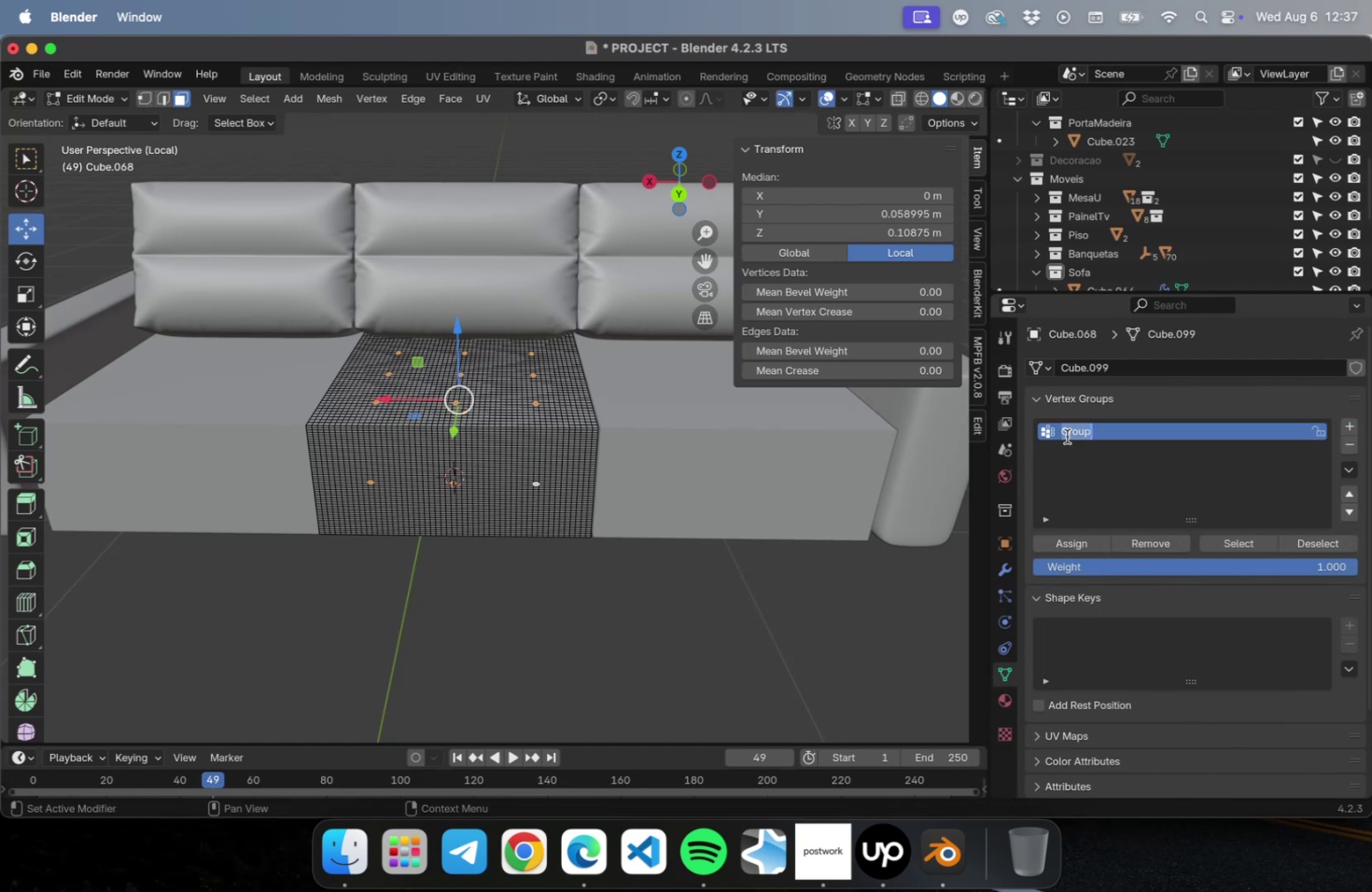 
type(Points)
 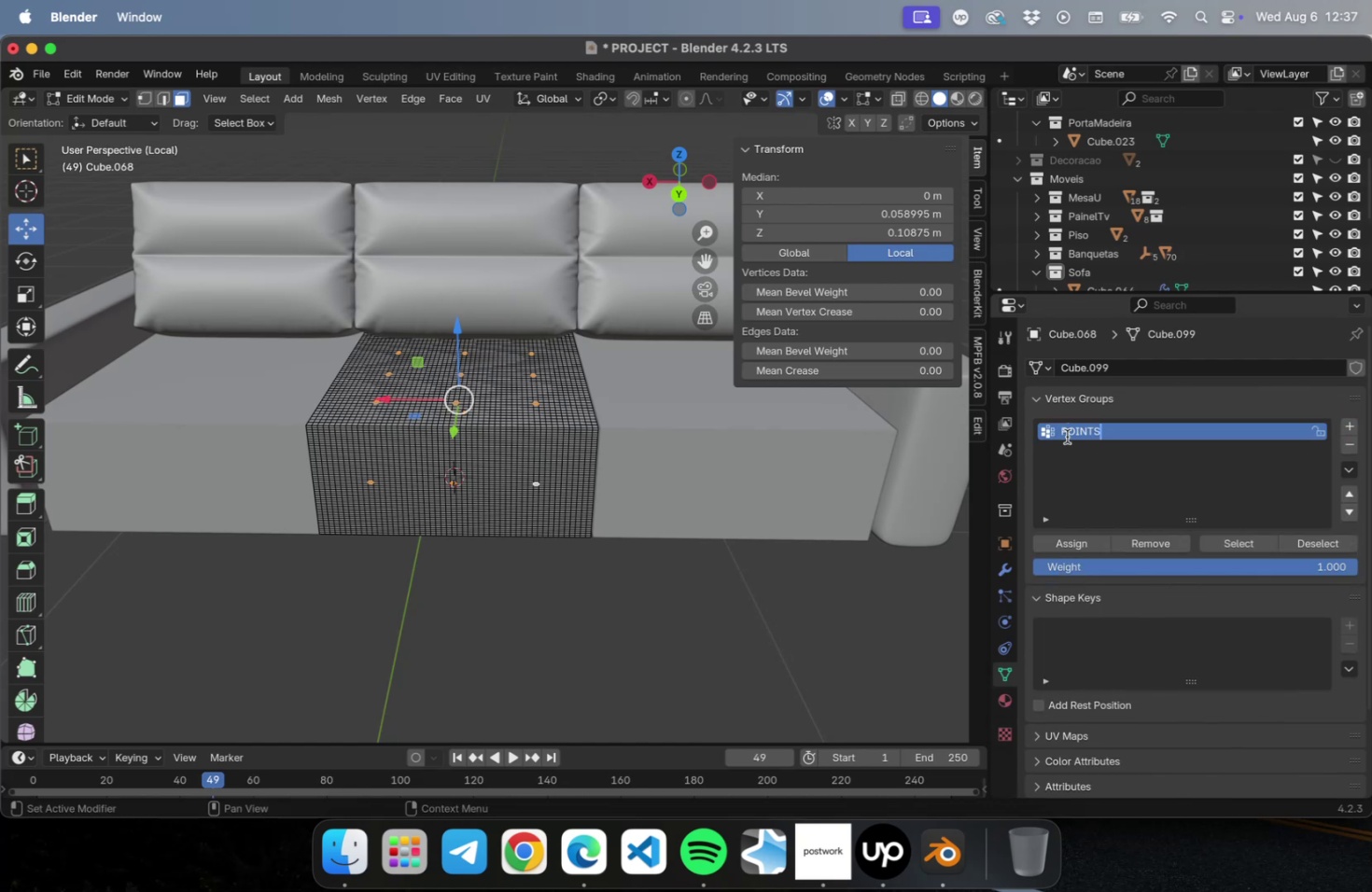 
key(Enter)
 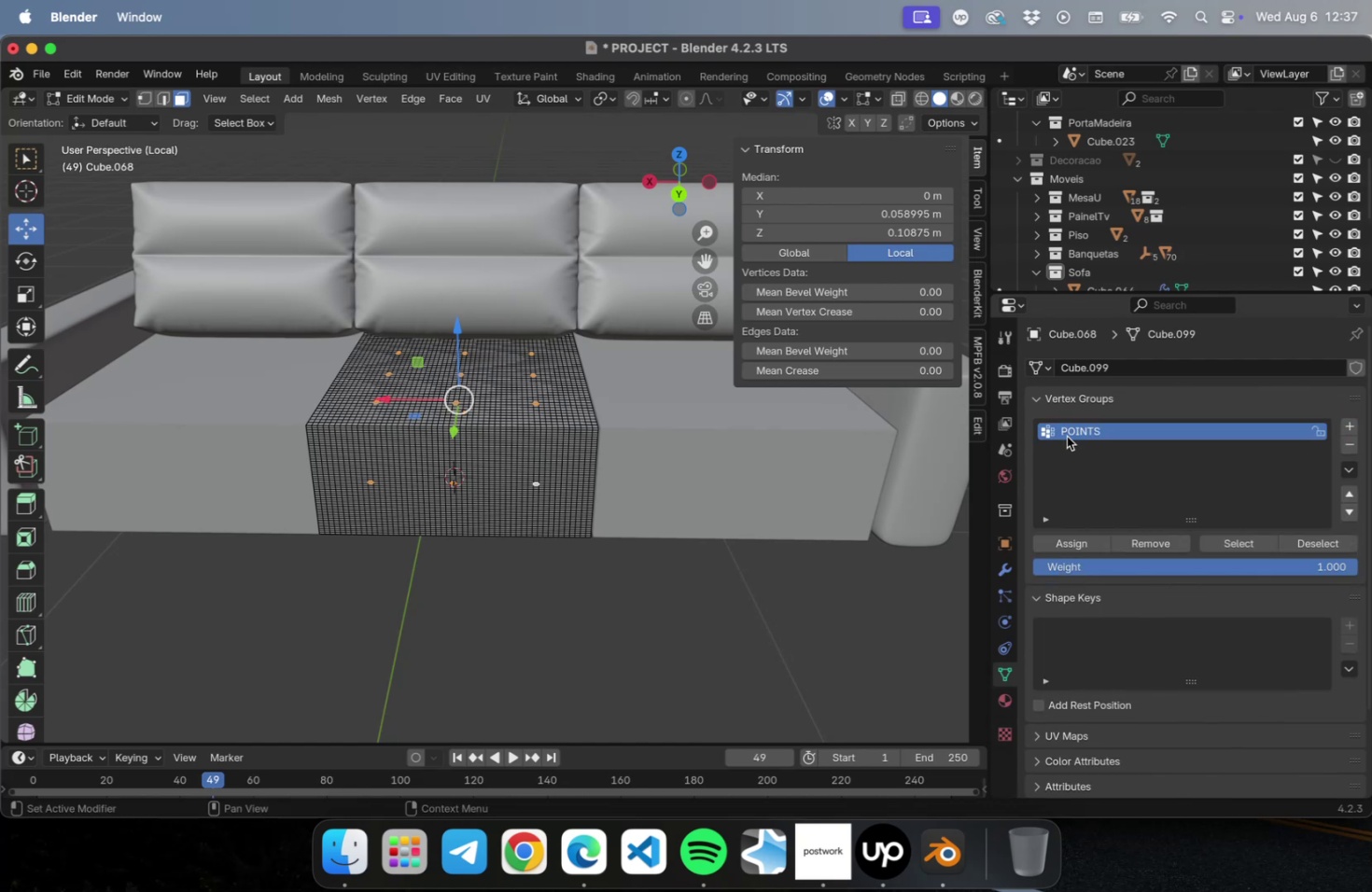 
key(CapsLock)
 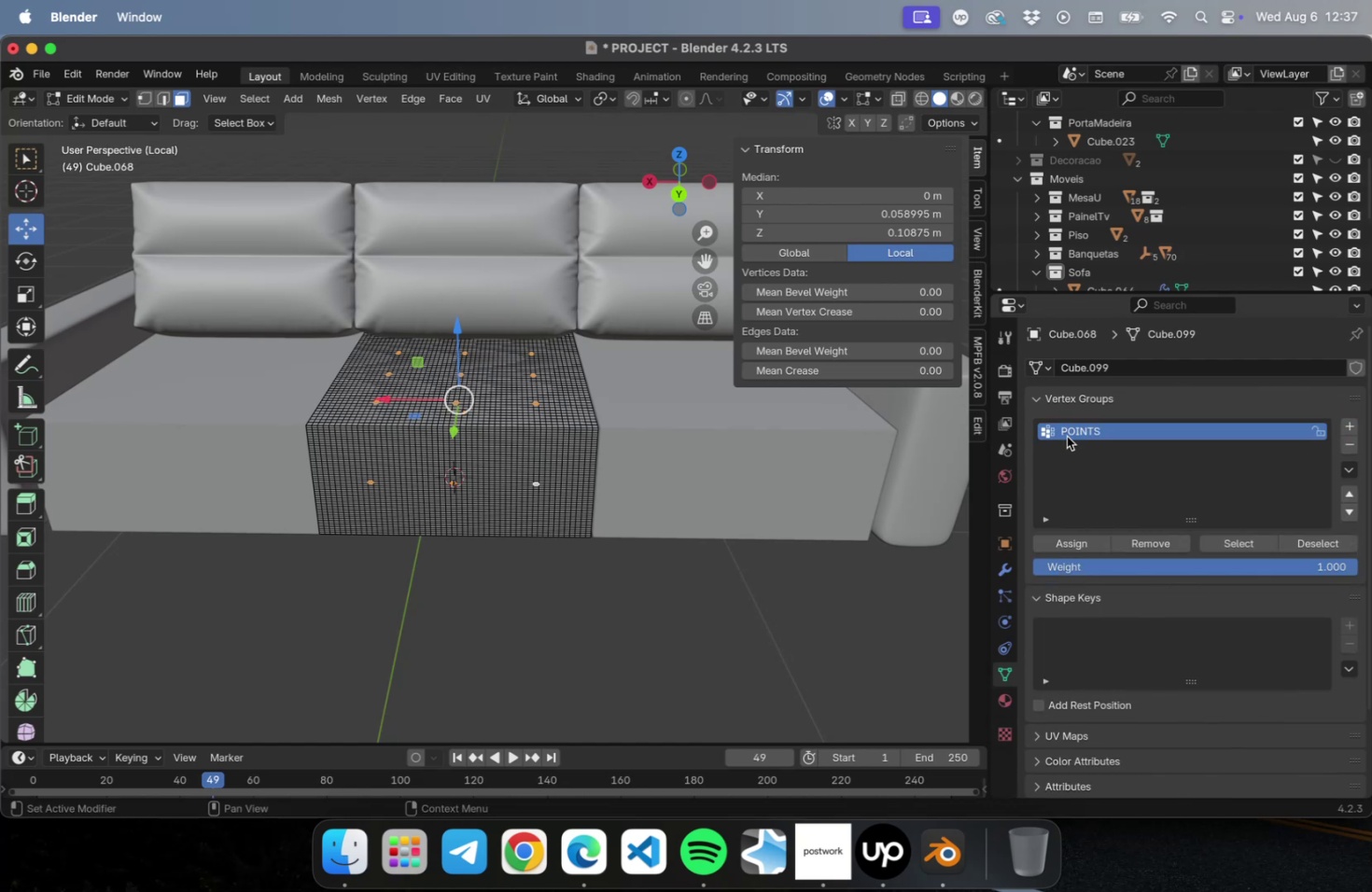 
double_click([1066, 436])
 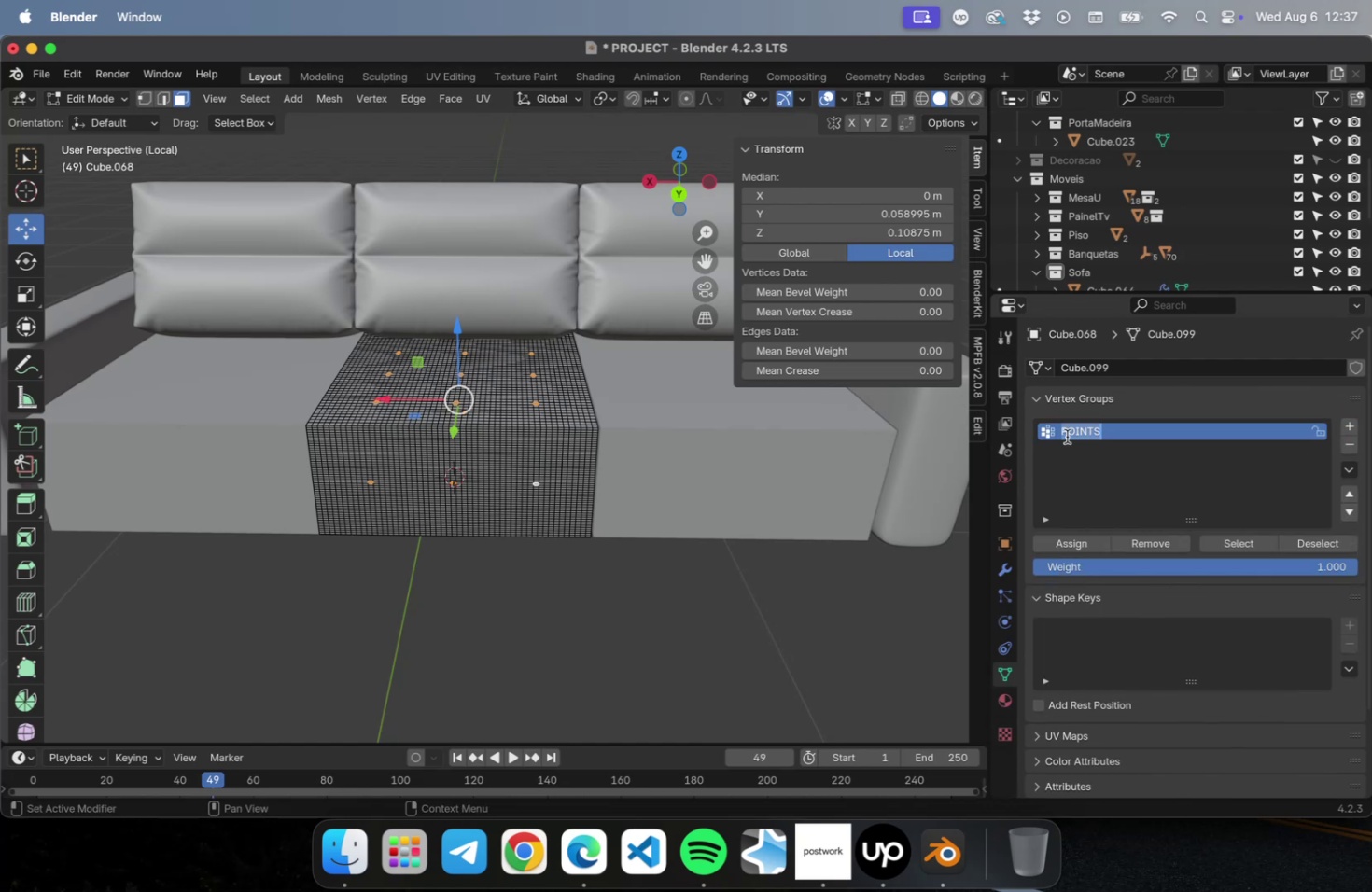 
type(Points)
 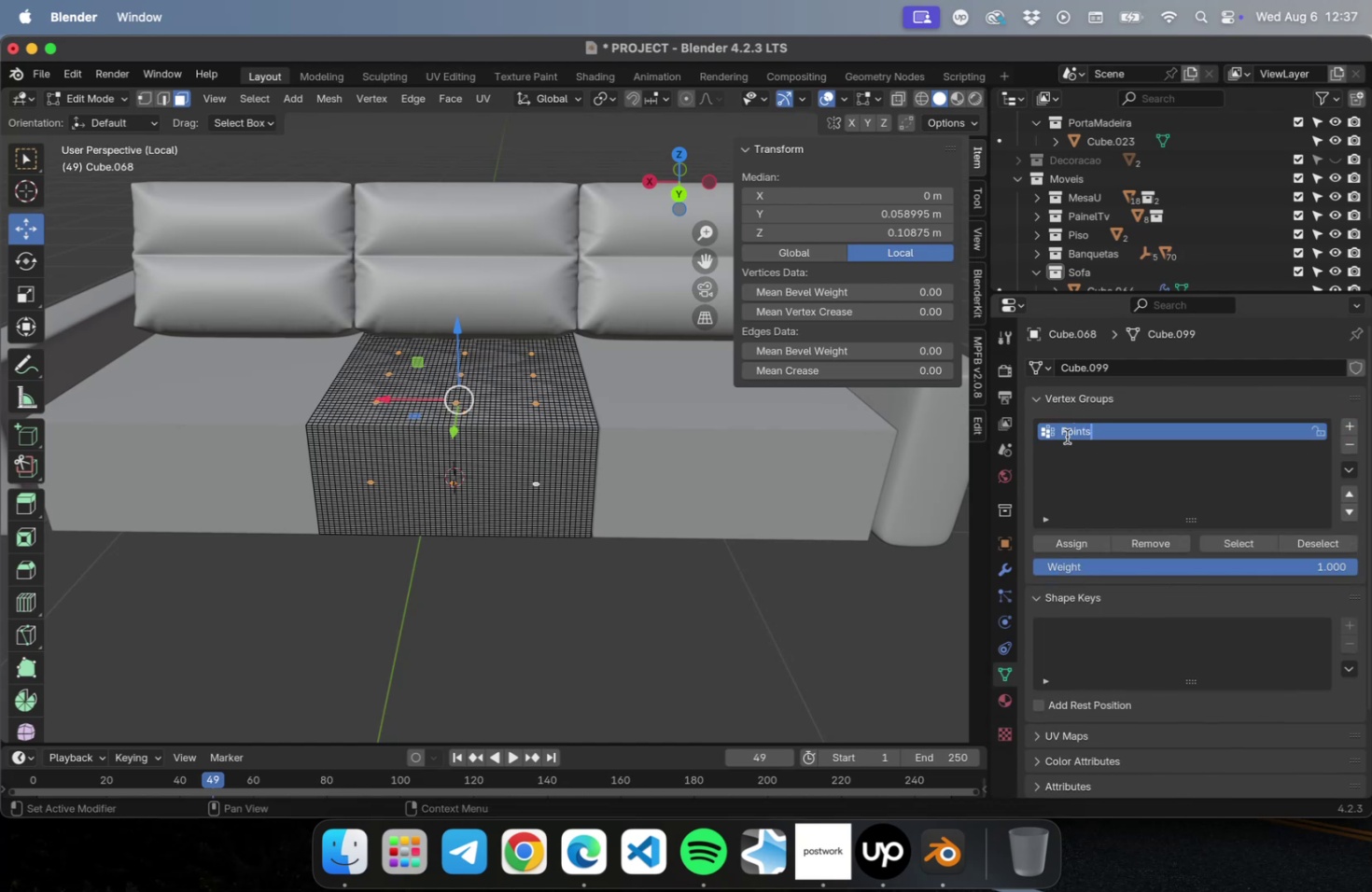 
key(Enter)
 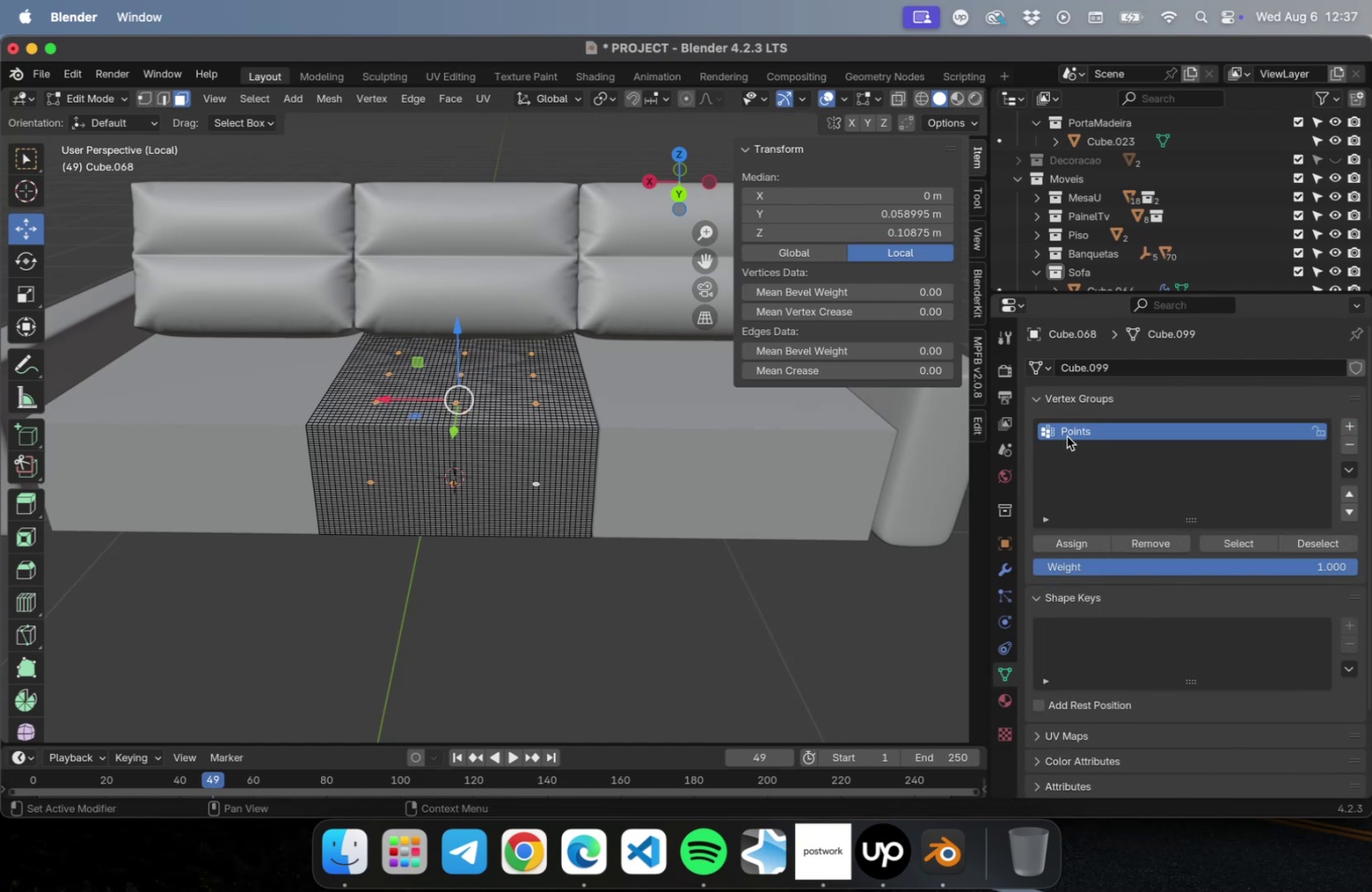 
key(Meta+CommandLeft)
 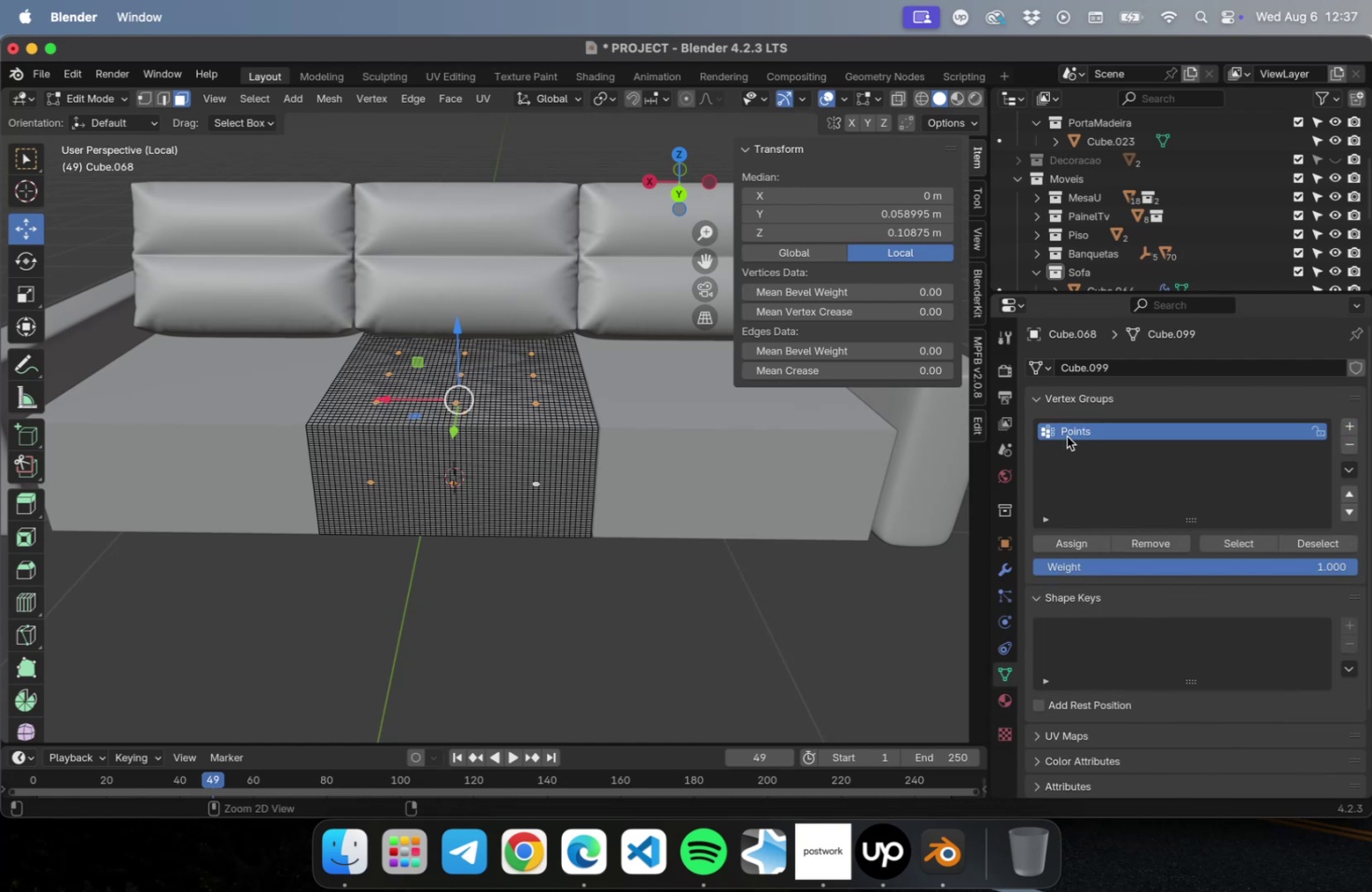 
key(Meta+S)
 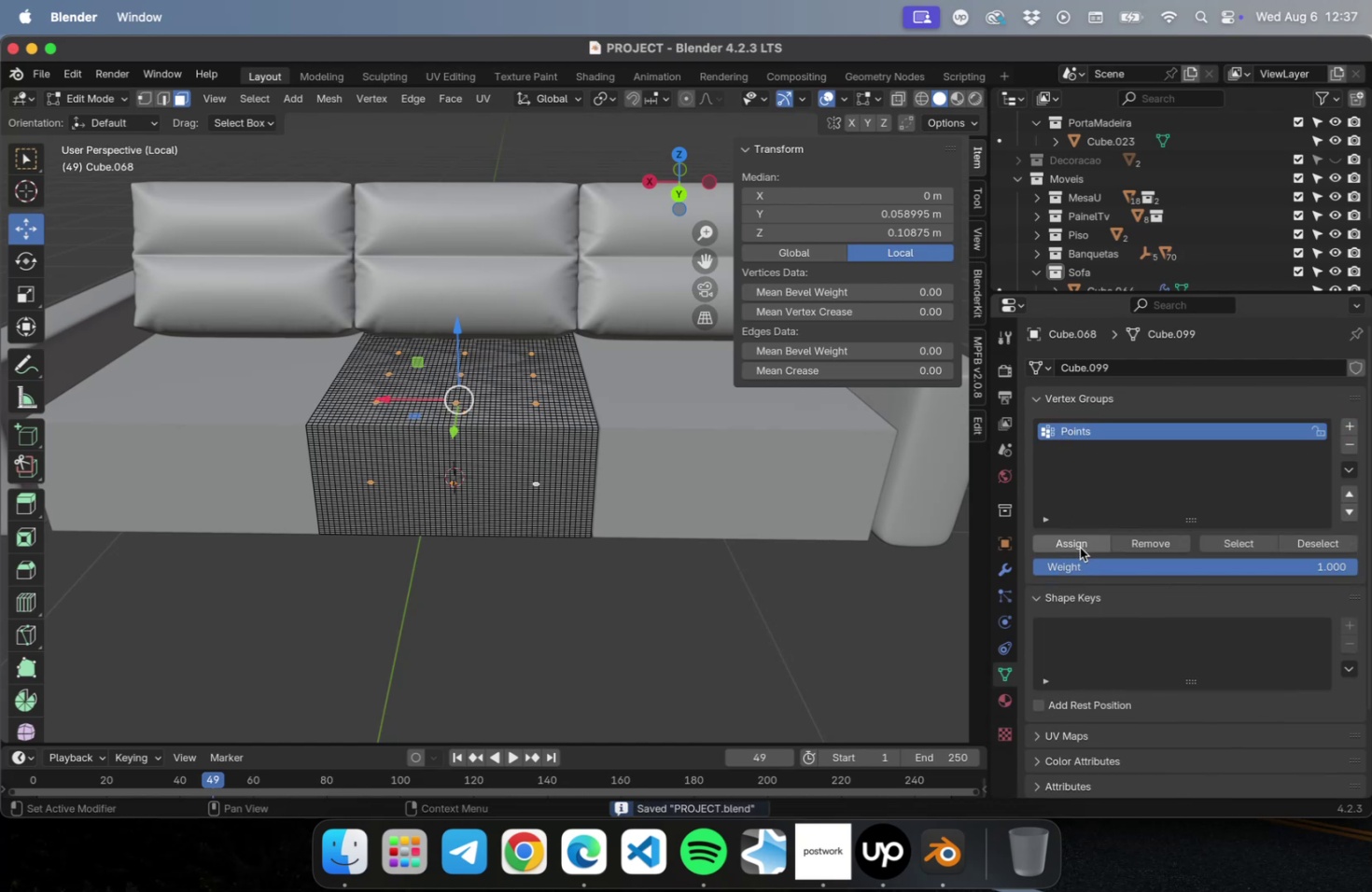 
left_click([1076, 543])
 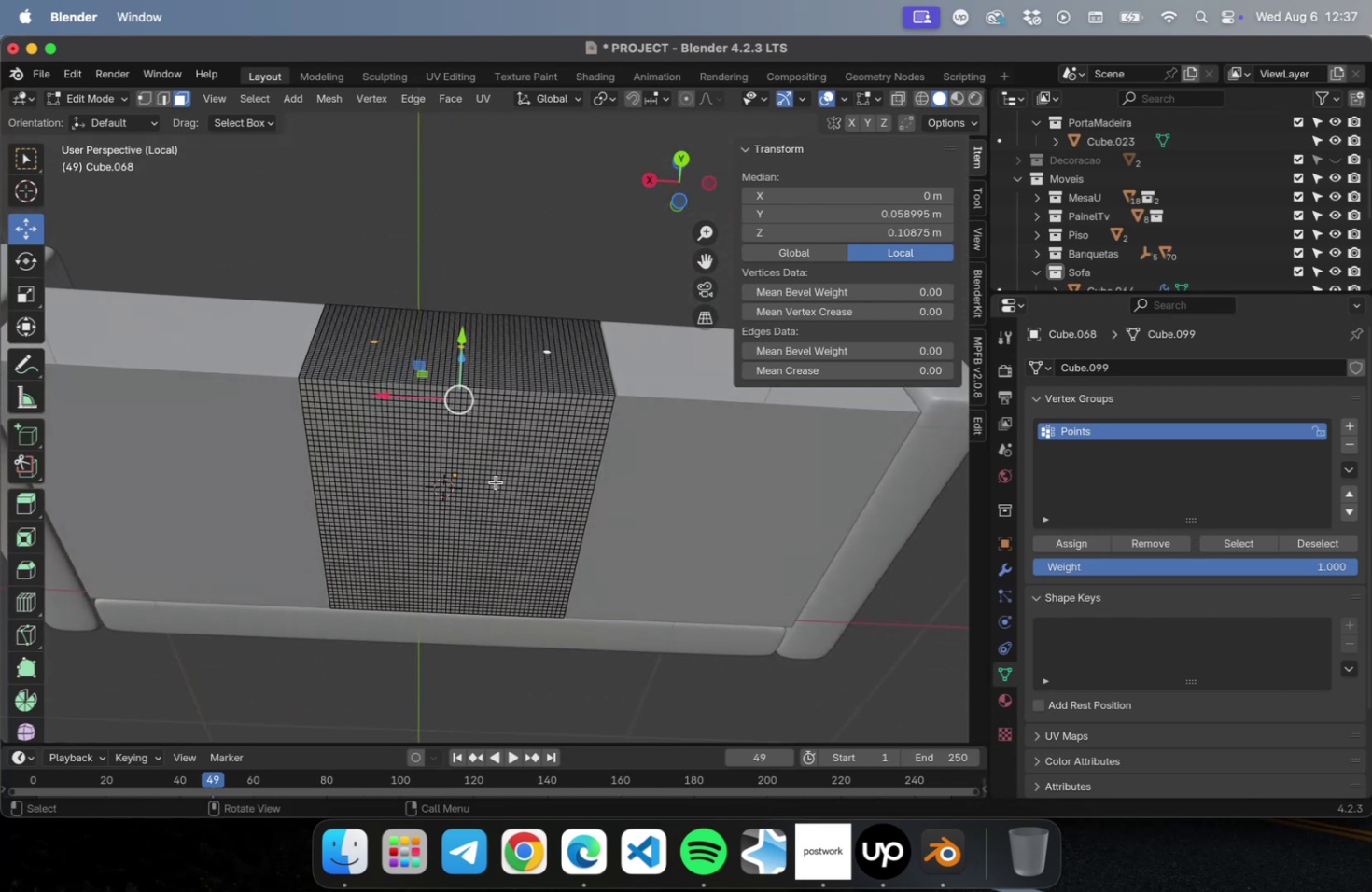 
wait(7.6)
 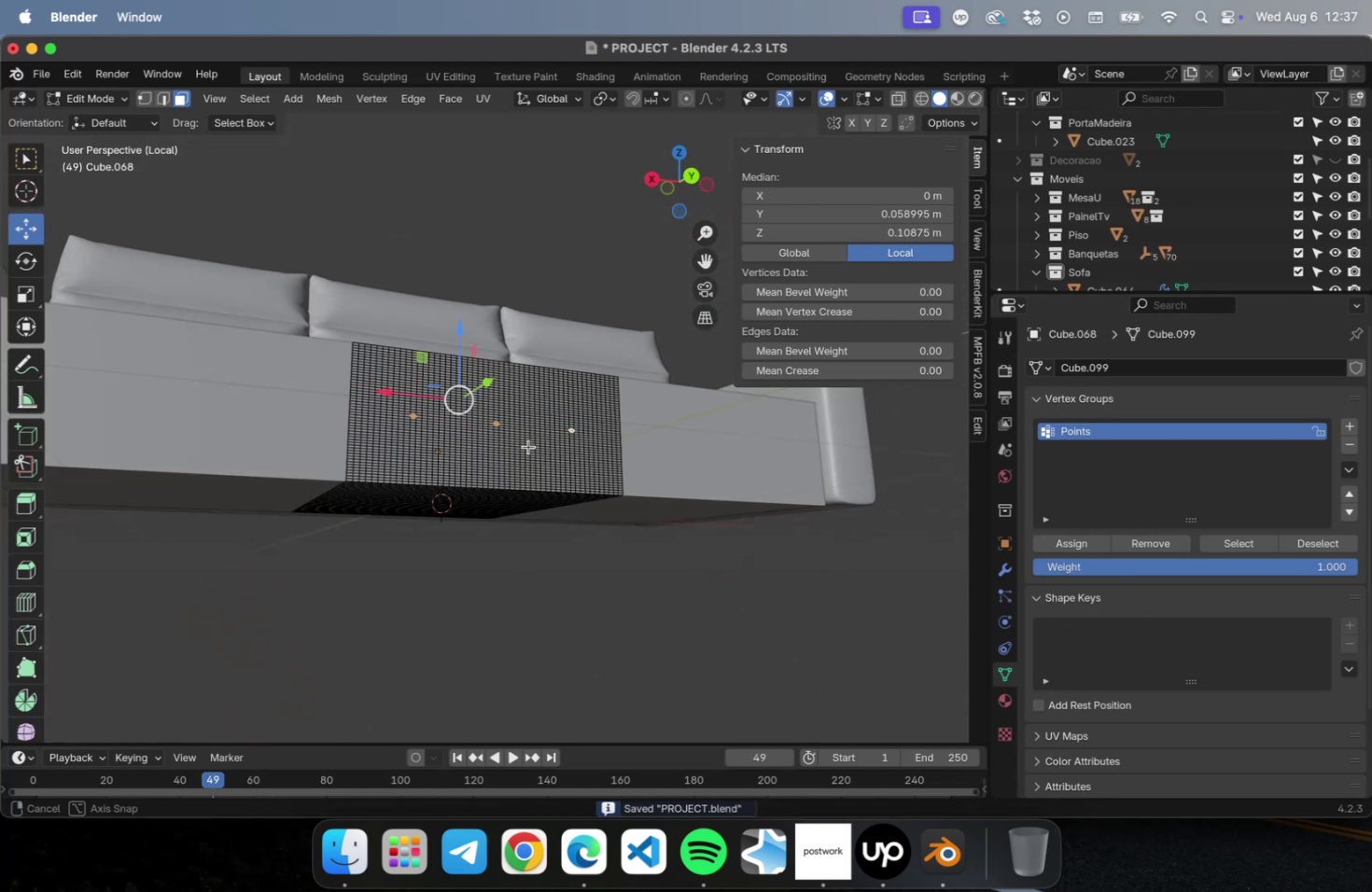 
key(NumLock)
 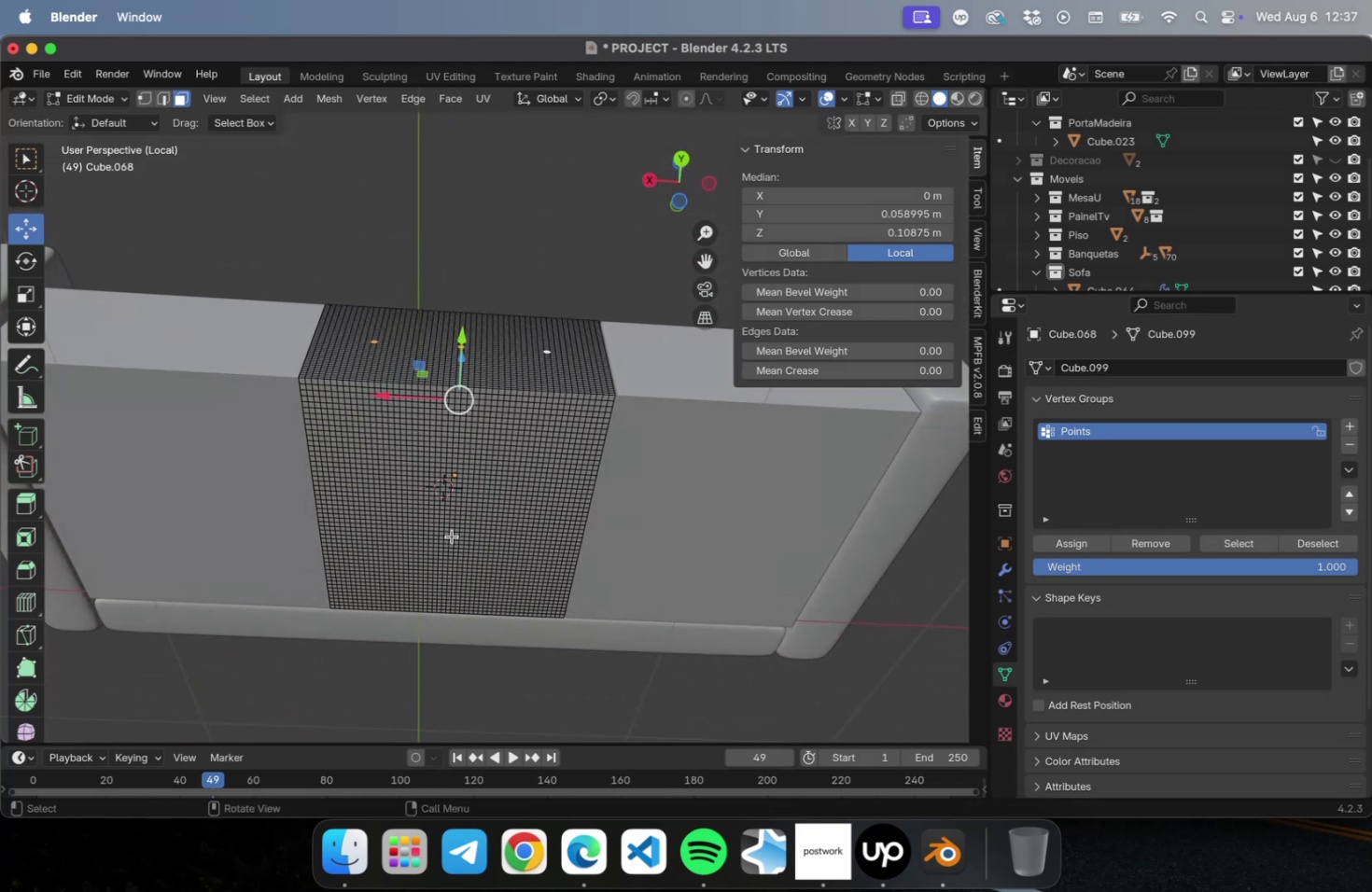 
key(Numpad7)
 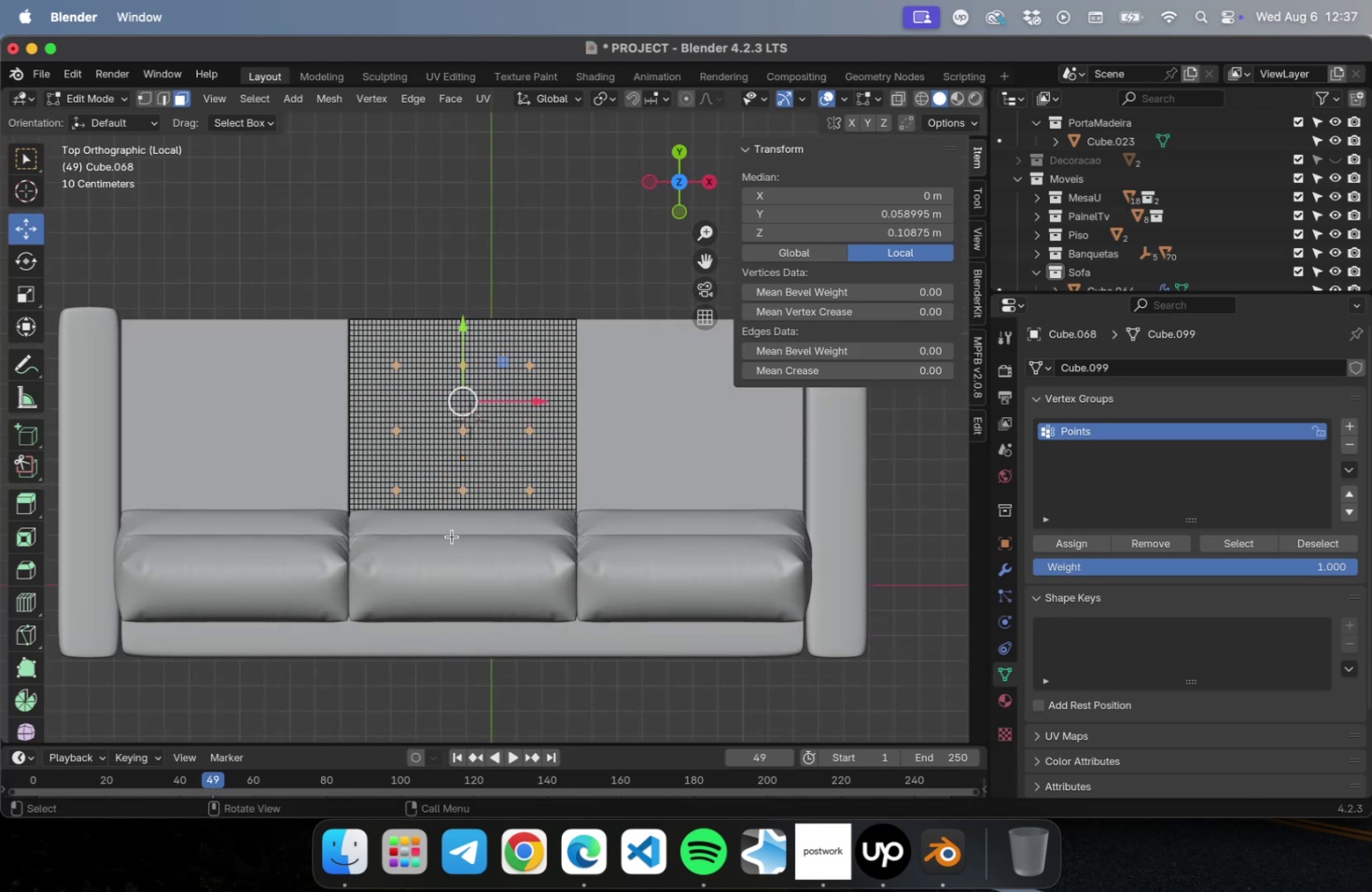 
key(NumLock)
 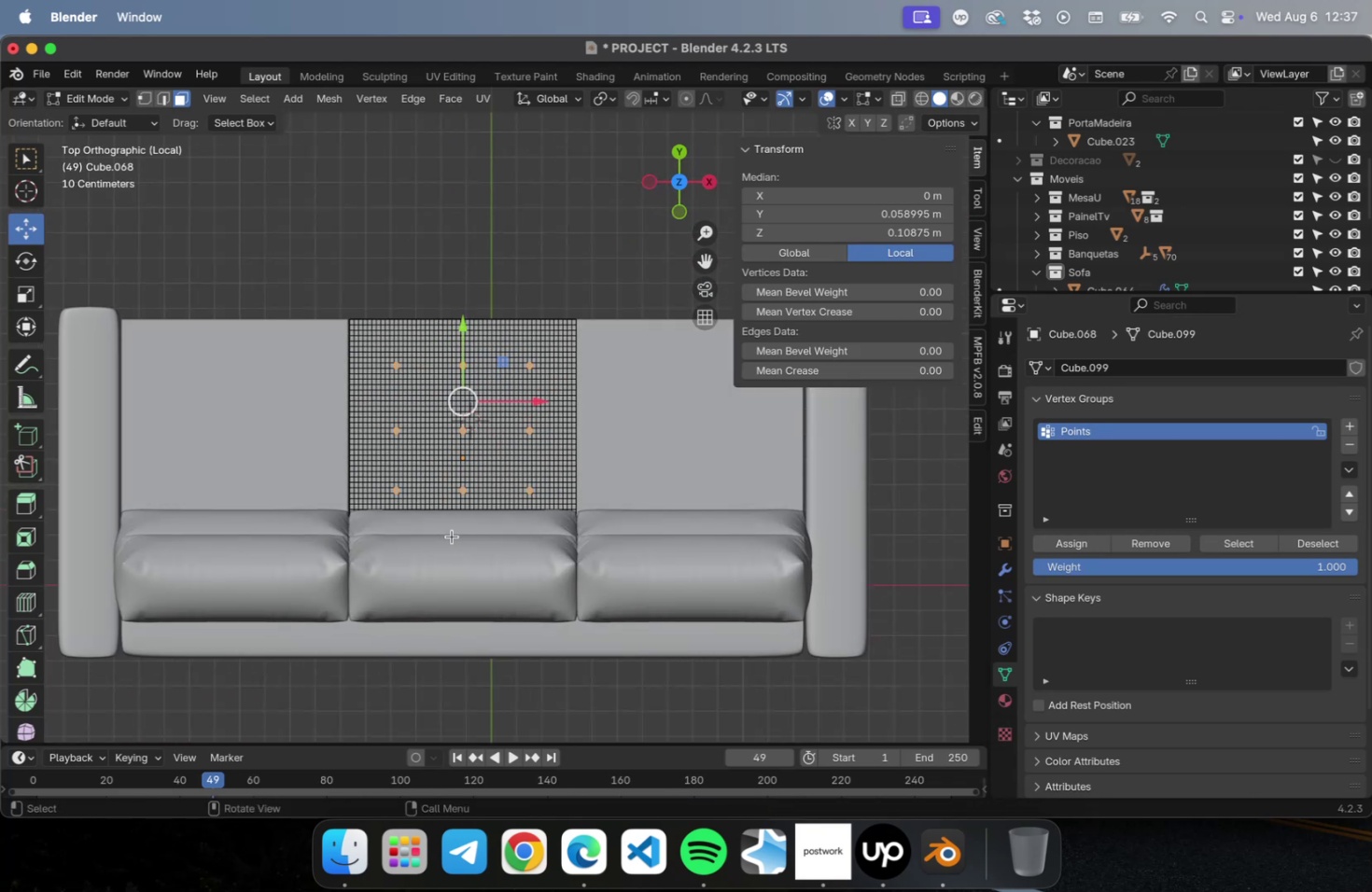 
key(Numpad2)
 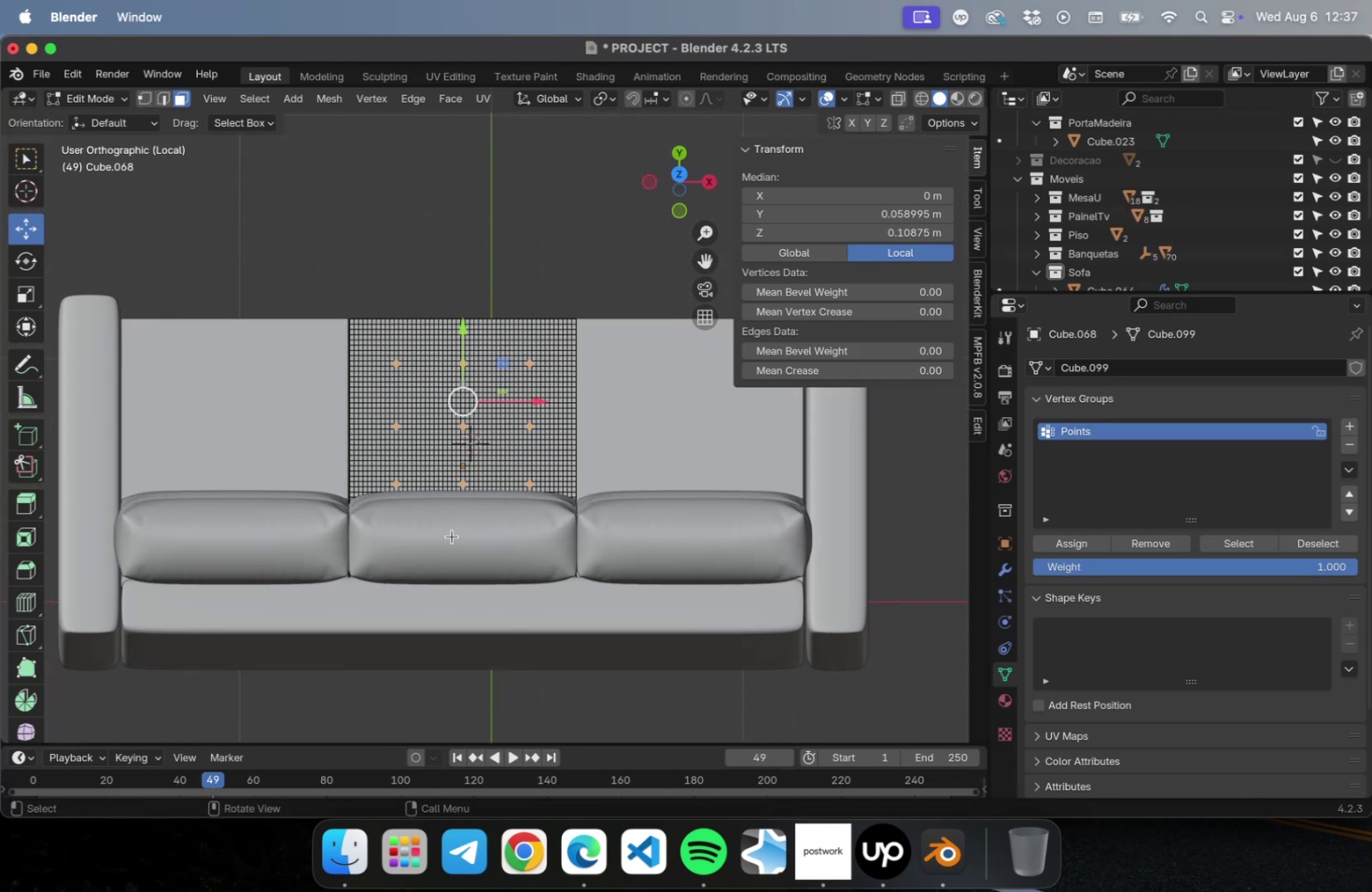 
key(NumLock)
 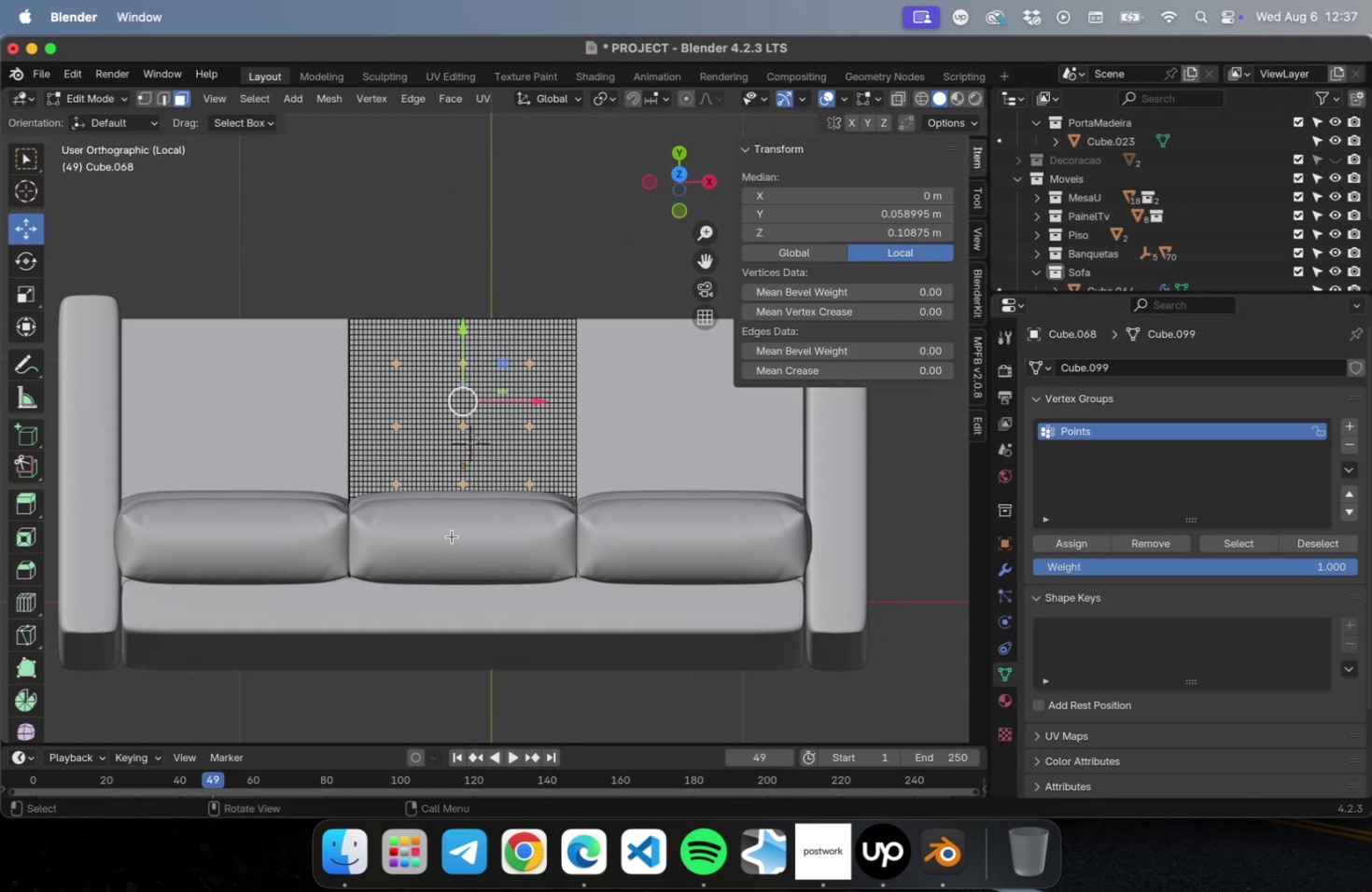 
key(Numpad3)
 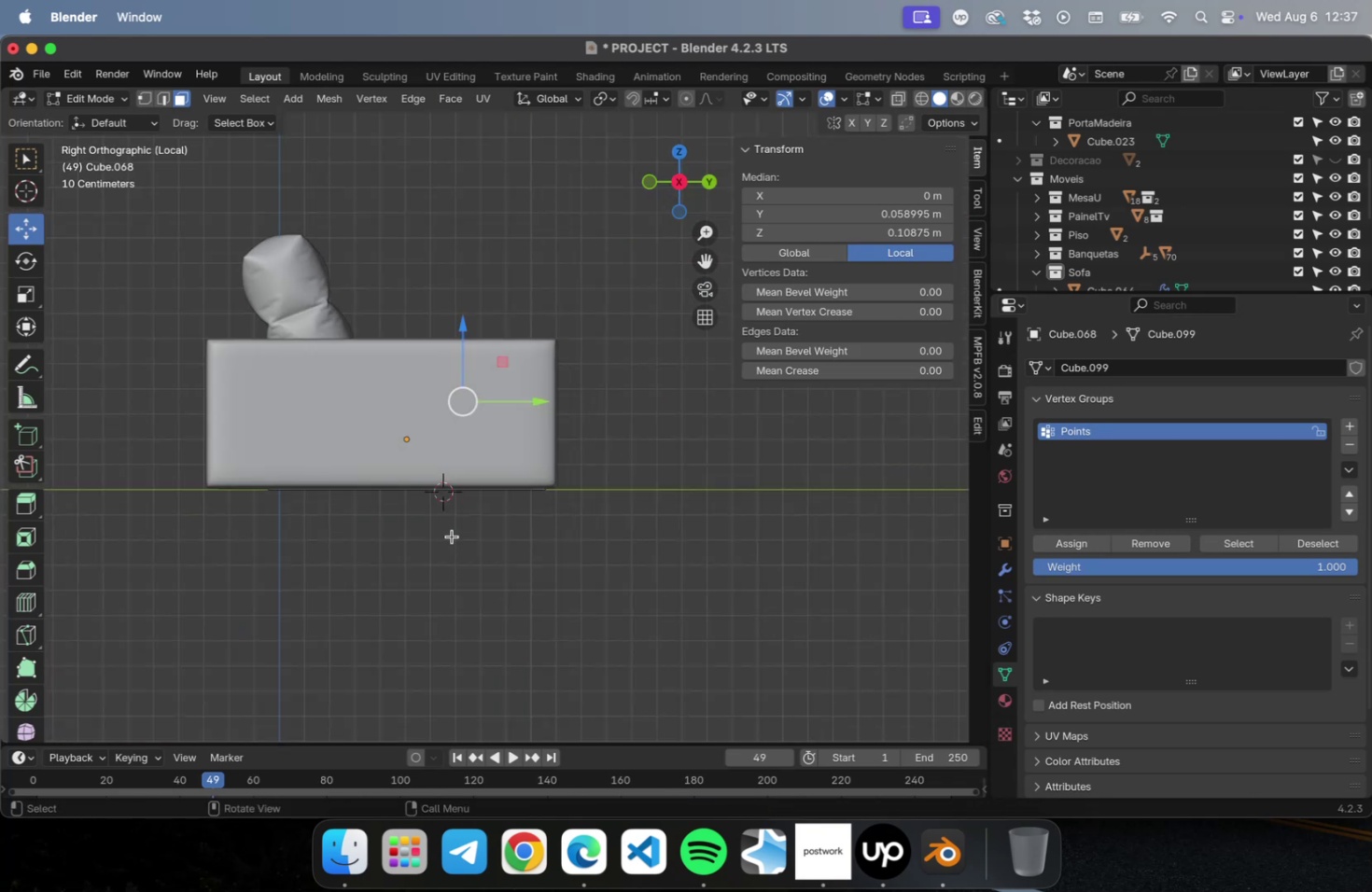 
key(NumLock)
 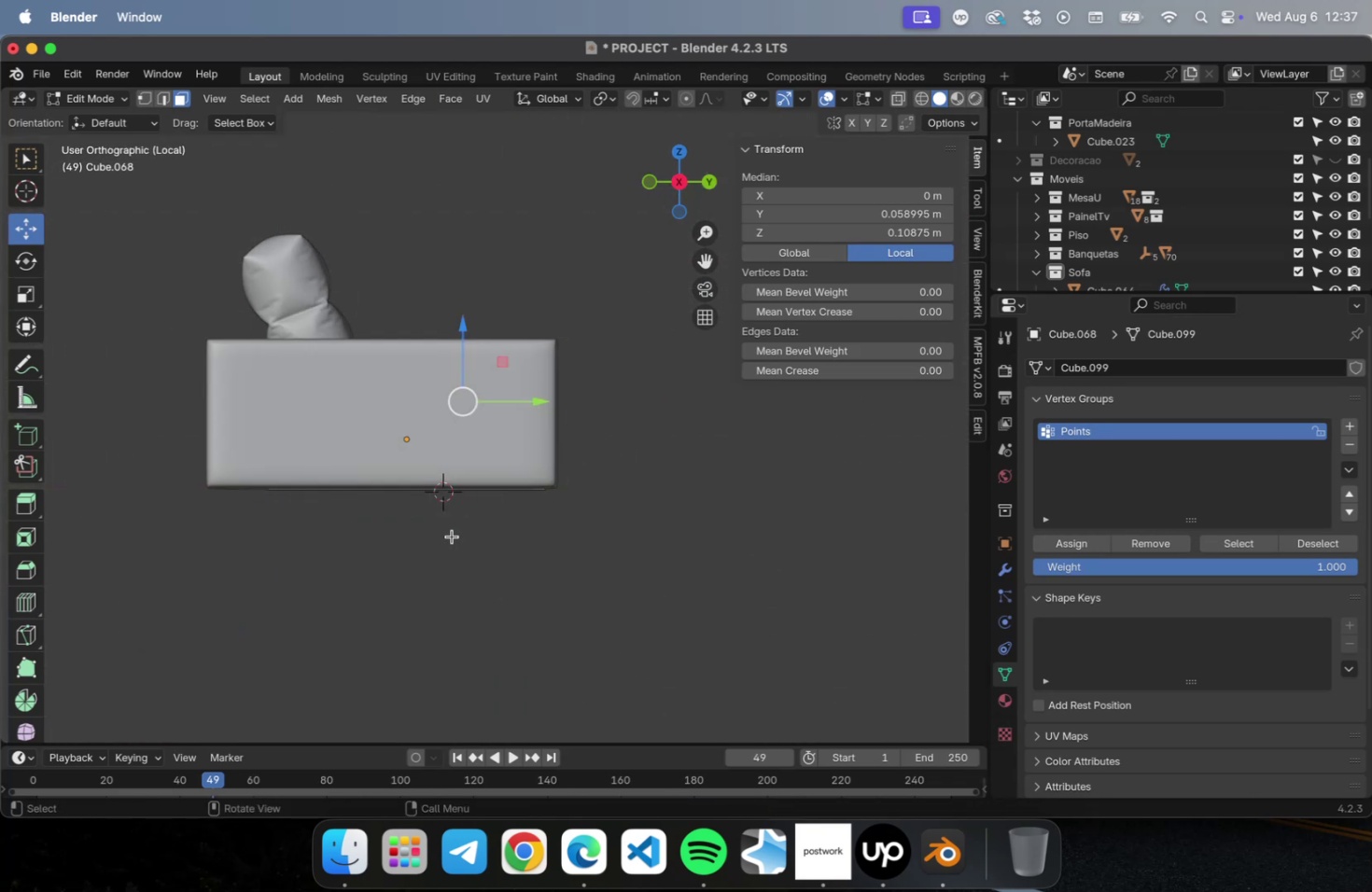 
key(Numpad6)
 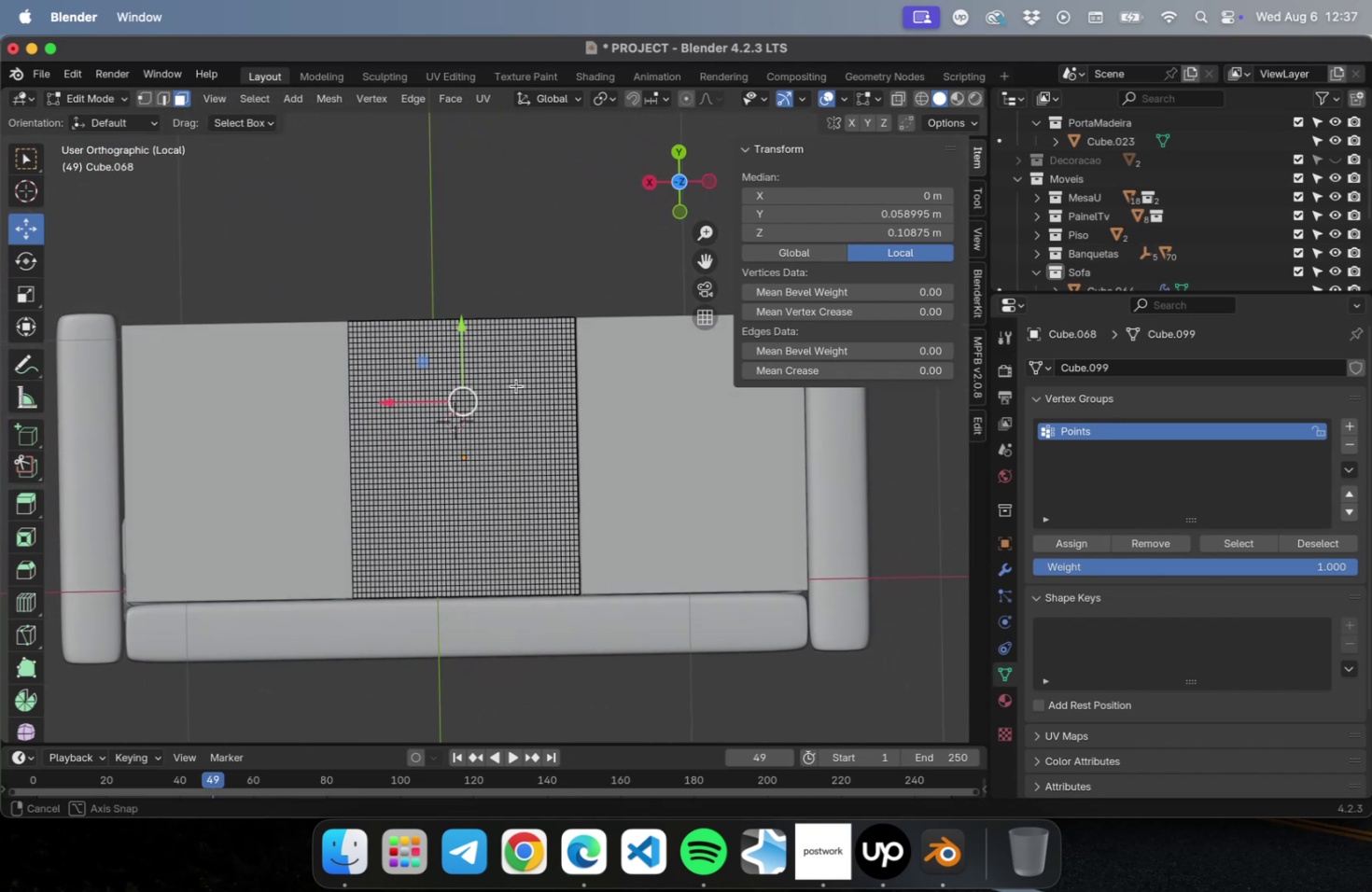 
wait(6.71)
 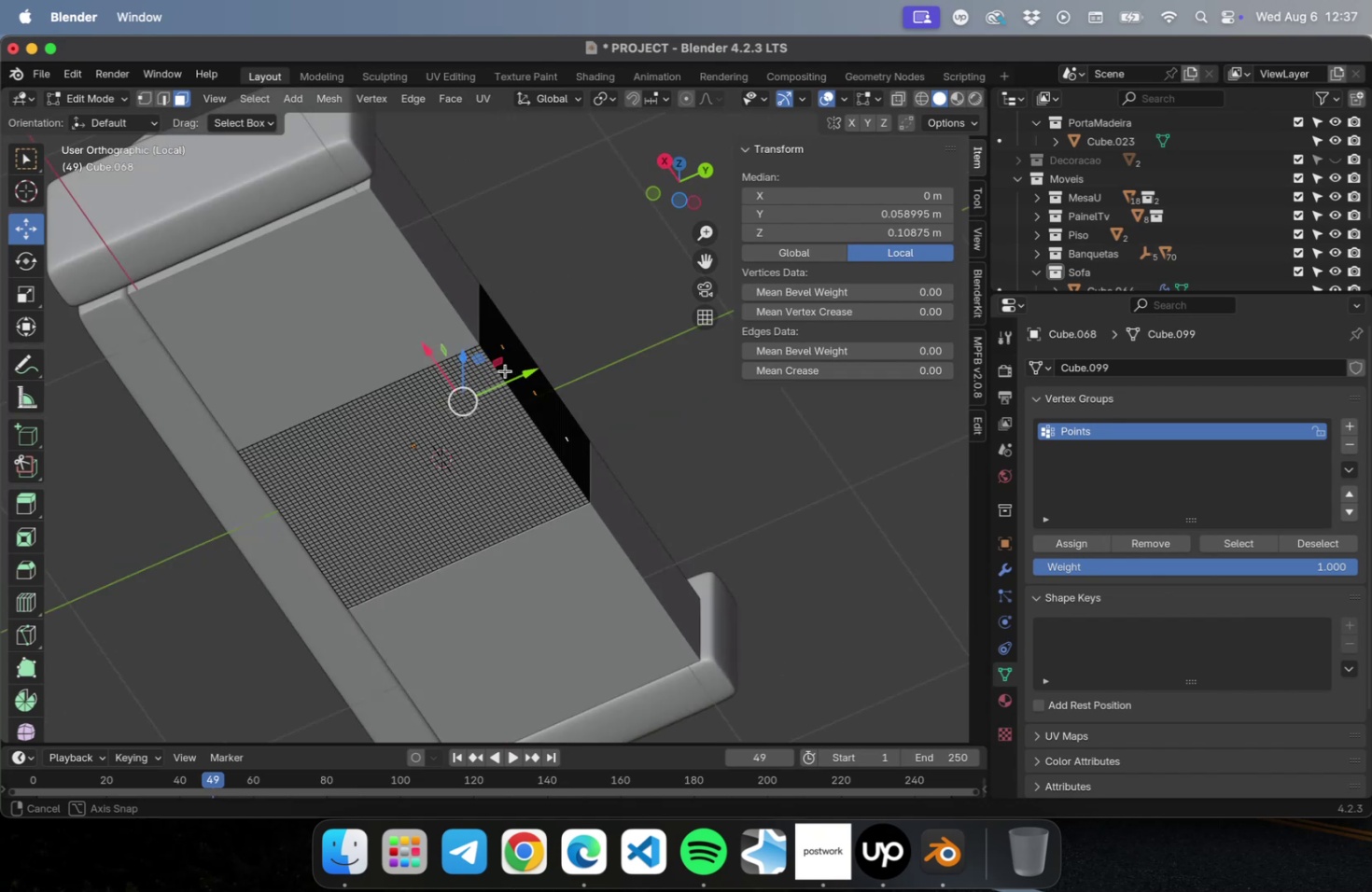 
left_click_drag(start_coordinate=[32, 161], to_coordinate=[97, 225])
 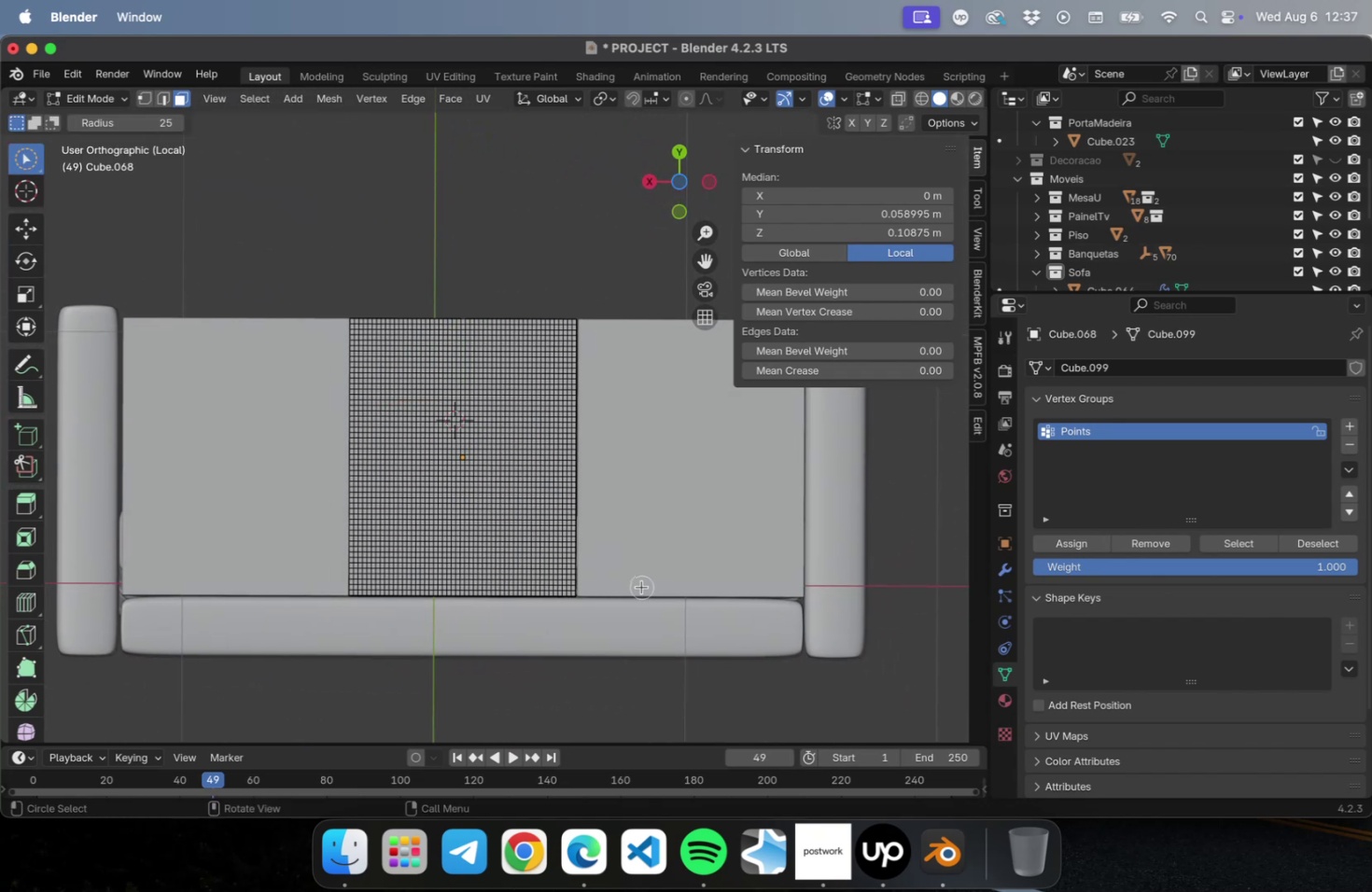 
hold_key(key=ShiftLeft, duration=17.71)
left_click_drag(start_coordinate=[641, 586], to_coordinate=[608, 366])
 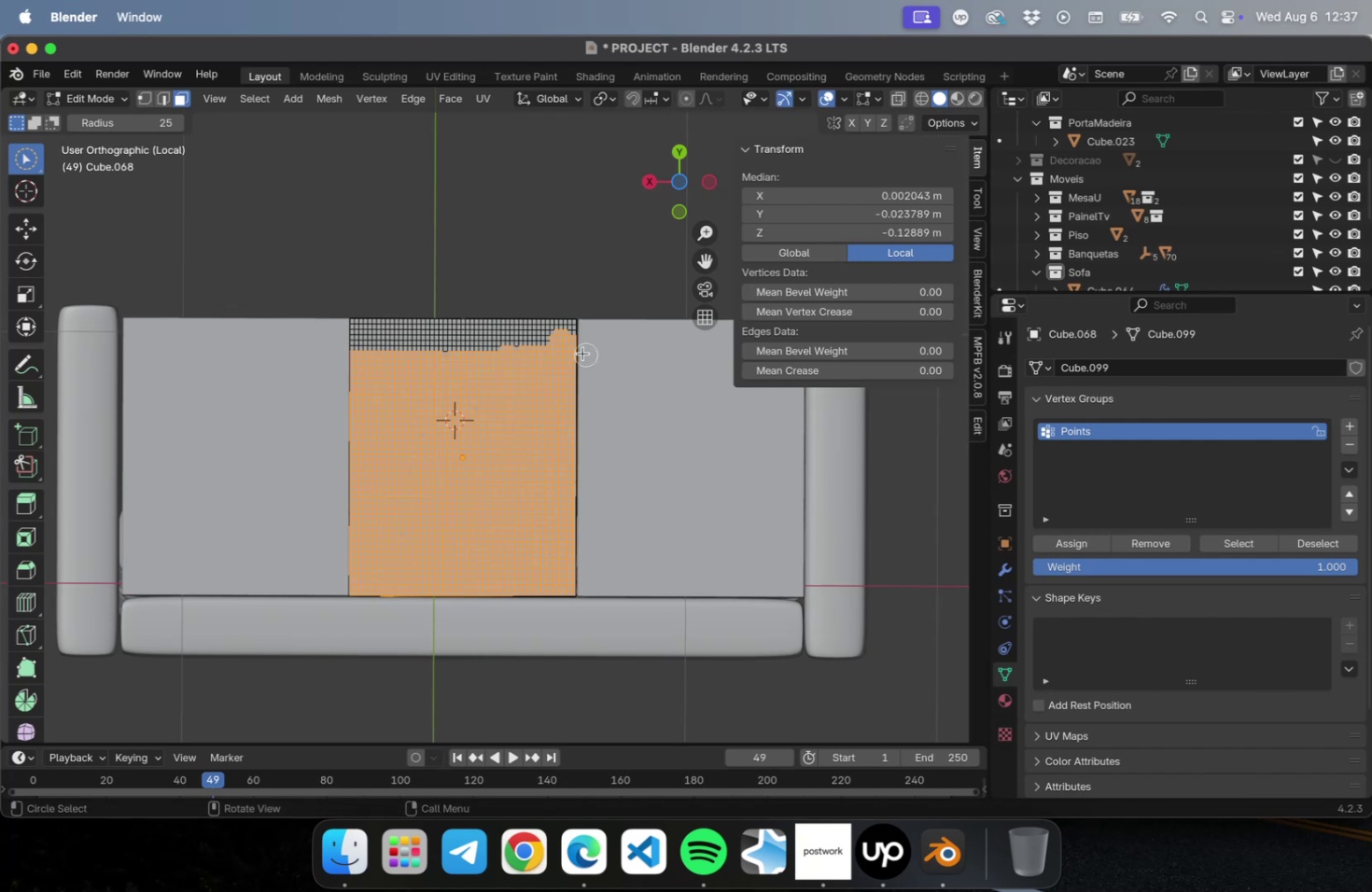 
scroll: coordinate [567, 350], scroll_direction: up, amount: 9.0
 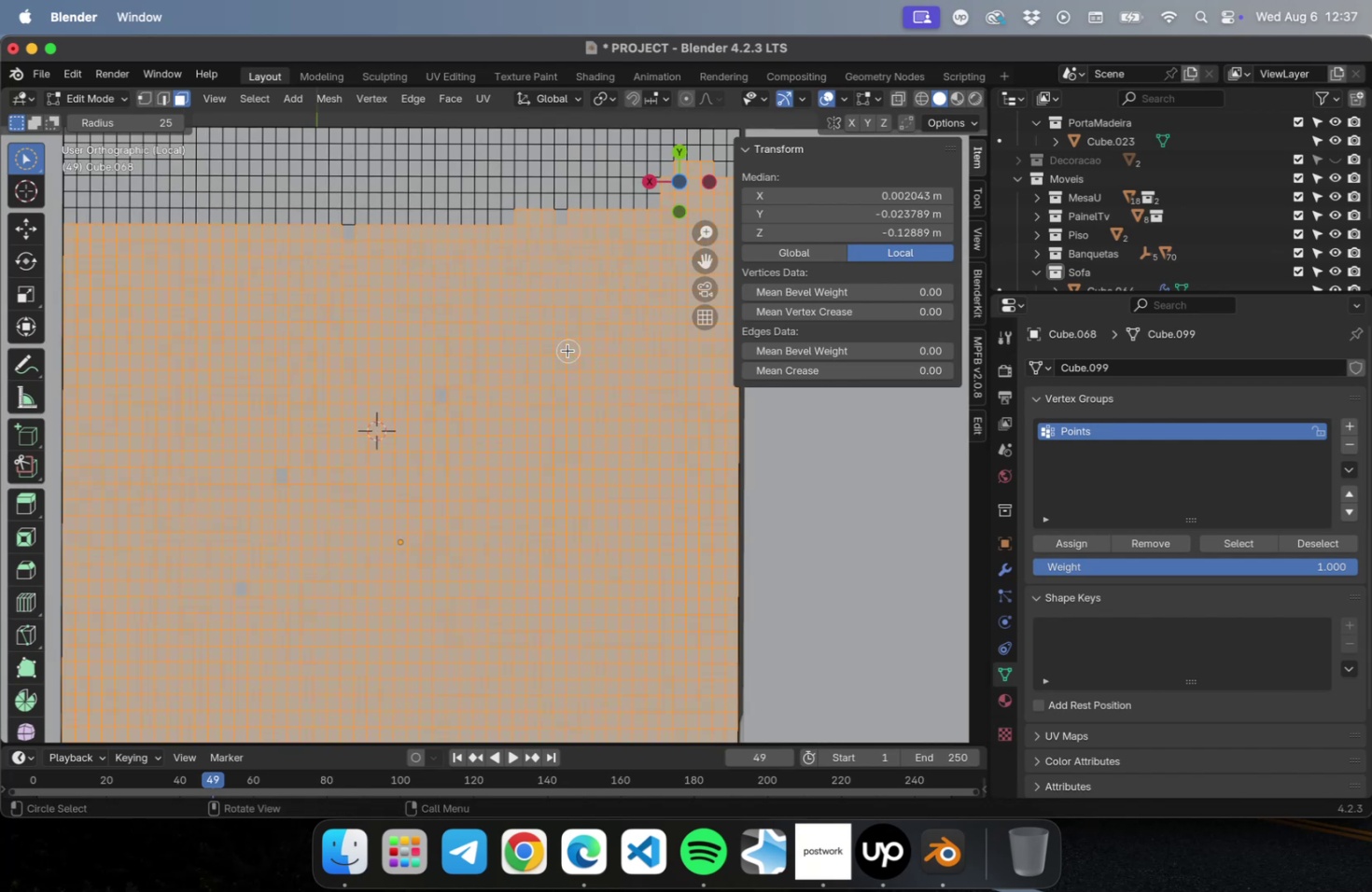 
hold_key(key=ShiftLeft, duration=4.02)
left_click_drag(start_coordinate=[436, 483], to_coordinate=[208, 691])
 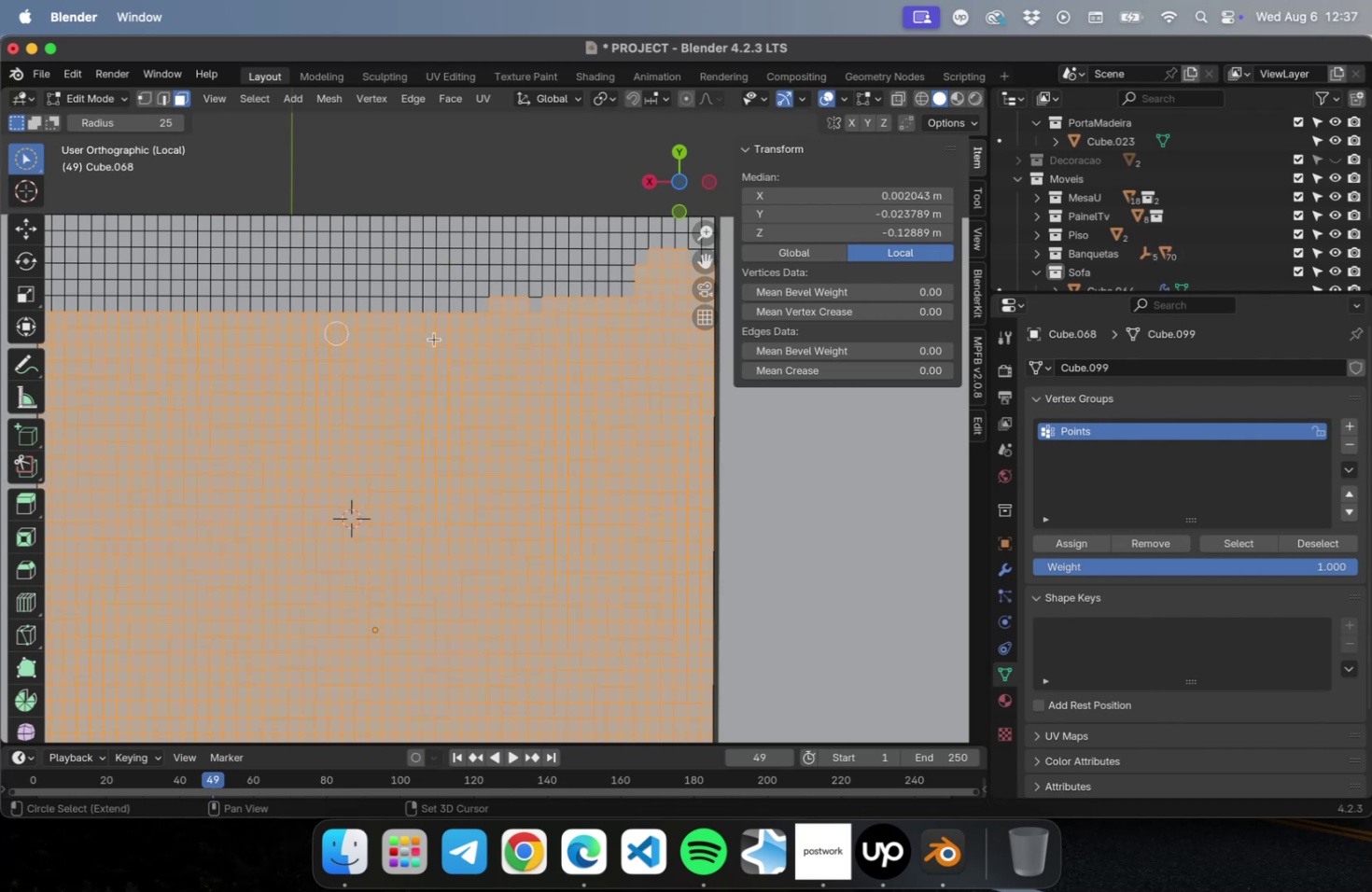 
hold_key(key=ShiftLeft, duration=4.59)
left_click_drag(start_coordinate=[495, 294], to_coordinate=[478, 303])
 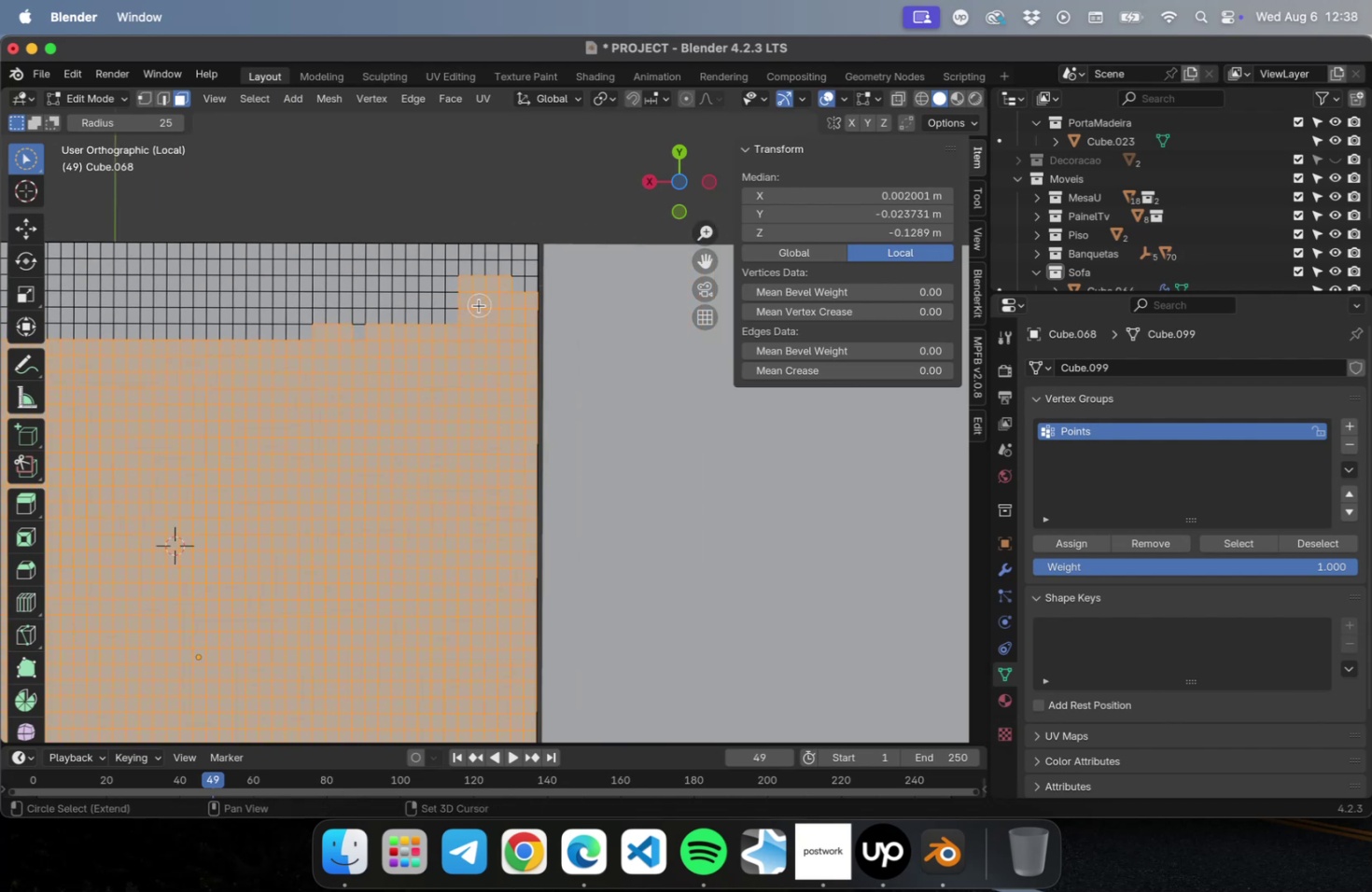 
hold_key(key=OptionLeft, duration=1.09)
left_click_drag(start_coordinate=[518, 305], to_coordinate=[505, 298])
 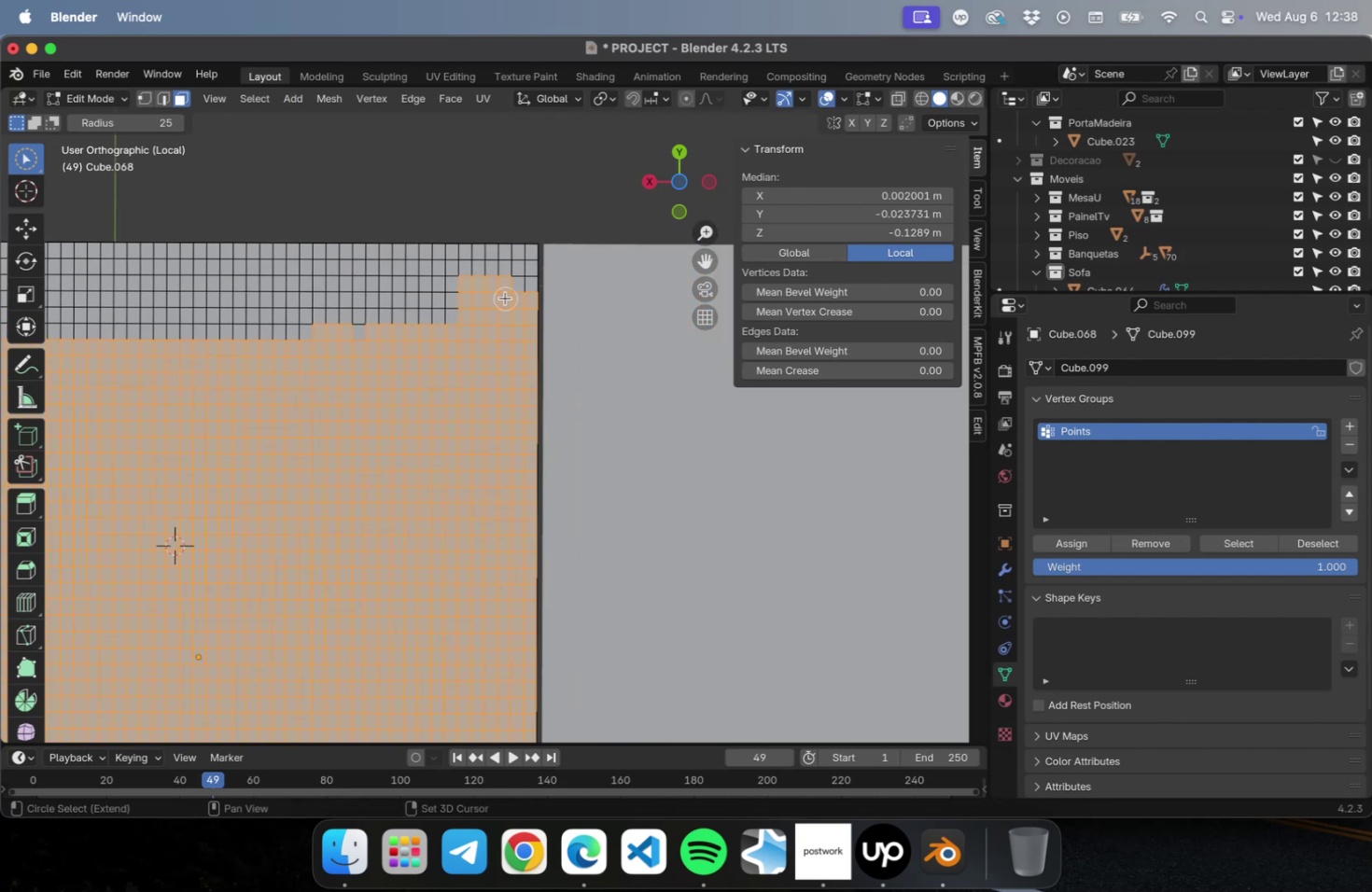 
hold_key(key=CommandLeft, duration=1.25)
left_click_drag(start_coordinate=[505, 298], to_coordinate=[458, 294])
 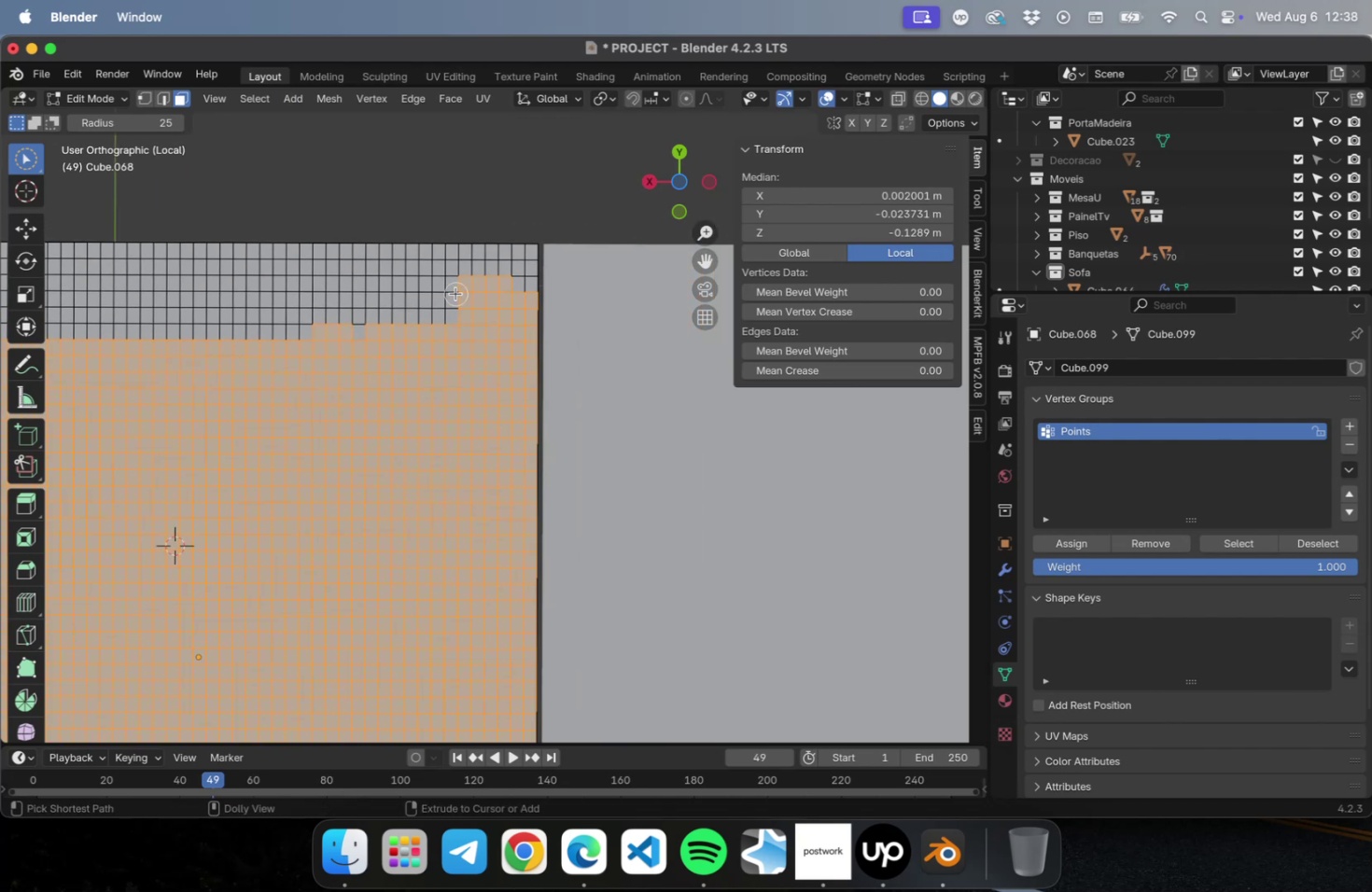 
left_click_drag(start_coordinate=[455, 293], to_coordinate=[579, 298])
 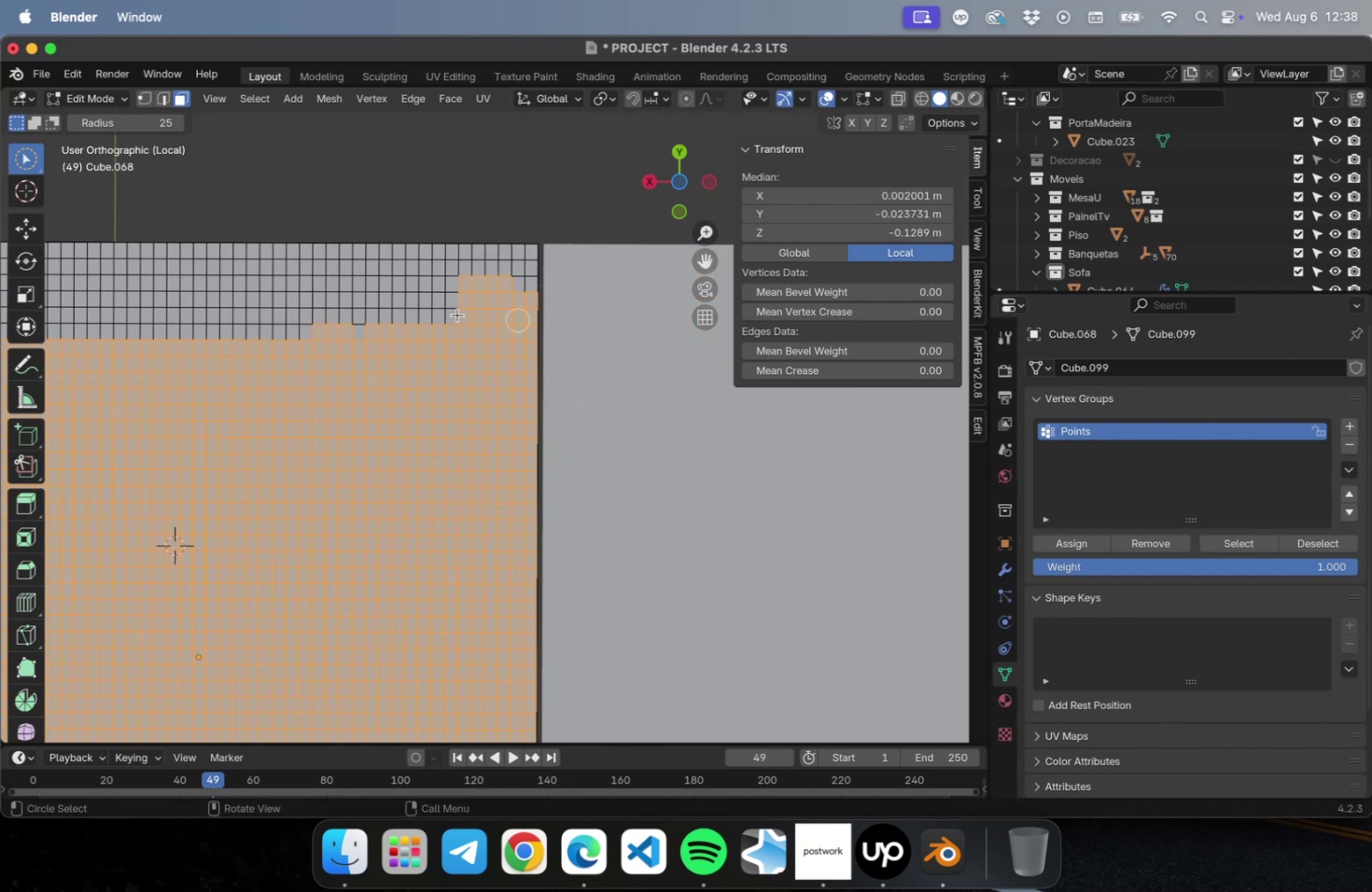 
hold_key(key=ShiftLeft, duration=0.54)
 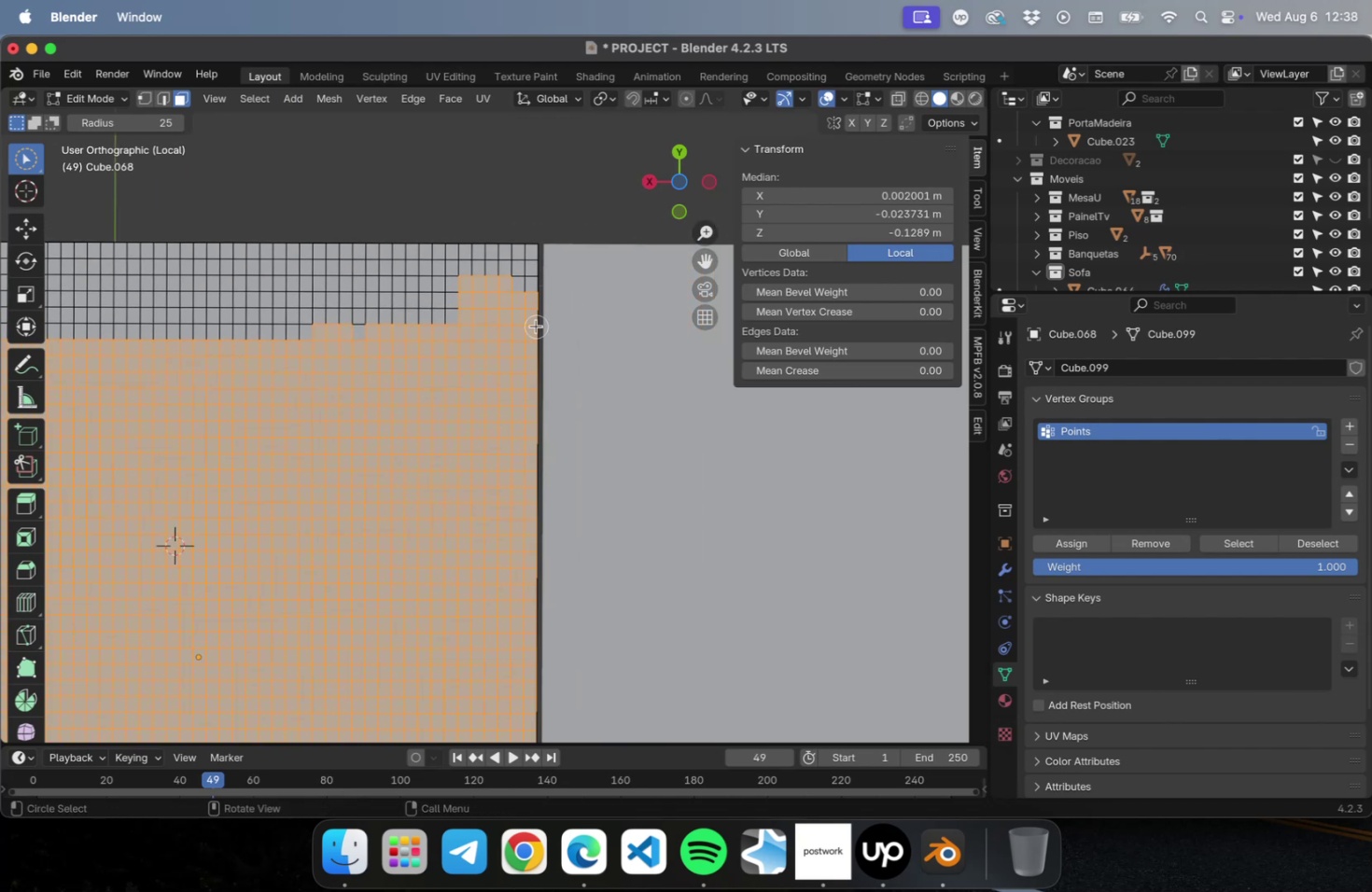 
hold_key(key=ControlLeft, duration=1.01)
hold_key(key=ShiftLeft, duration=1.08)
left_click_drag(start_coordinate=[523, 298], to_coordinate=[452, 296])
 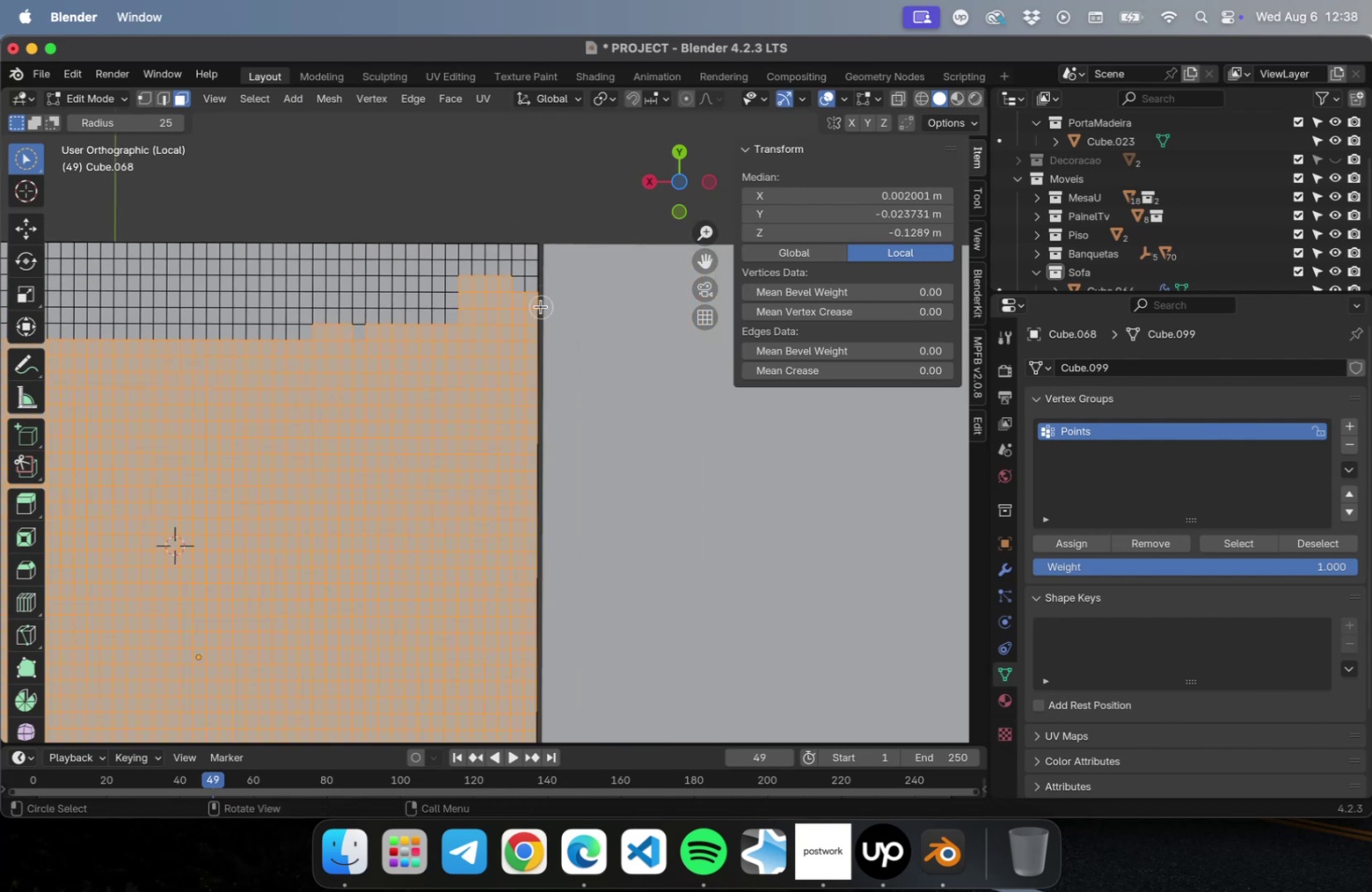 
hold_key(key=CommandLeft, duration=3.38)
left_click_drag(start_coordinate=[497, 306], to_coordinate=[294, 314])
 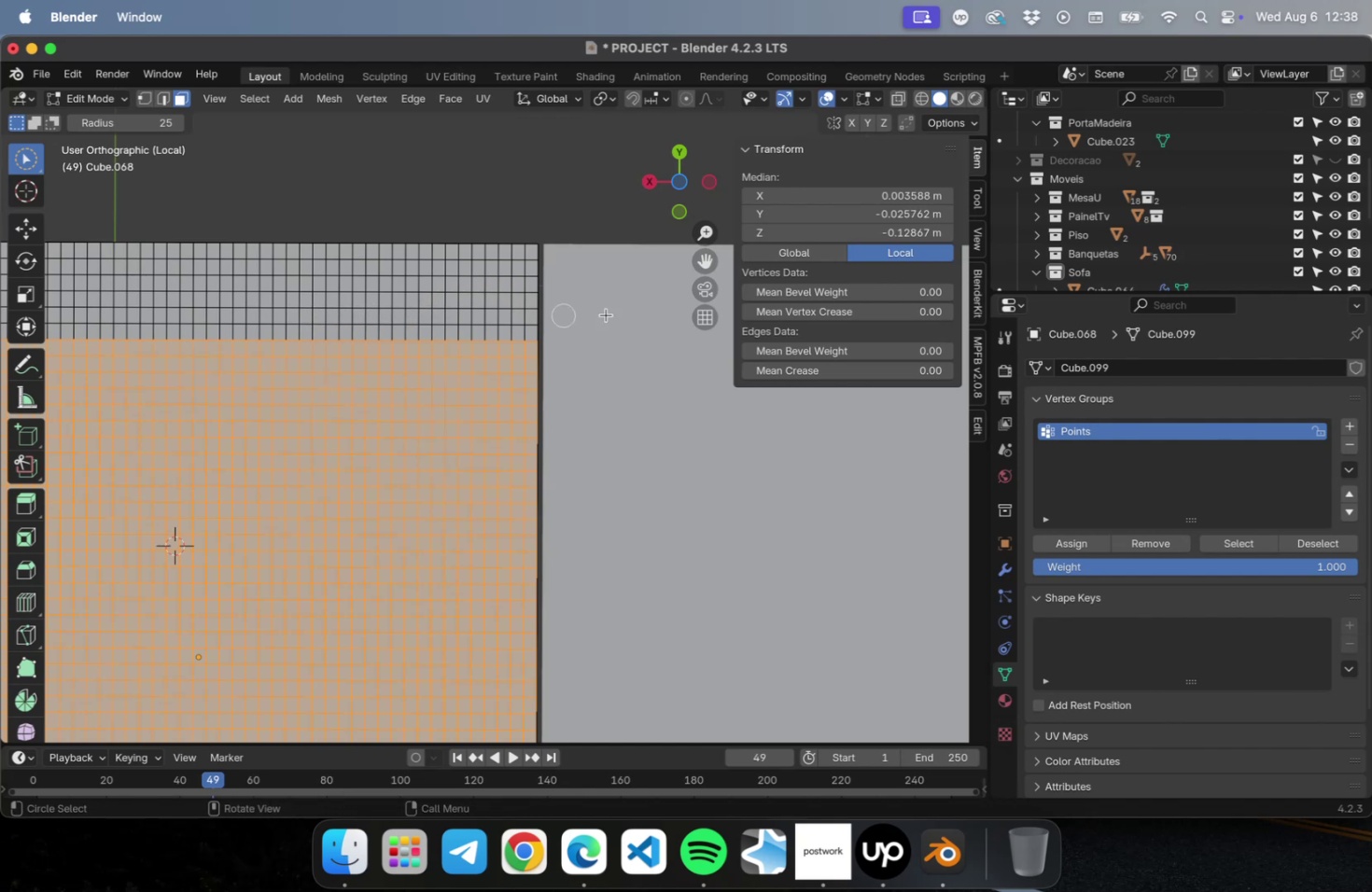 
scroll: coordinate [615, 329], scroll_direction: down, amount: 9.0
 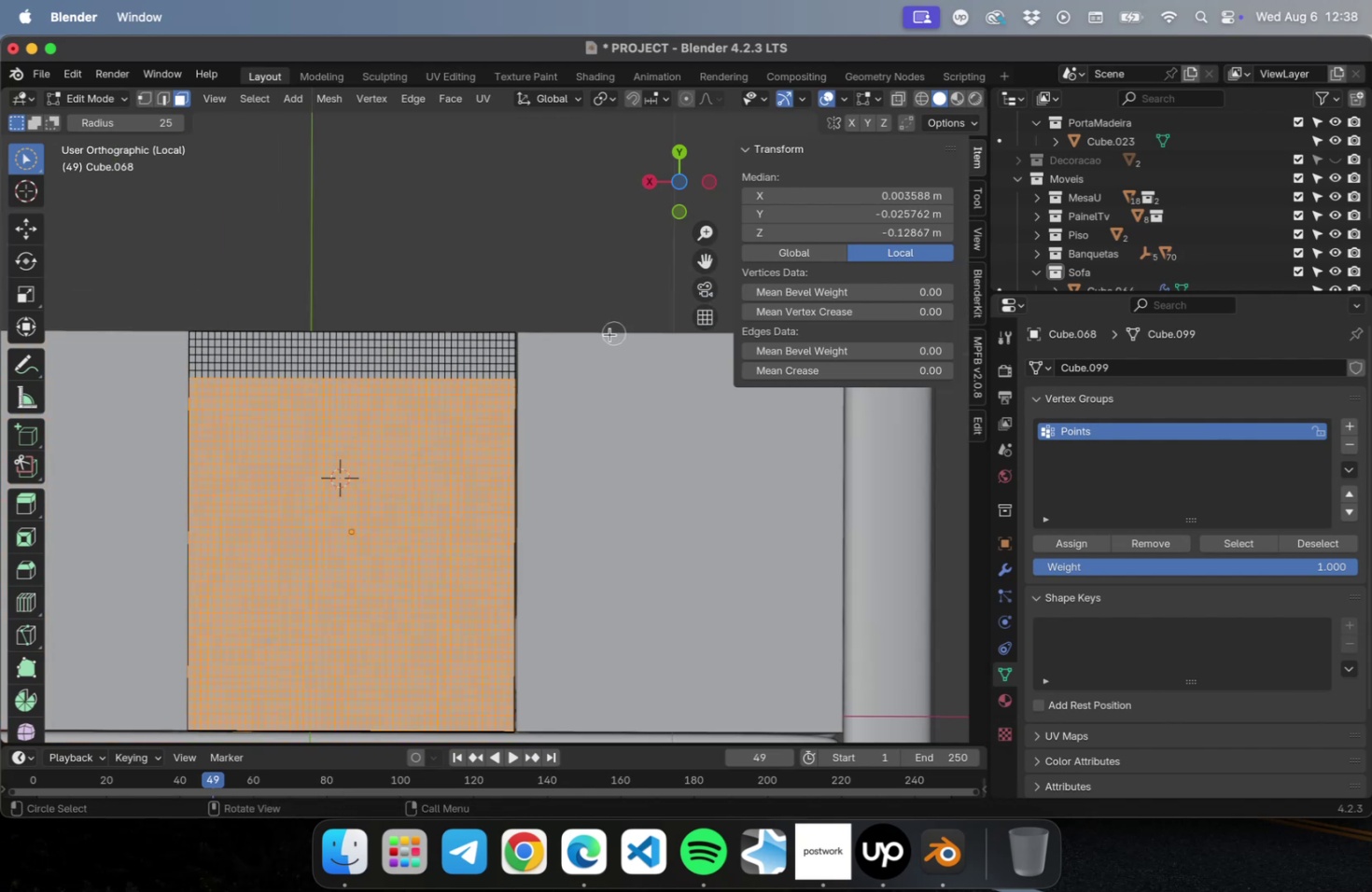 
hold_key(key=ShiftLeft, duration=0.61)
 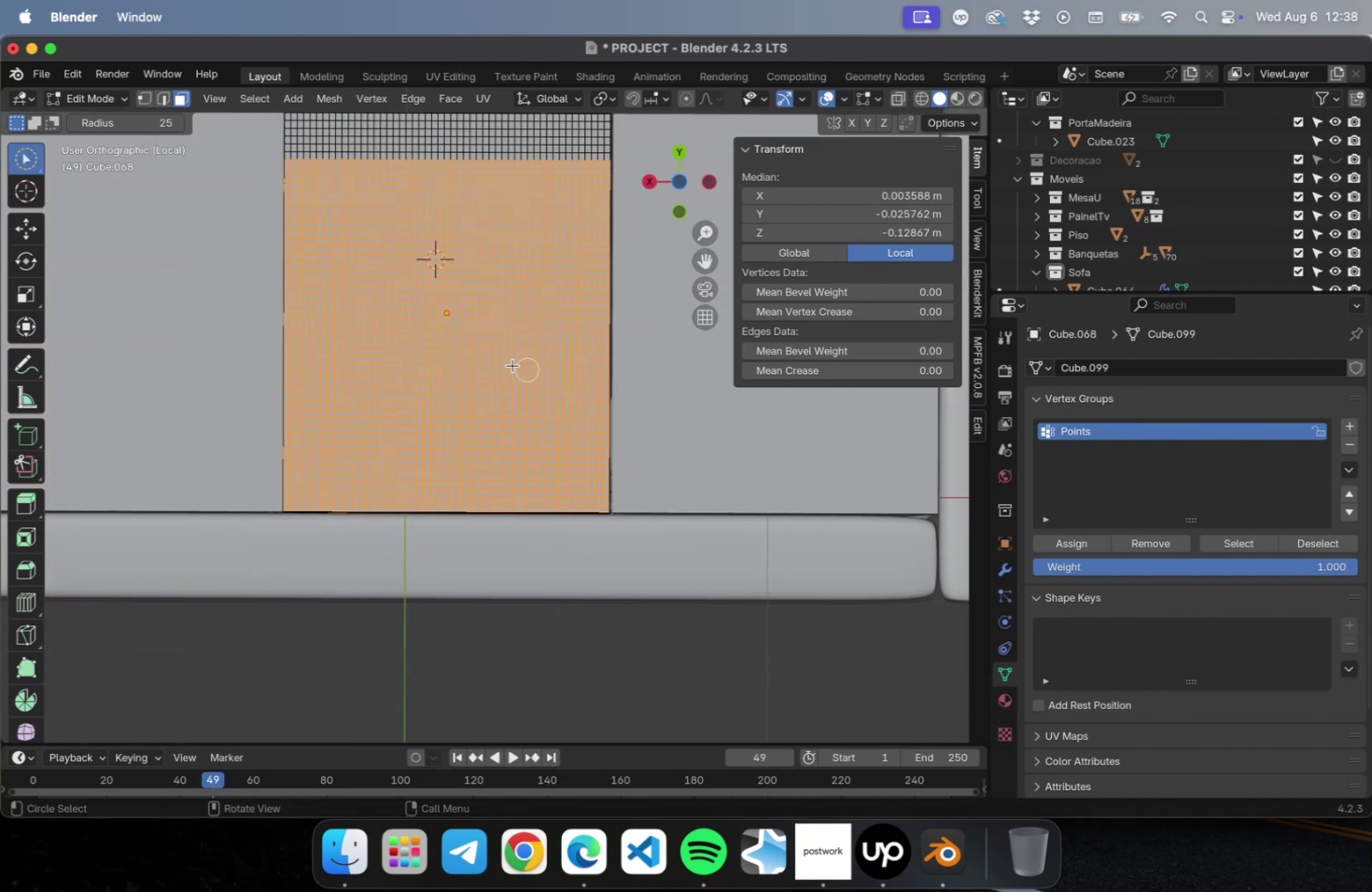 
scroll: coordinate [346, 450], scroll_direction: up, amount: 3.0
 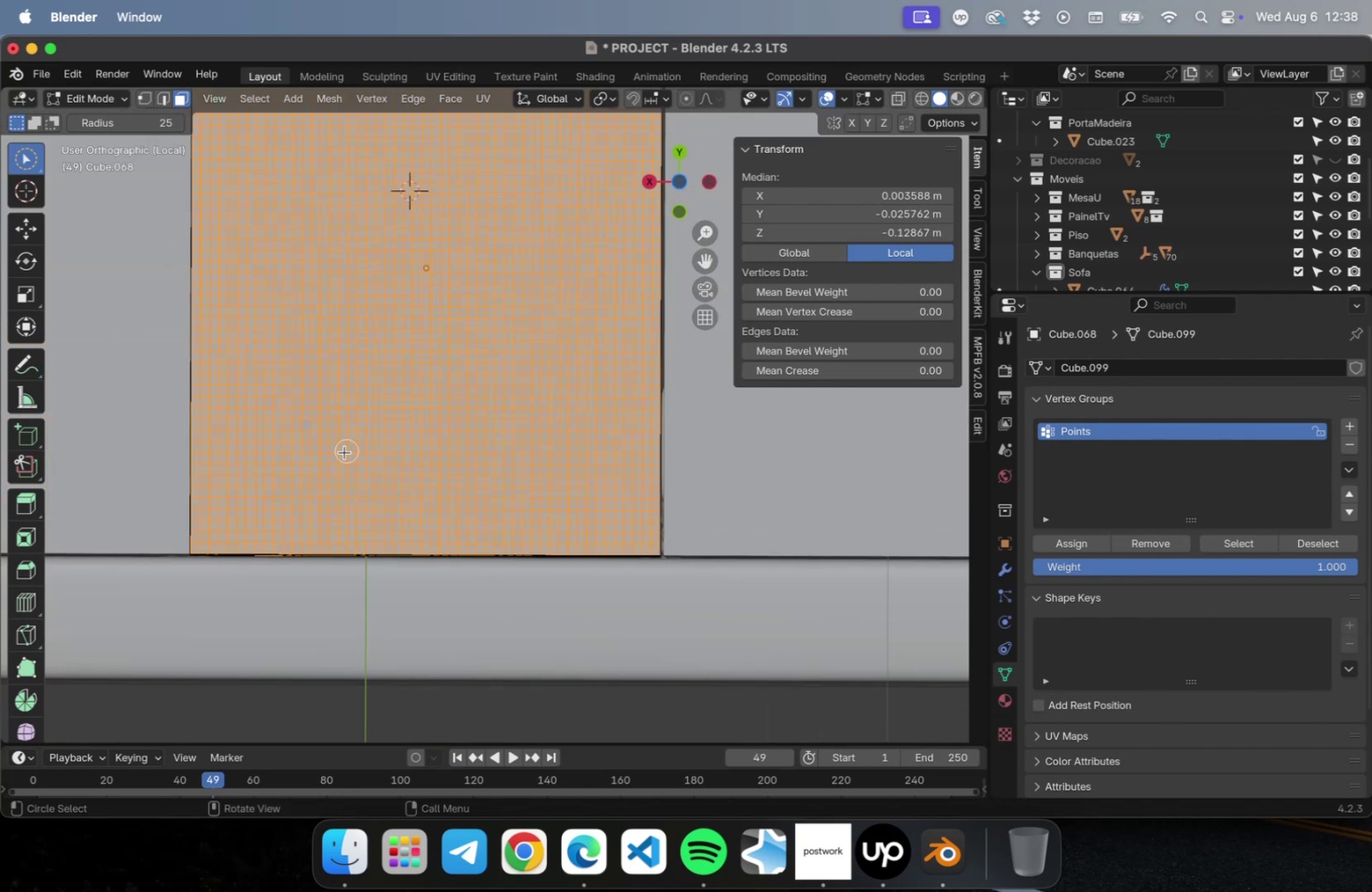 
hold_key(key=ShiftLeft, duration=0.93)
left_click_drag(start_coordinate=[320, 432], to_coordinate=[253, 420])
 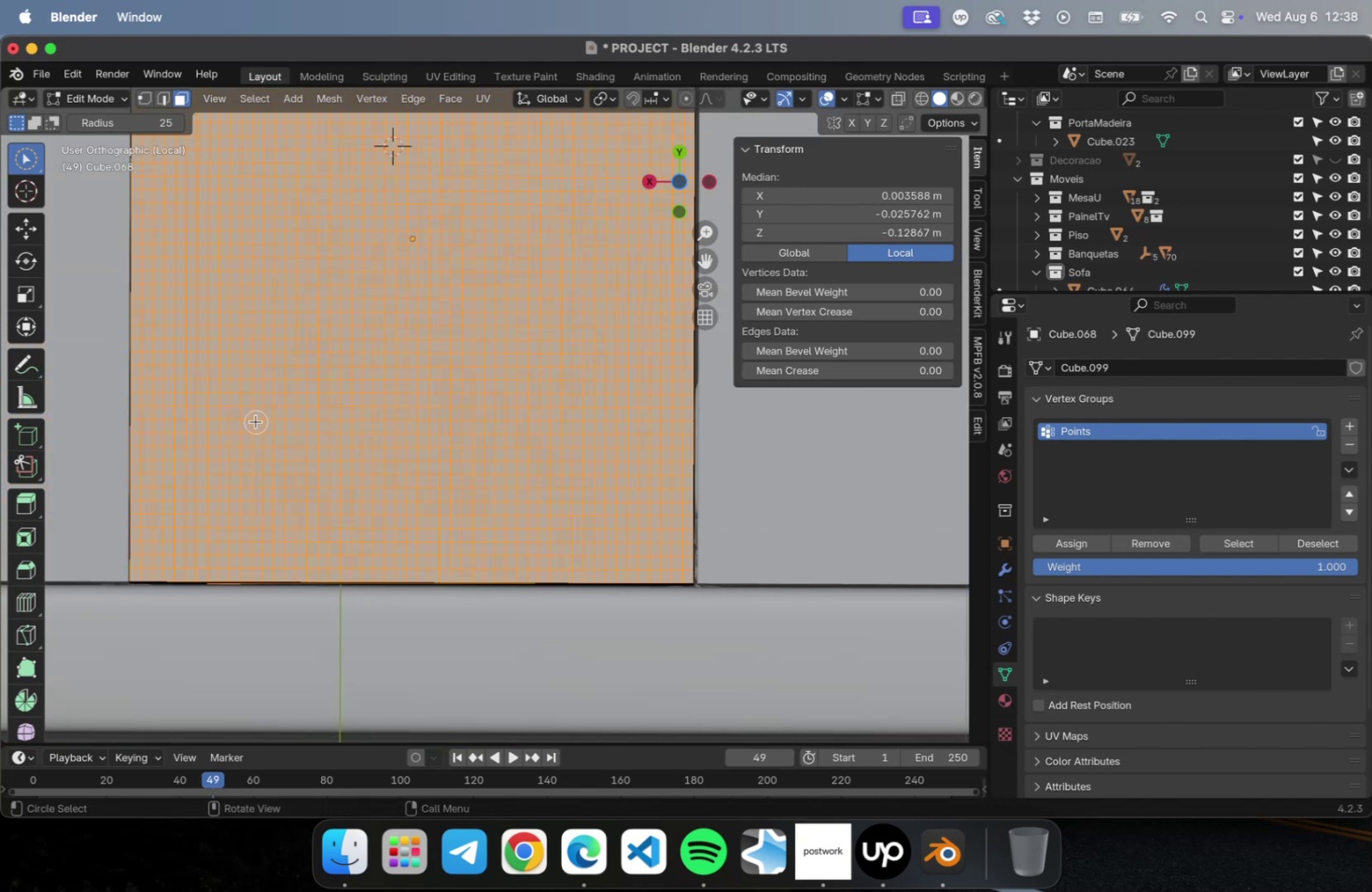 
key(NumLock)
 